 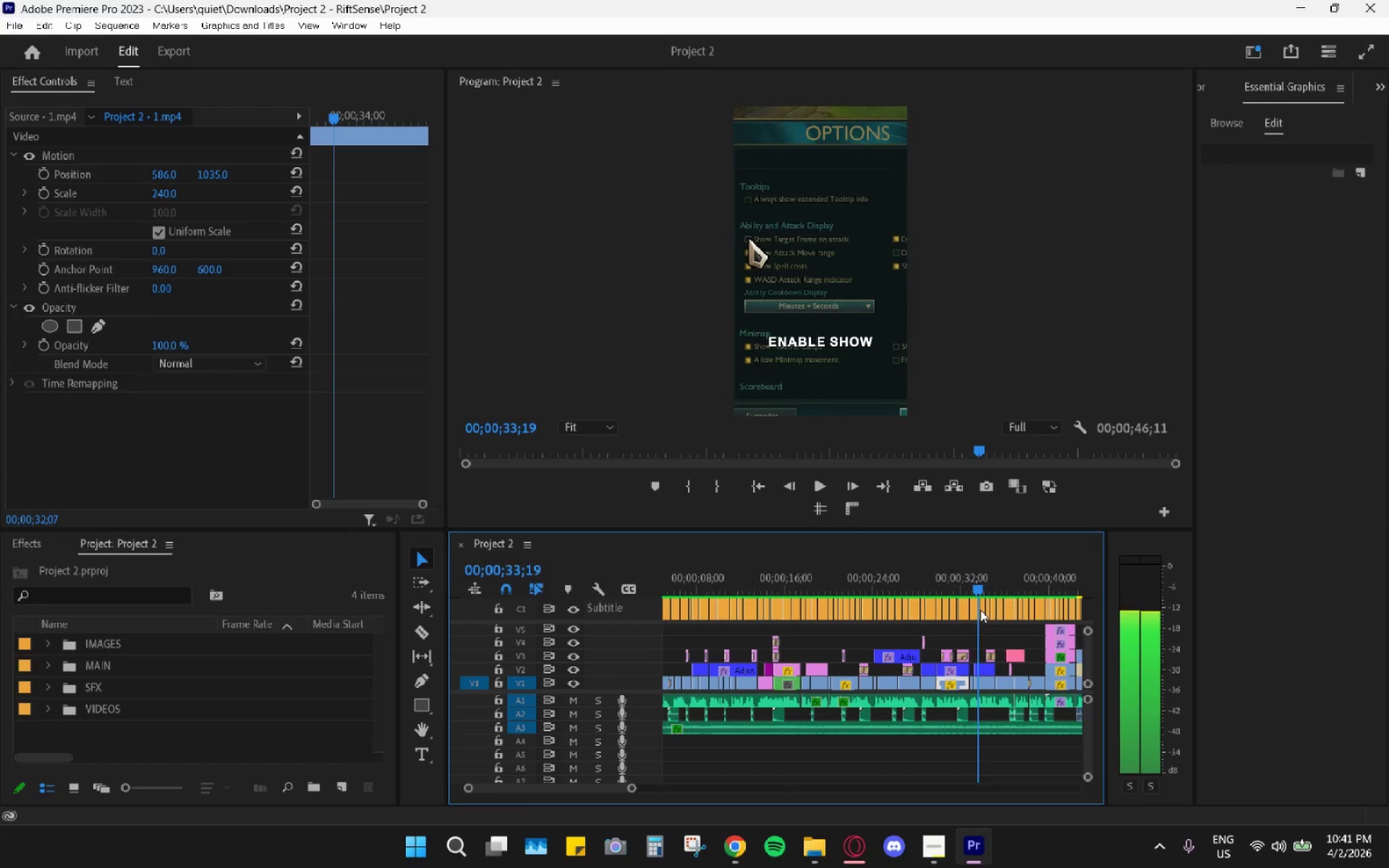 
scroll: coordinate [941, 667], scroll_direction: down, amount: 8.0
 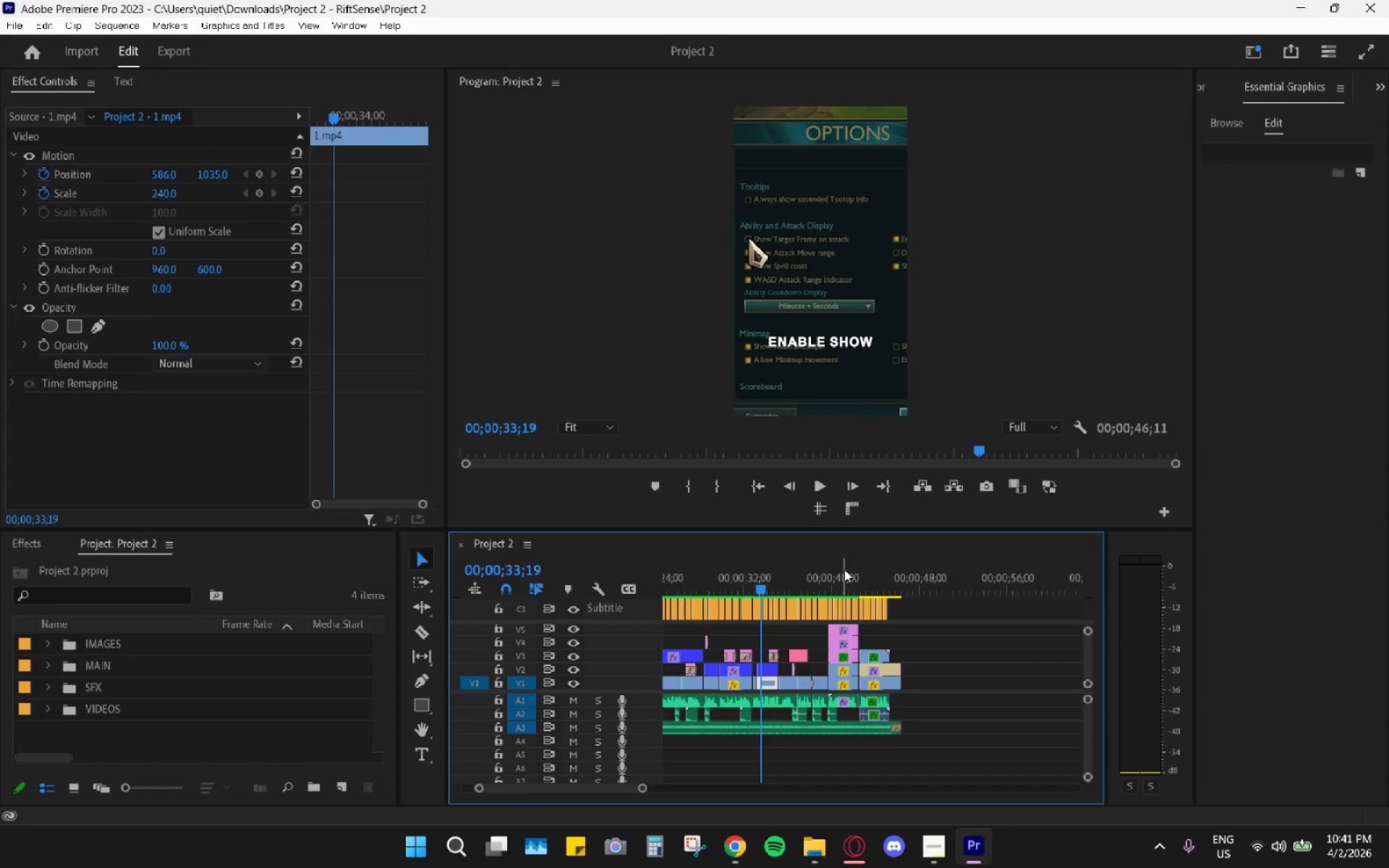 
left_click([857, 579])
 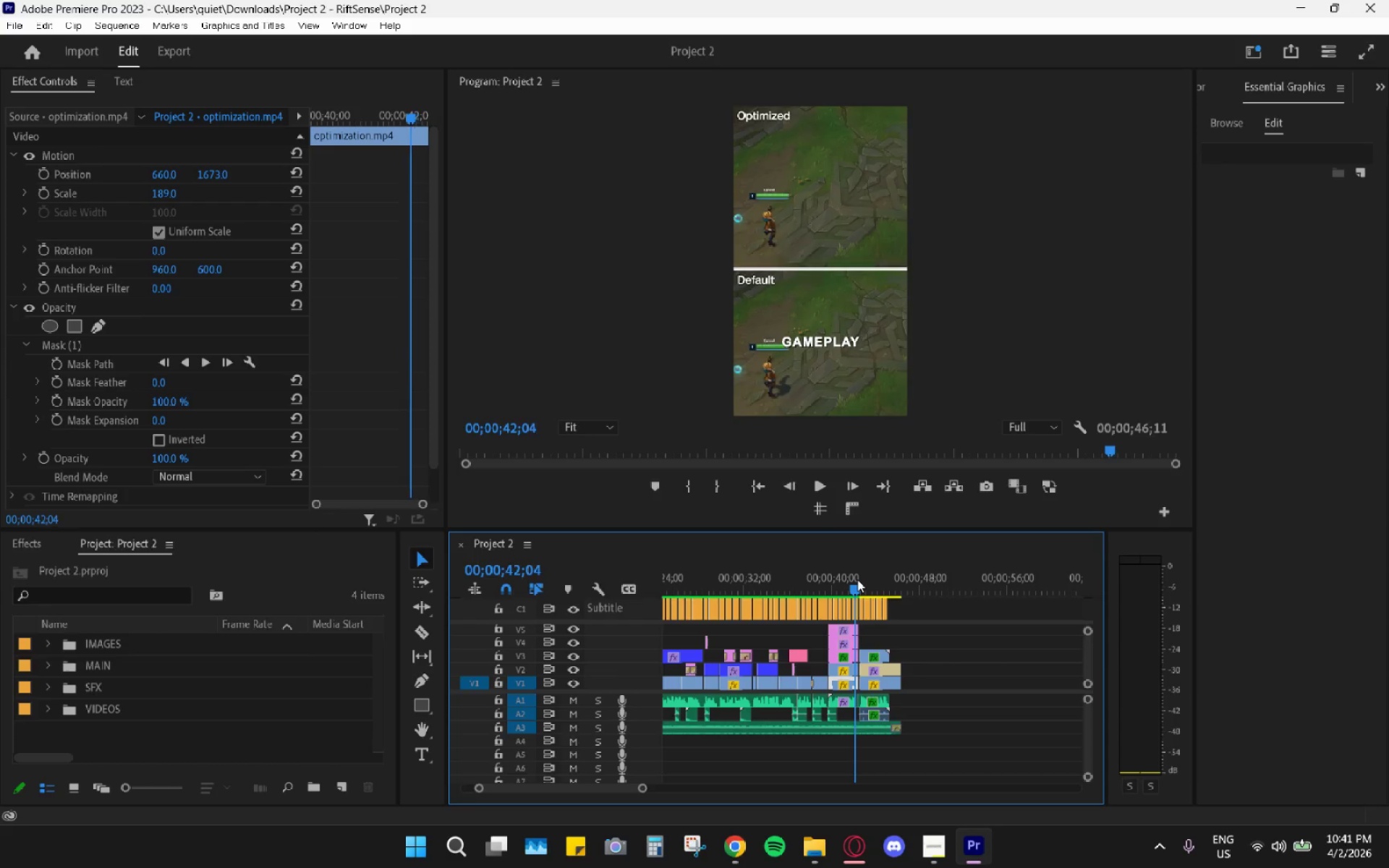 
key(Space)
 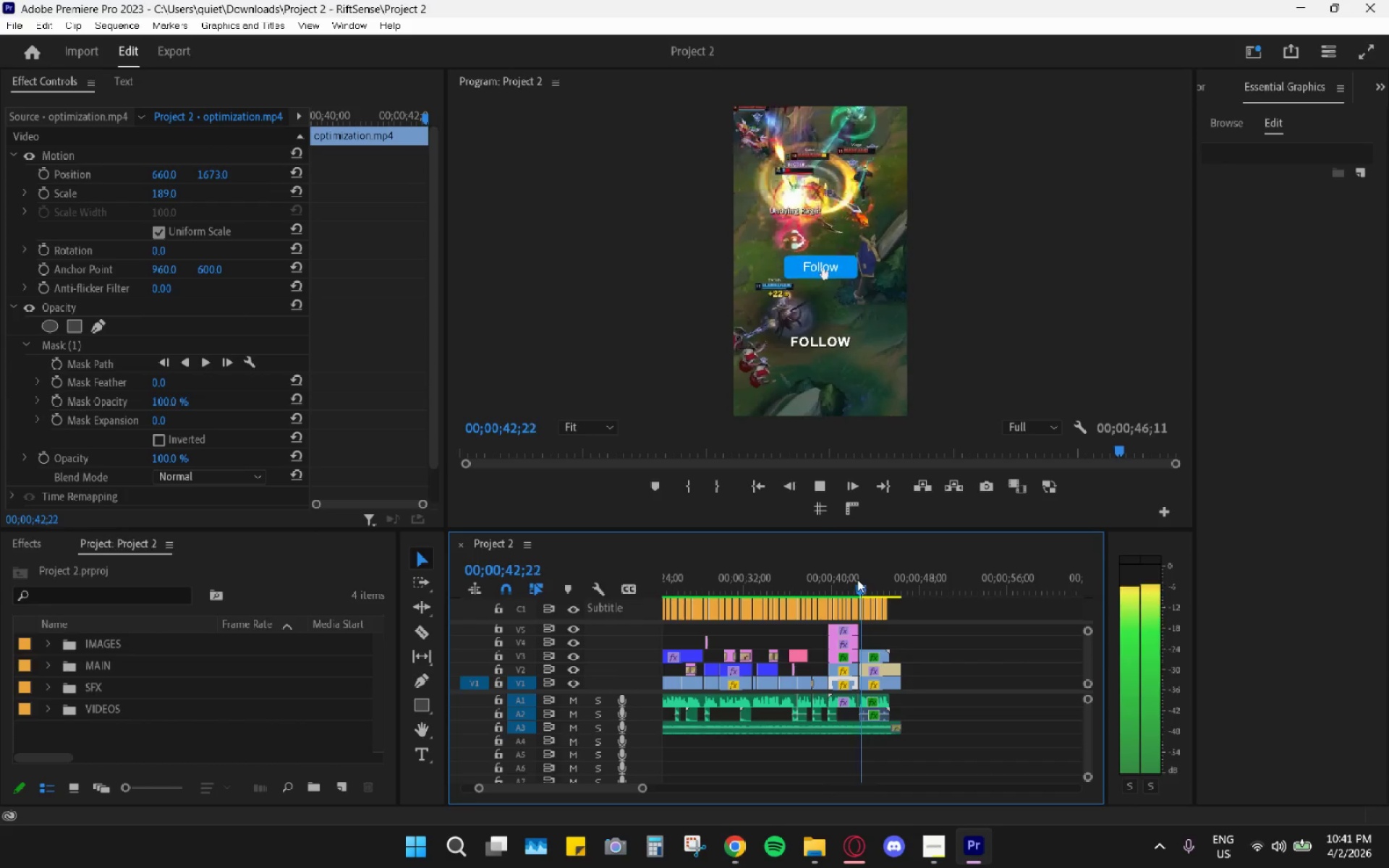 
left_click_drag(start_coordinate=[857, 579], to_coordinate=[833, 574])
 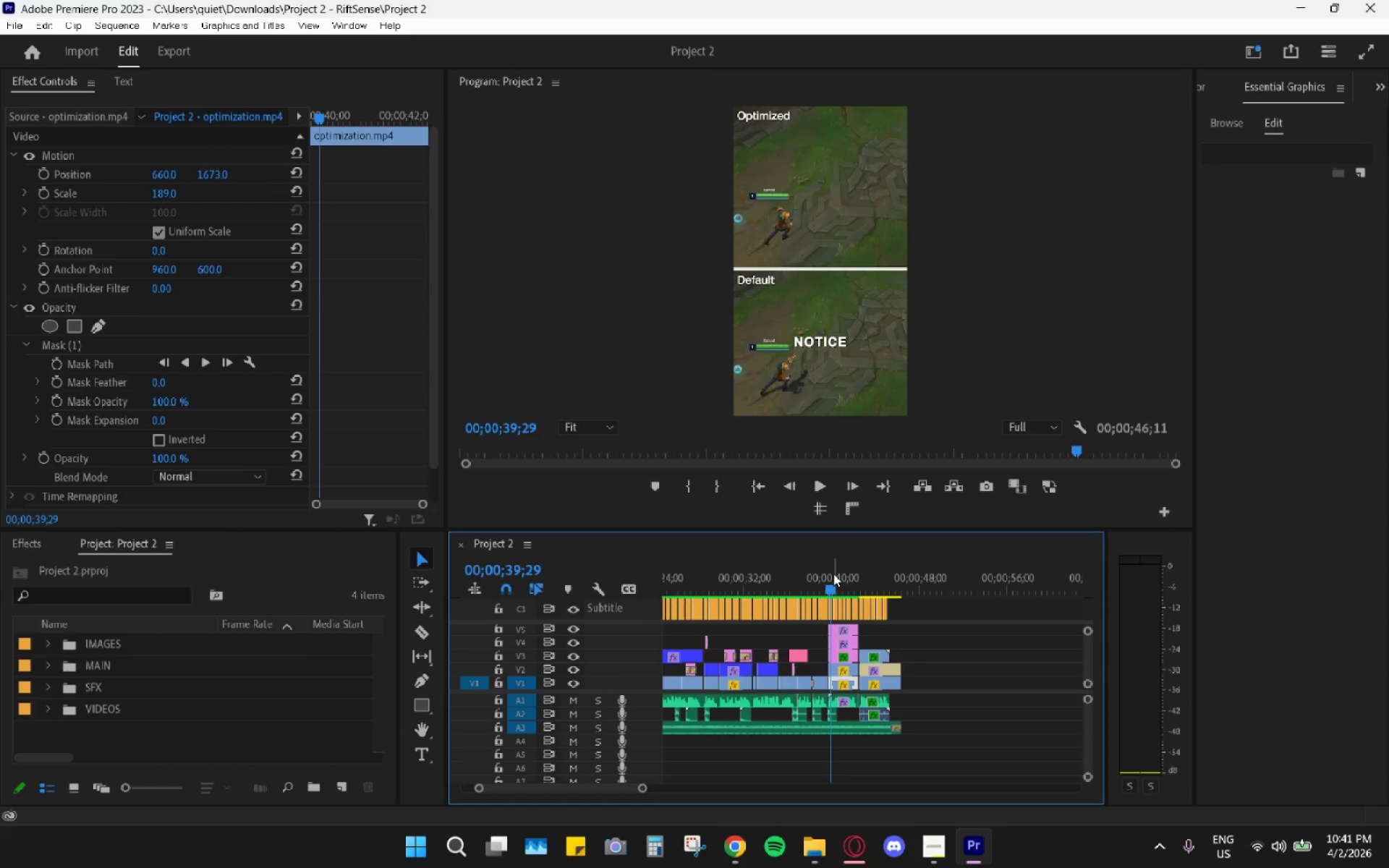 
key(Space)
 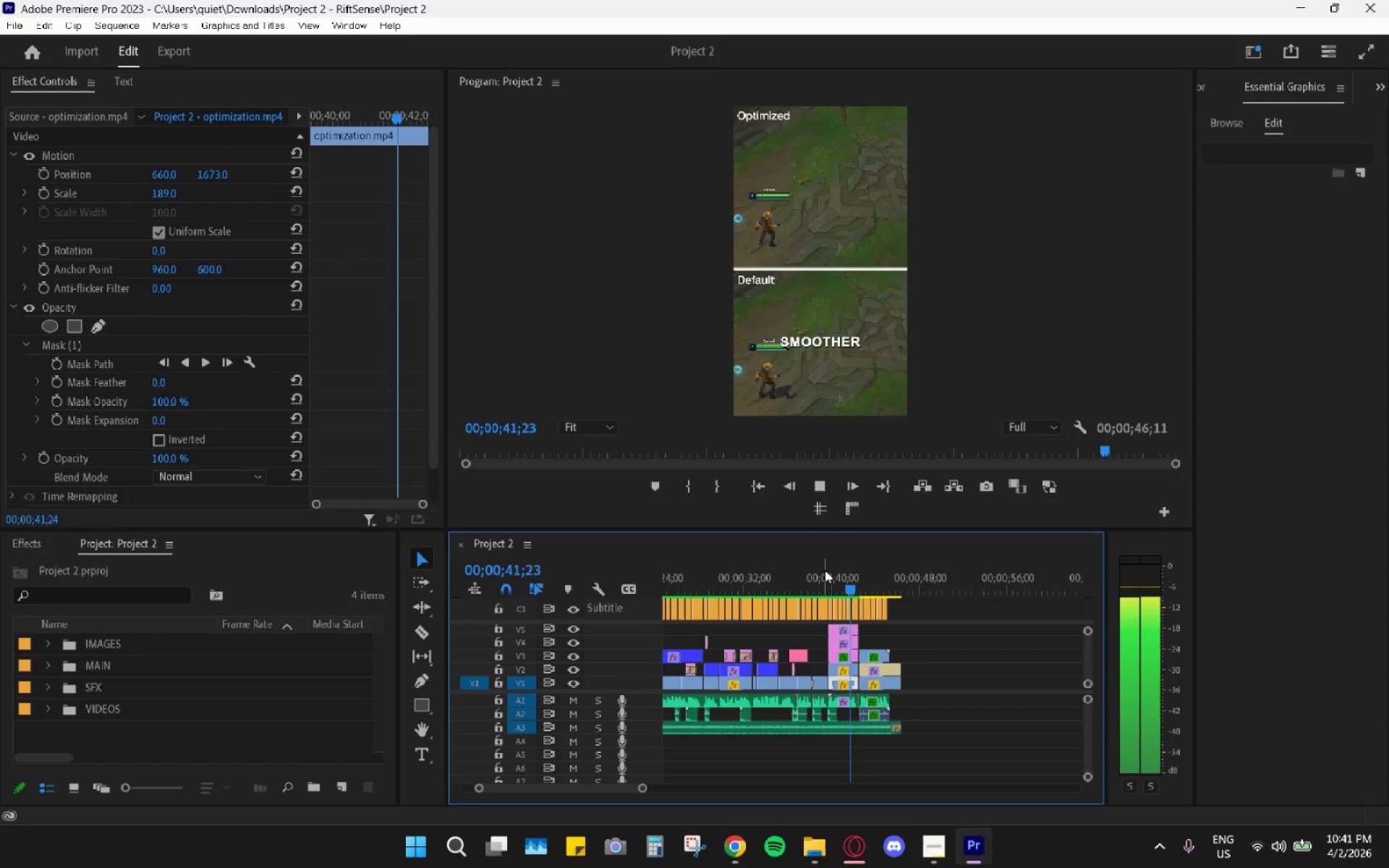 
key(Space)
 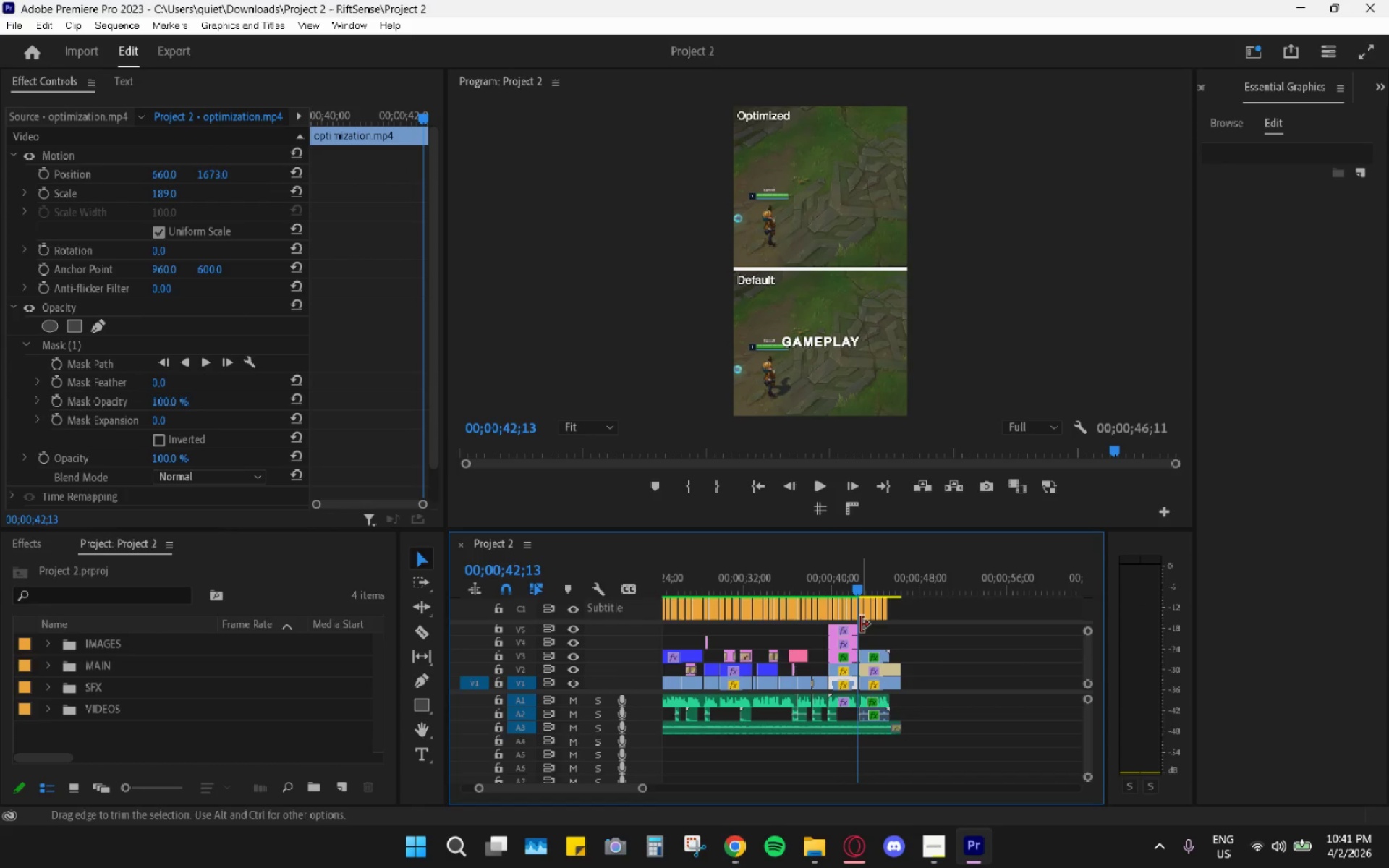 
hold_key(key=AltLeft, duration=0.94)
scroll: coordinate [857, 643], scroll_direction: up, amount: 15.0
 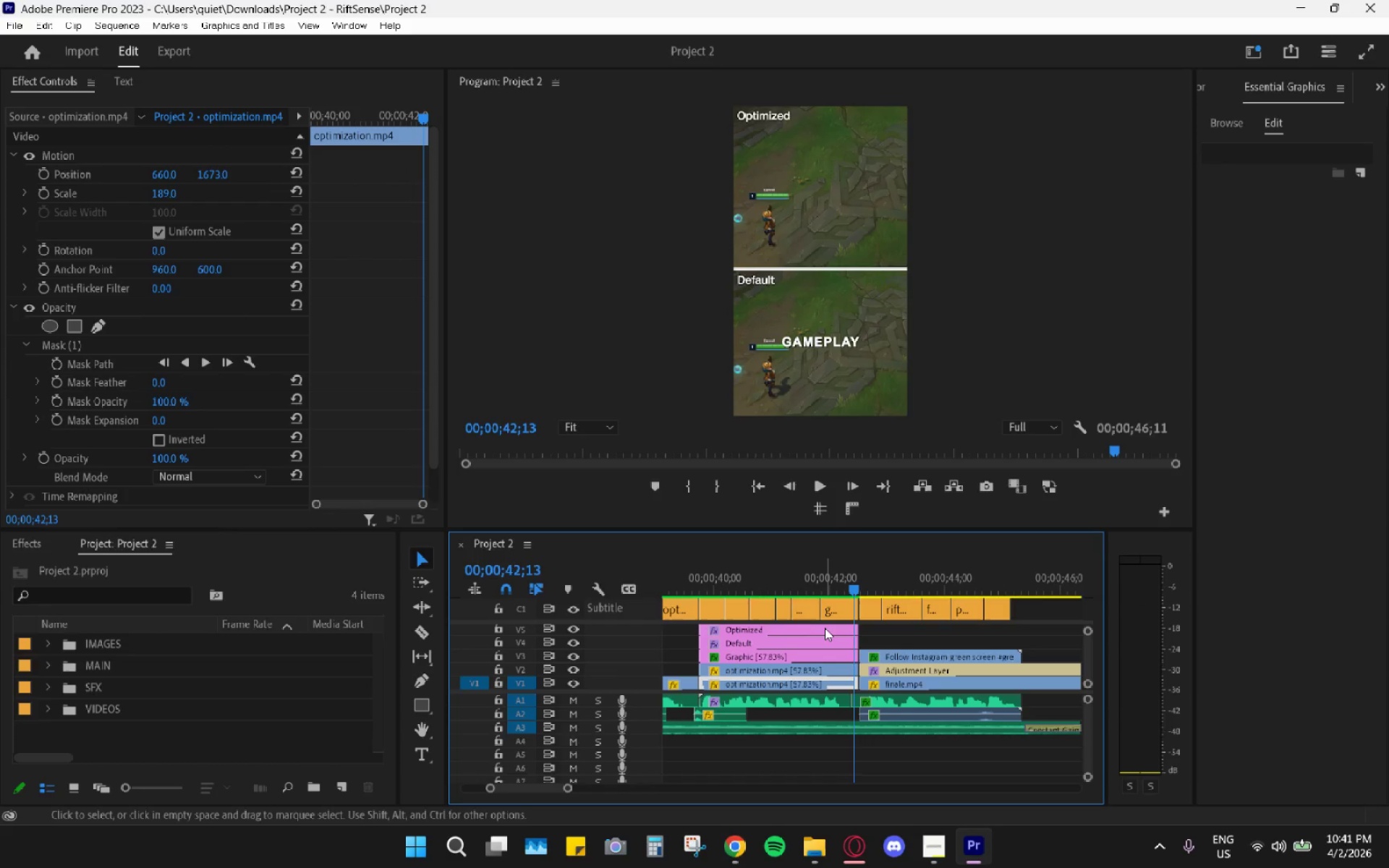 
hold_key(key=AltLeft, duration=0.66)
scroll: coordinate [824, 638], scroll_direction: down, amount: 2.0
 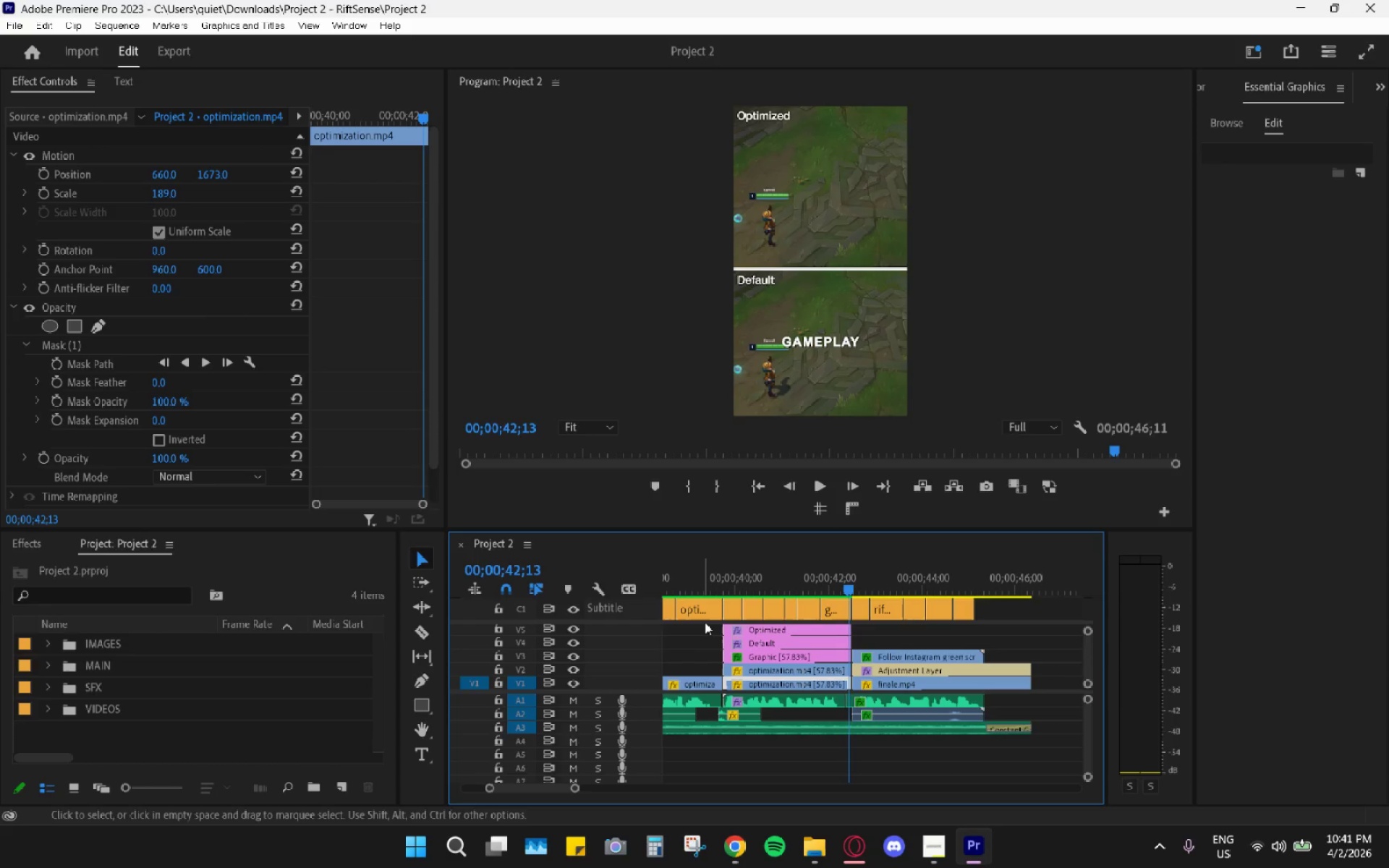 
hold_key(key=AltLeft, duration=0.64)
scroll: coordinate [721, 637], scroll_direction: down, amount: 3.0
 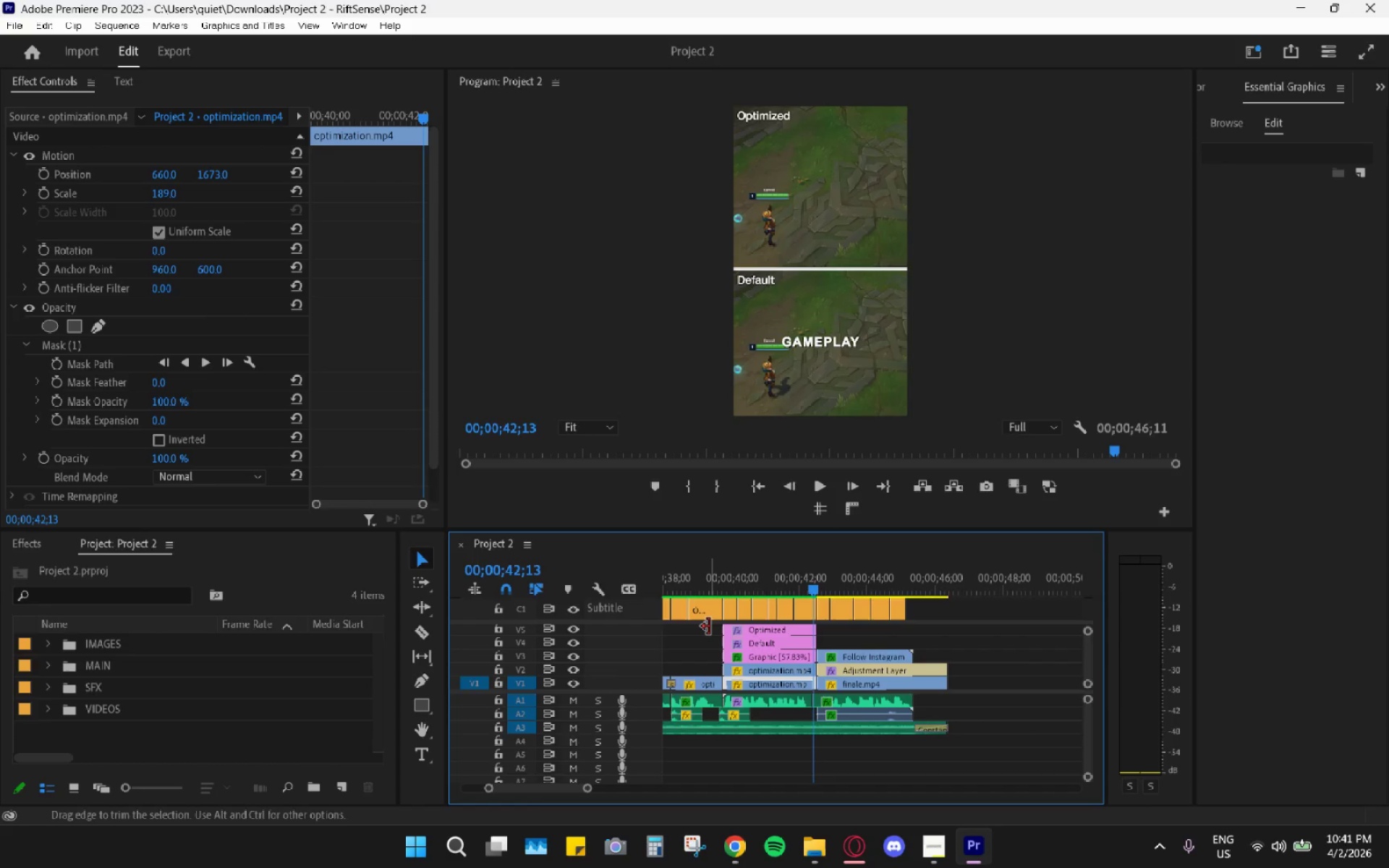 
hold_key(key=AltLeft, duration=0.59)
scroll: coordinate [718, 633], scroll_direction: down, amount: 4.0
 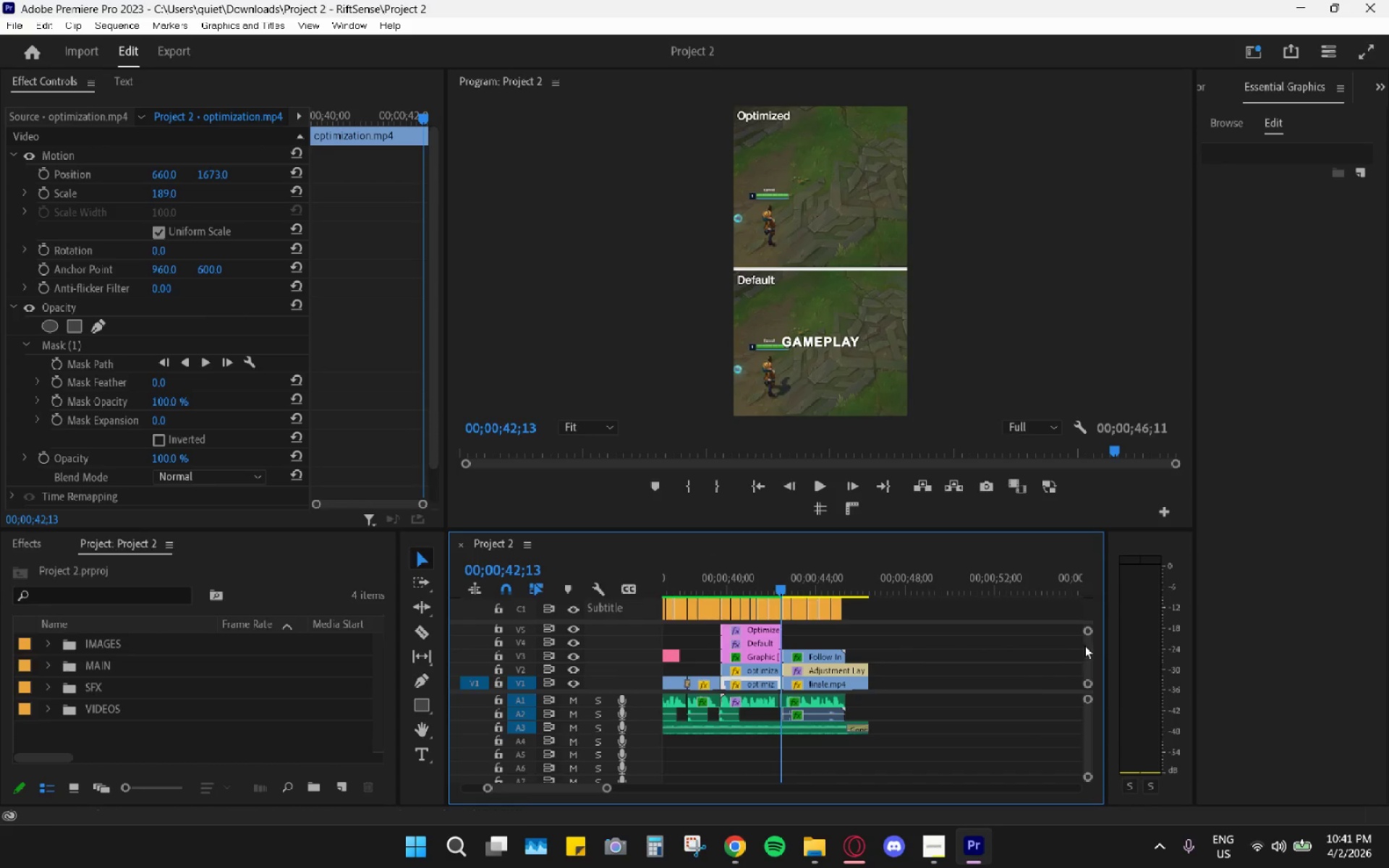 
left_click_drag(start_coordinate=[1087, 693], to_coordinate=[1084, 707])
 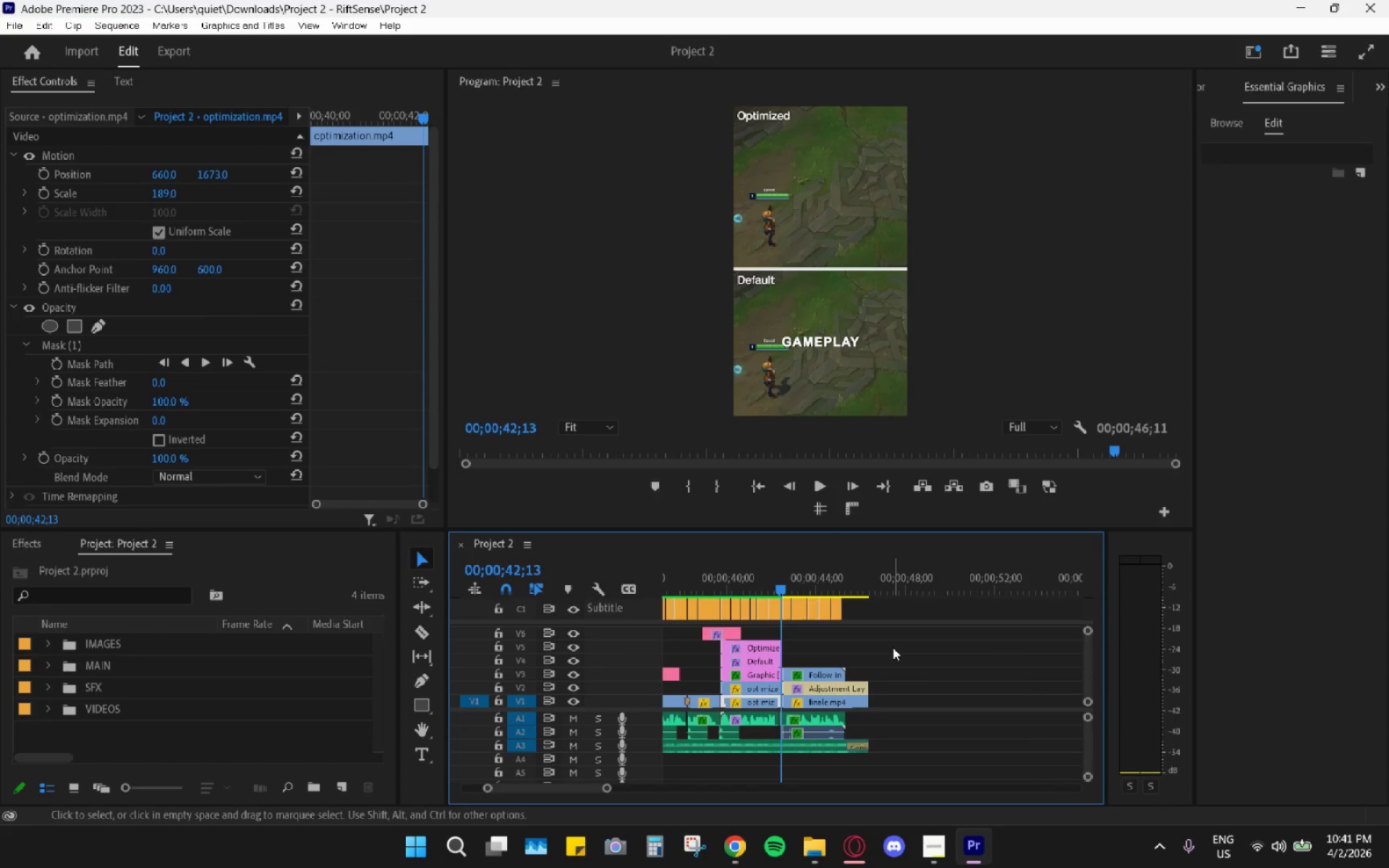 
scroll: coordinate [885, 668], scroll_direction: up, amount: 3.0
 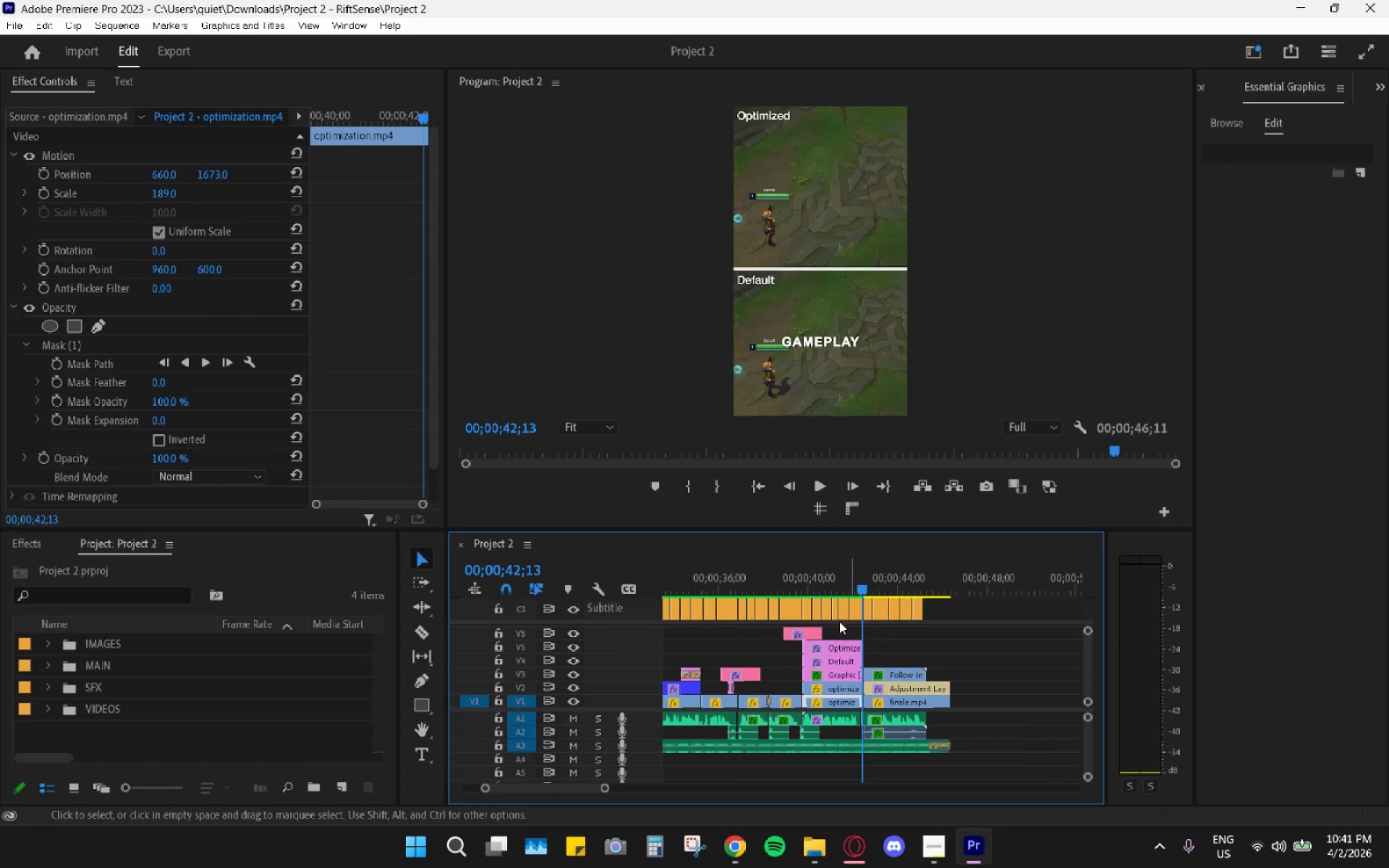 
left_click_drag(start_coordinate=[844, 626], to_coordinate=[850, 700])
 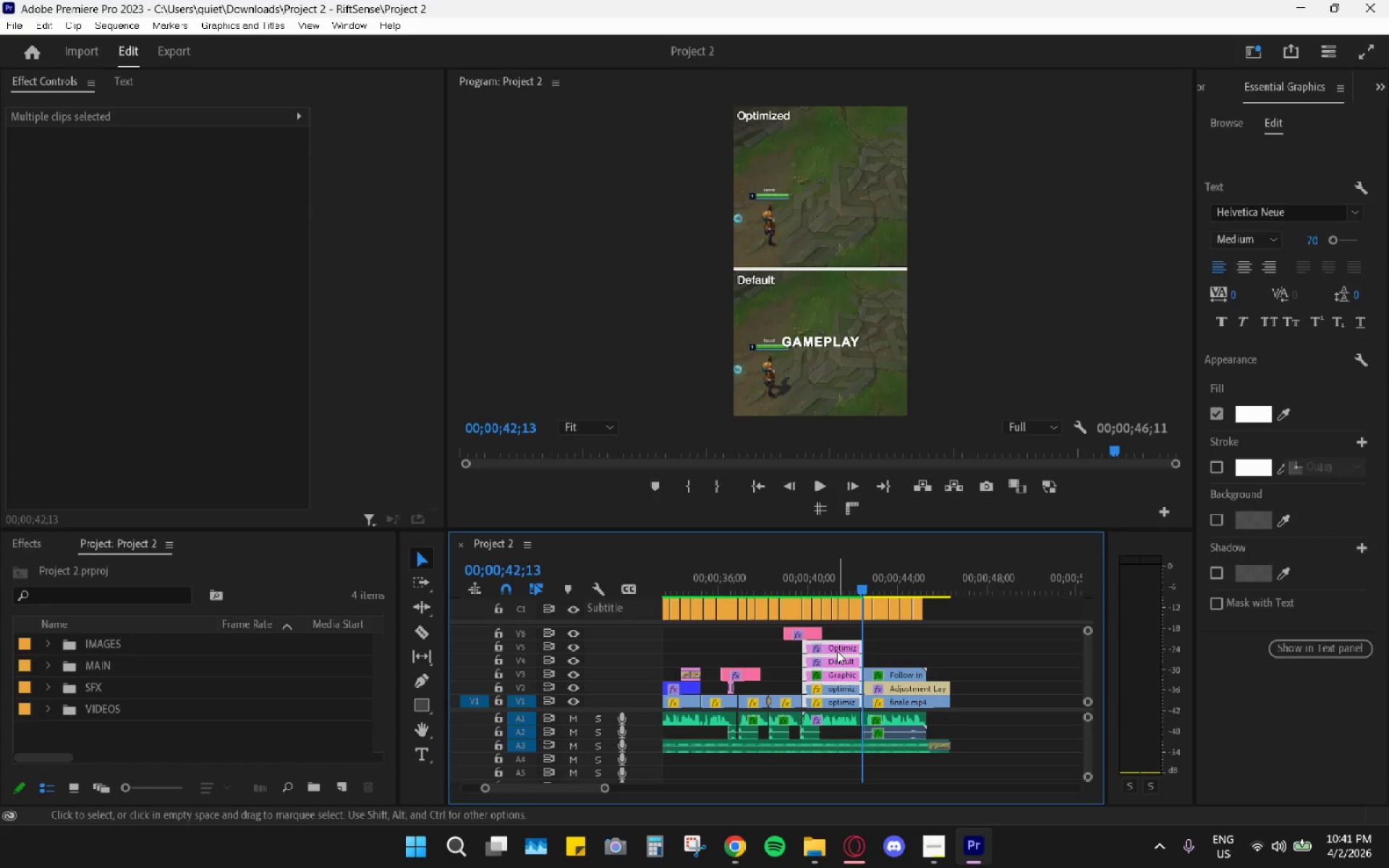 
right_click([837, 650])
 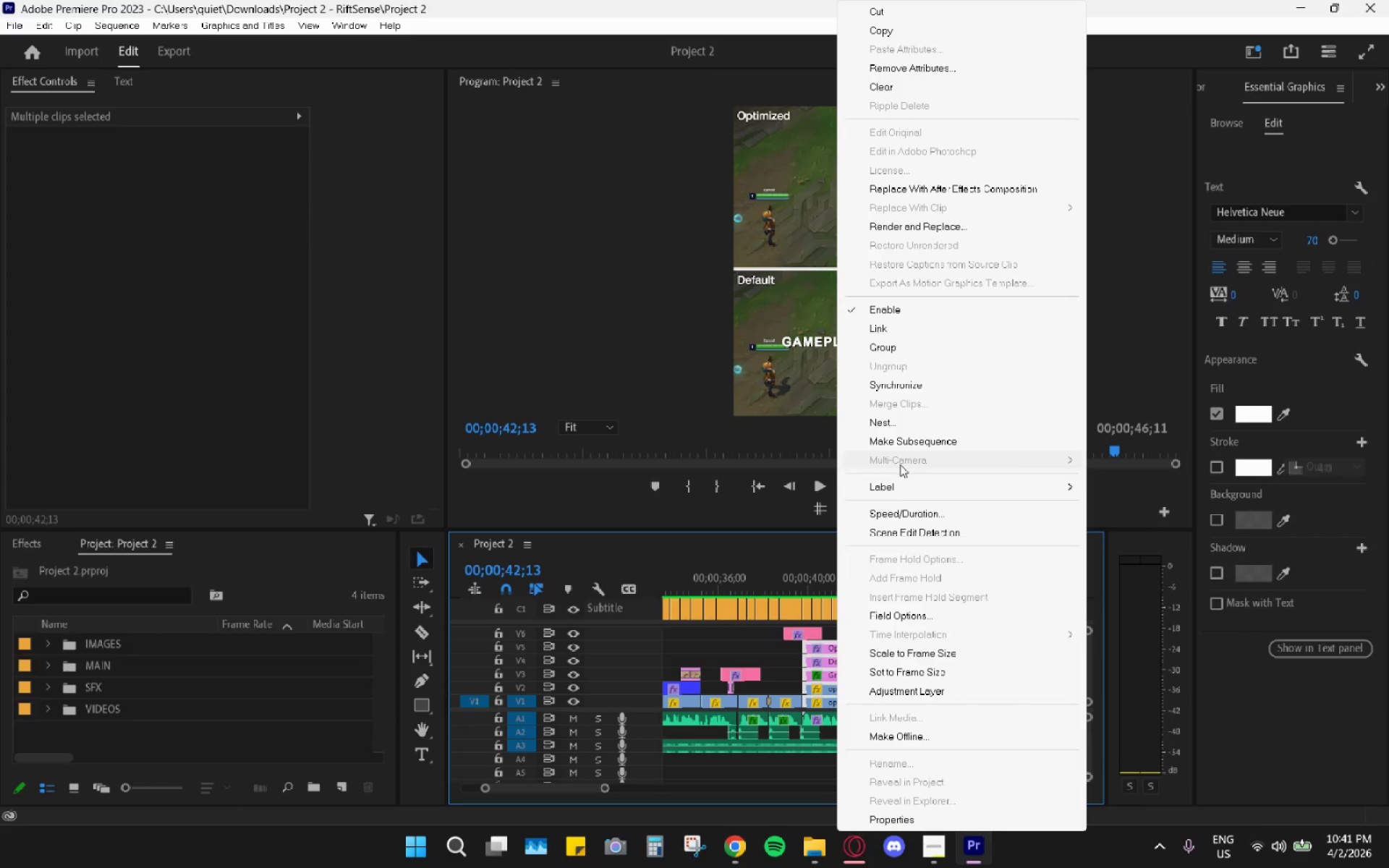 
left_click([910, 422])
 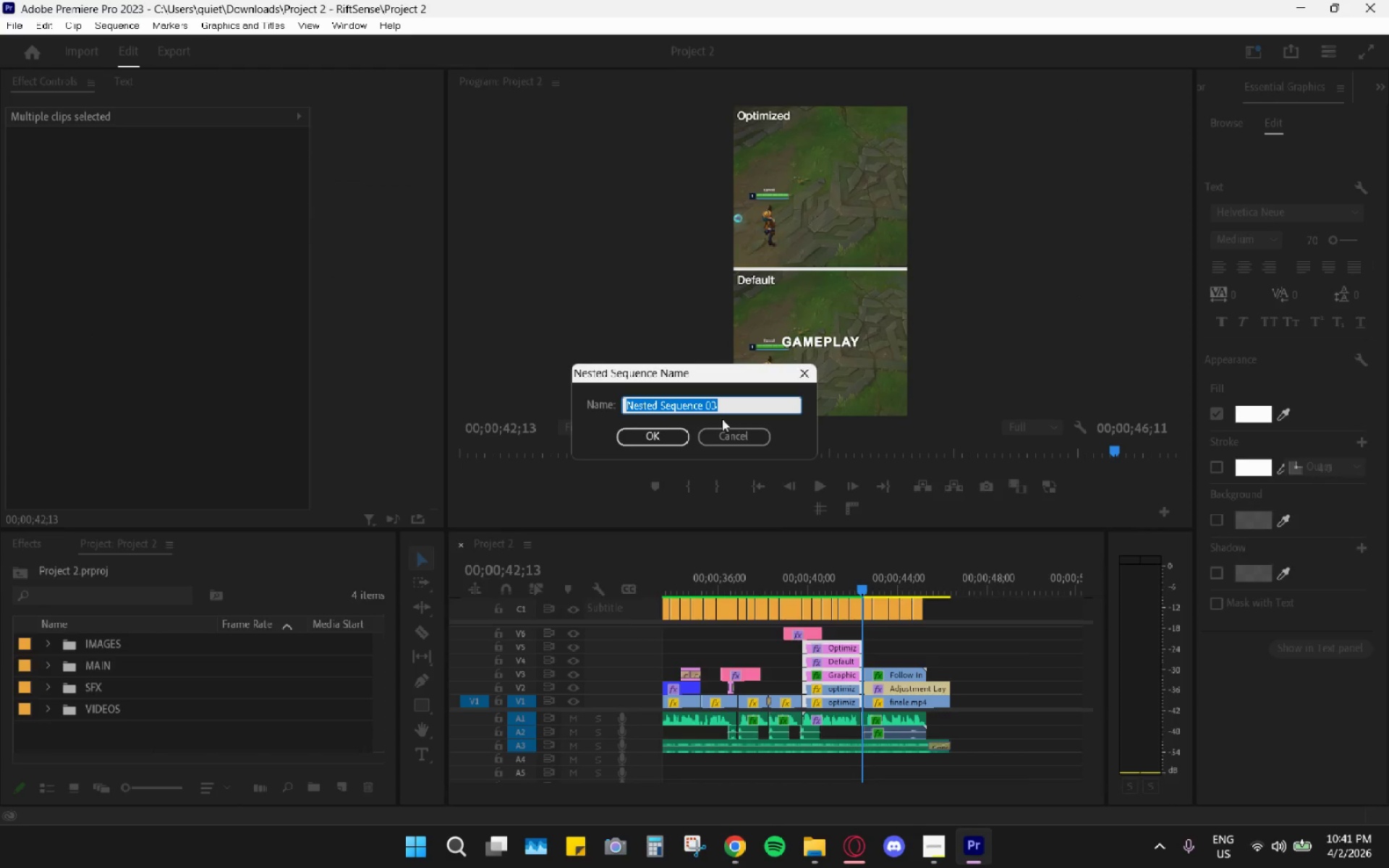 
left_click([683, 432])
 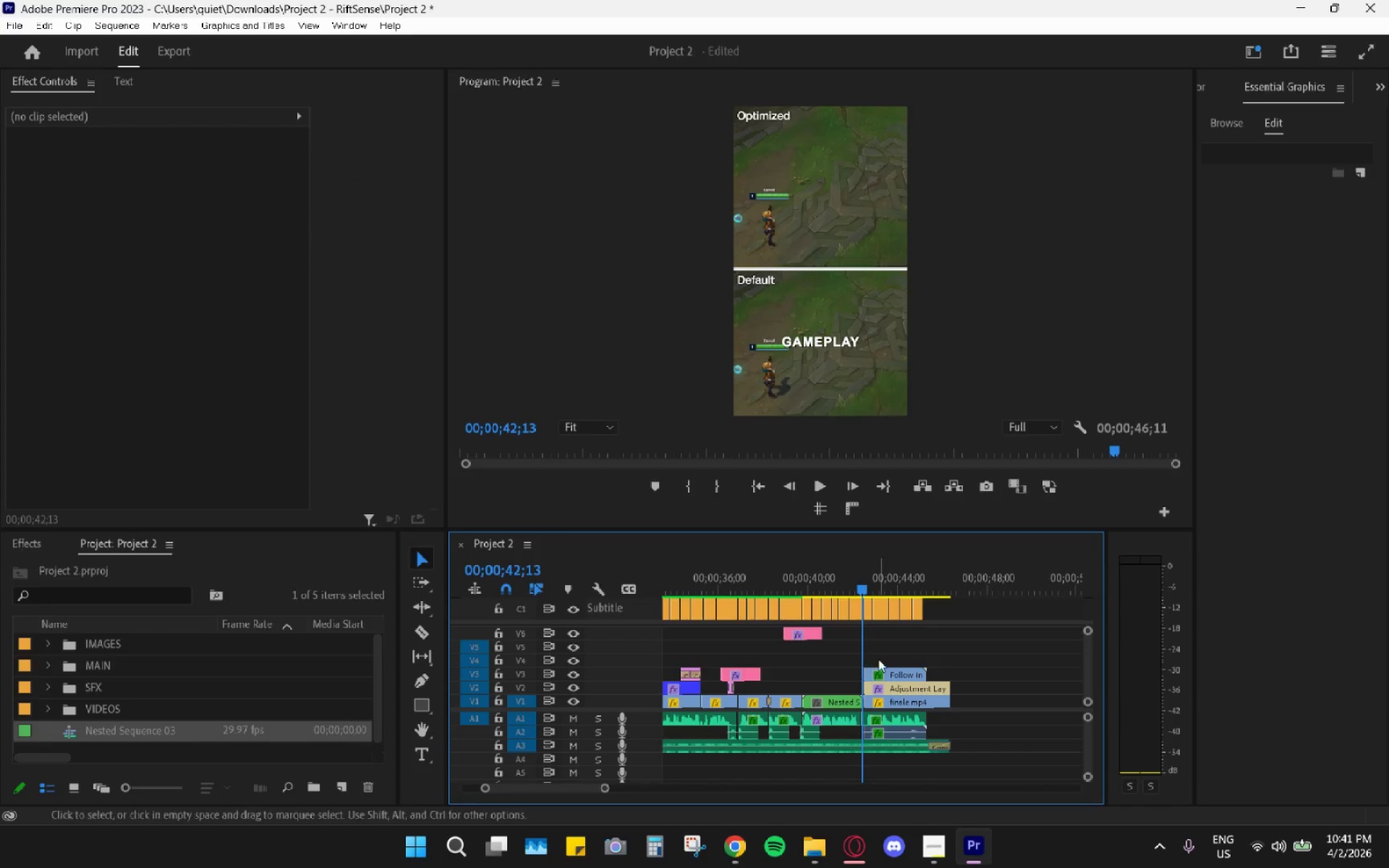 
left_click_drag(start_coordinate=[904, 652], to_coordinate=[923, 702])
 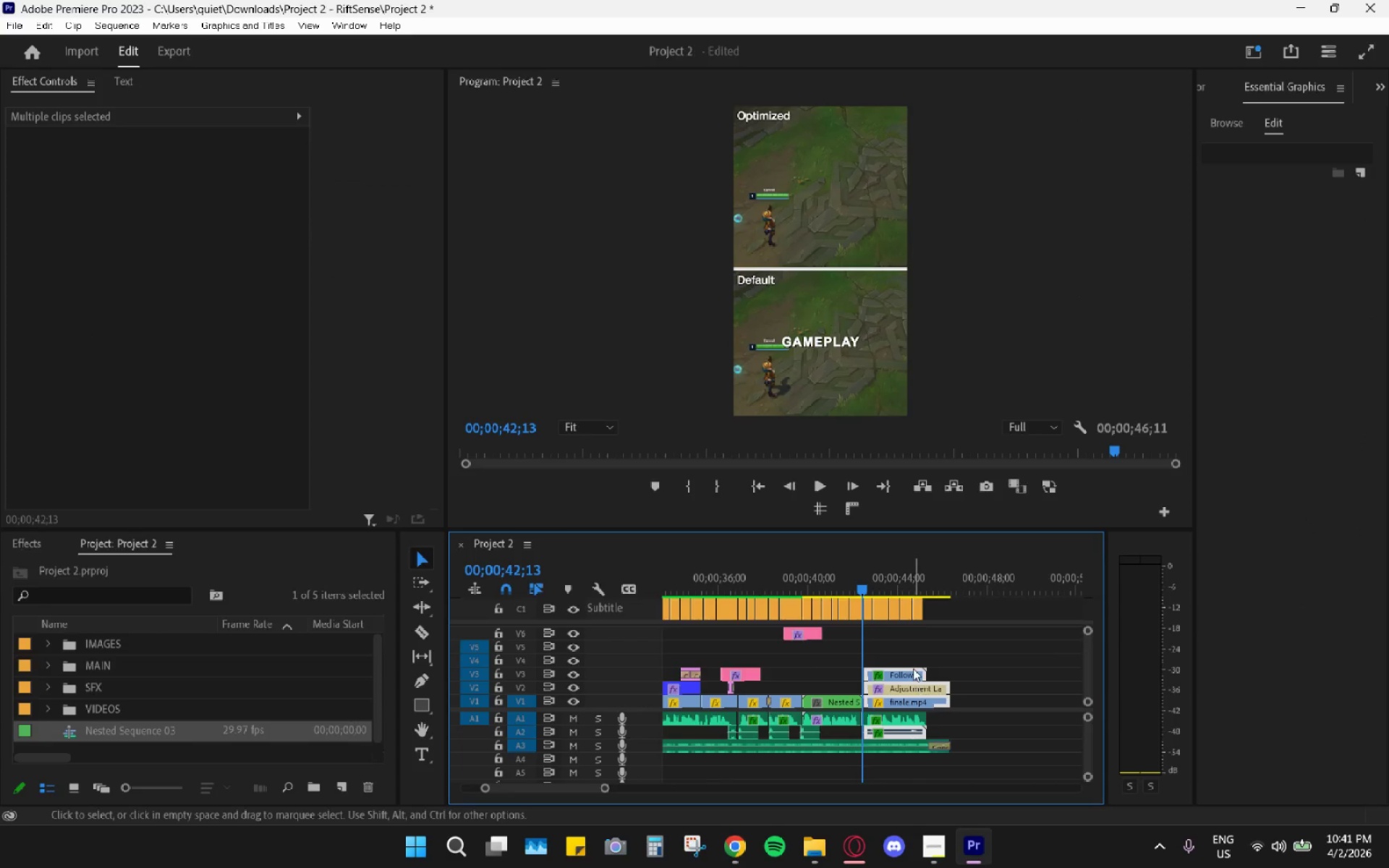 
right_click([913, 668])
 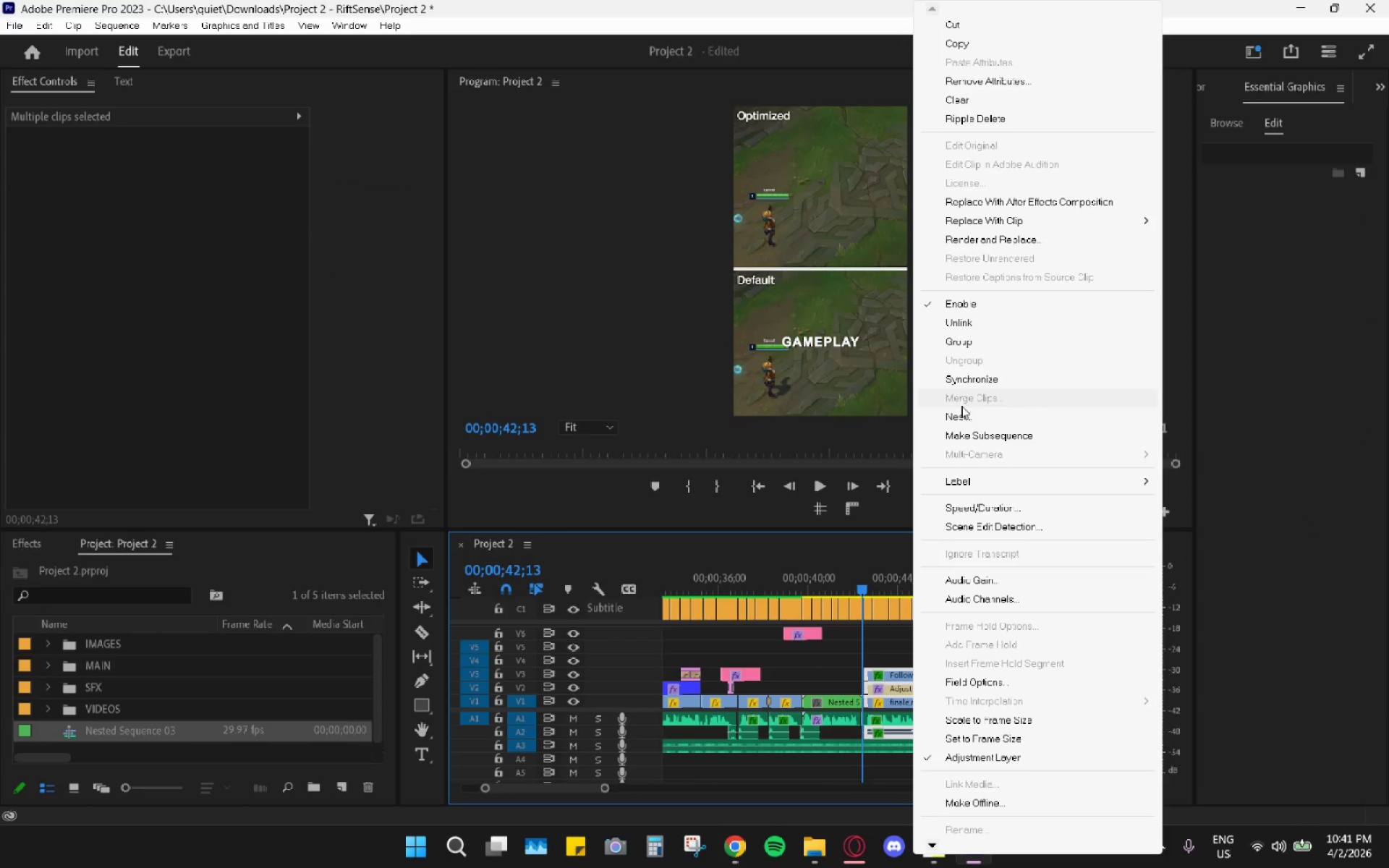 
left_click([963, 412])
 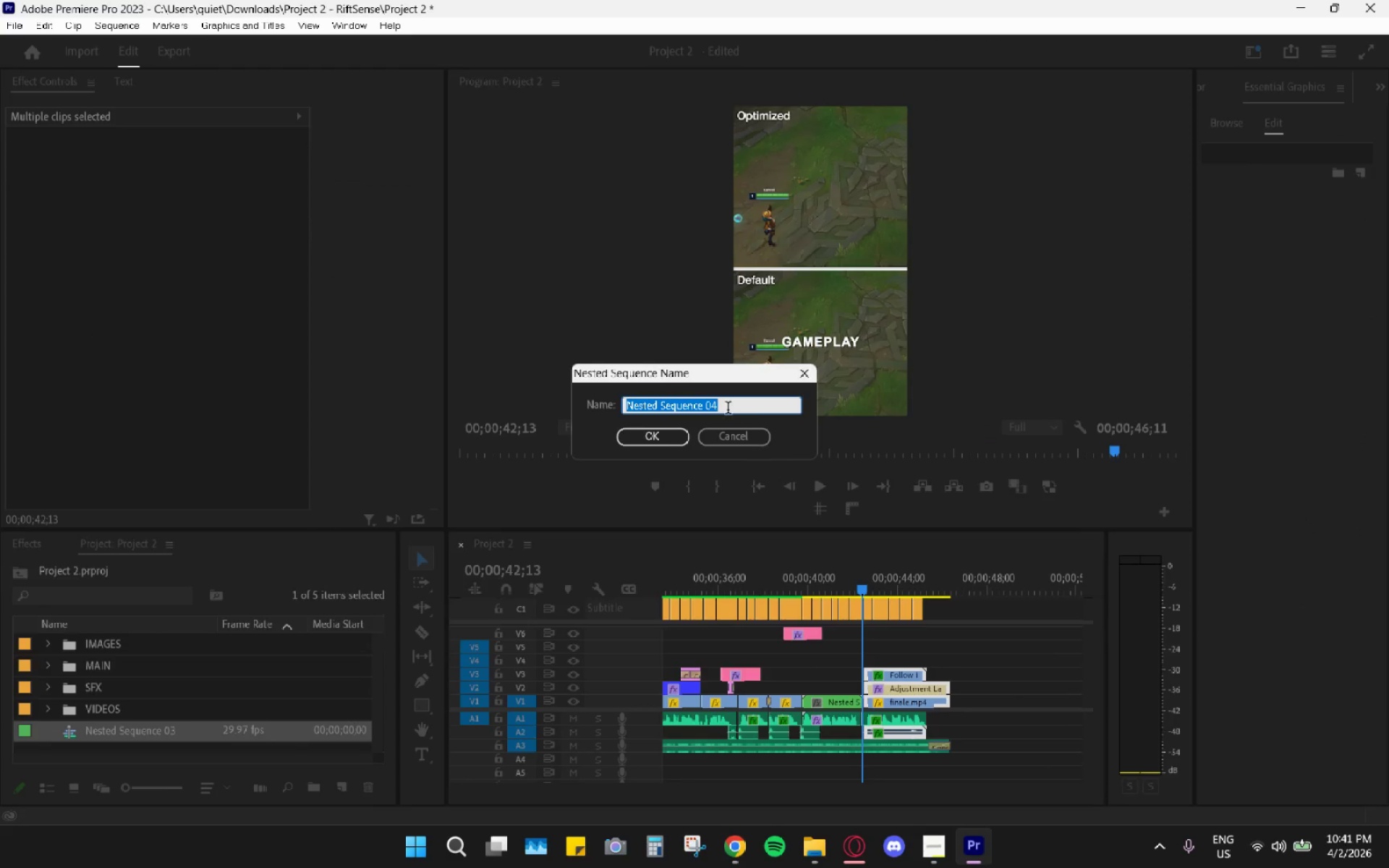 
left_click([654, 428])
 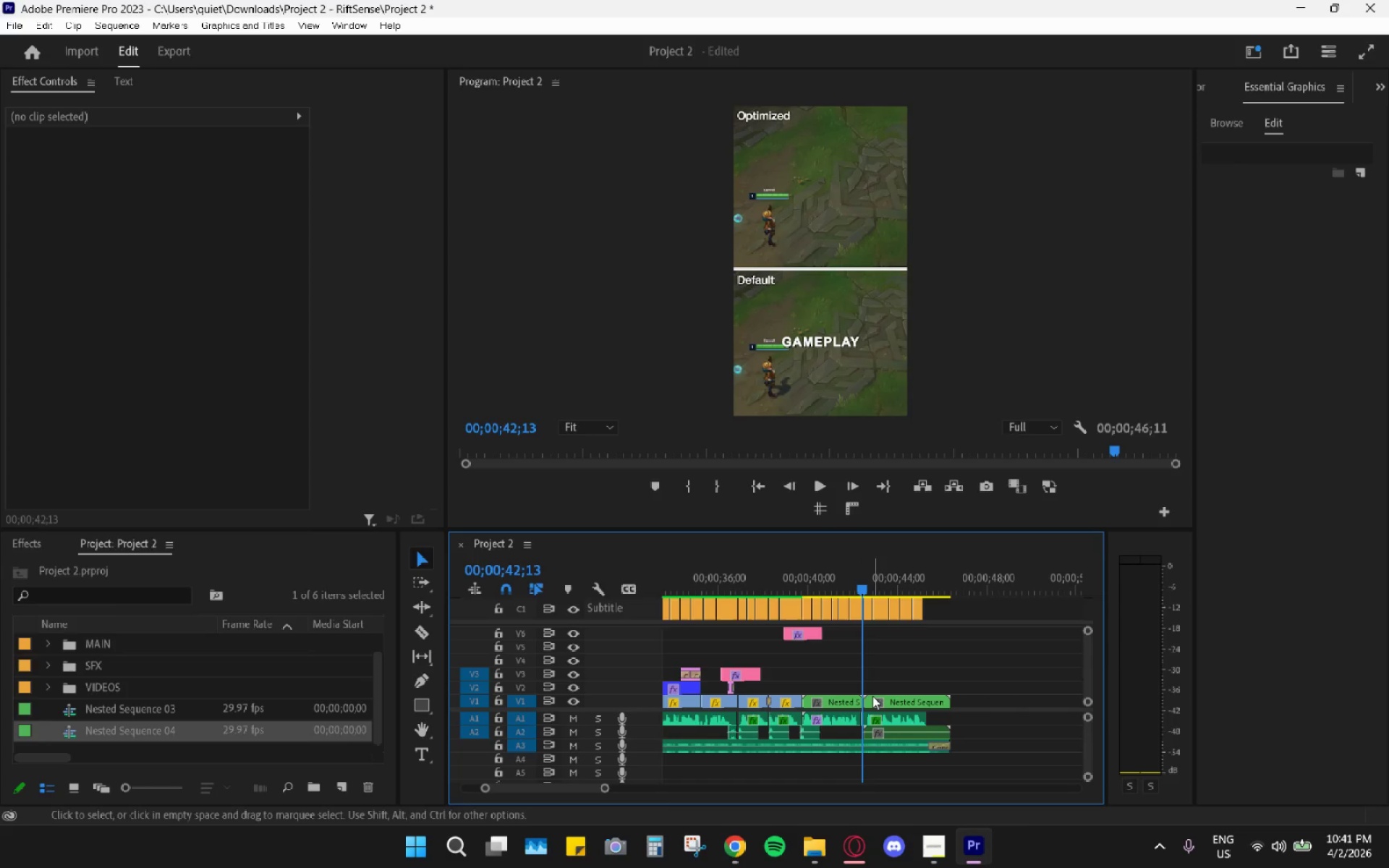 
left_click([883, 698])
 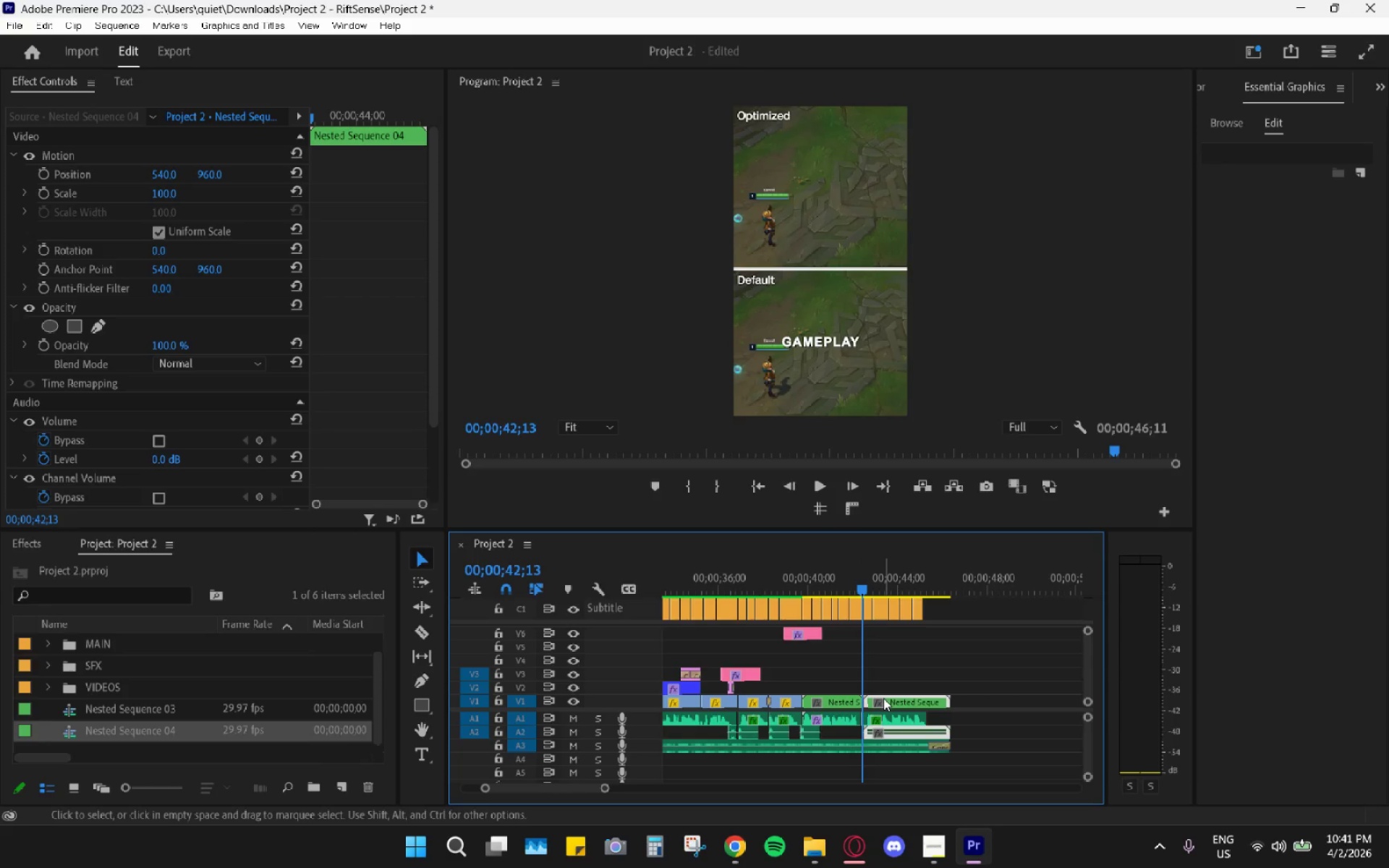 
right_click([883, 698])
 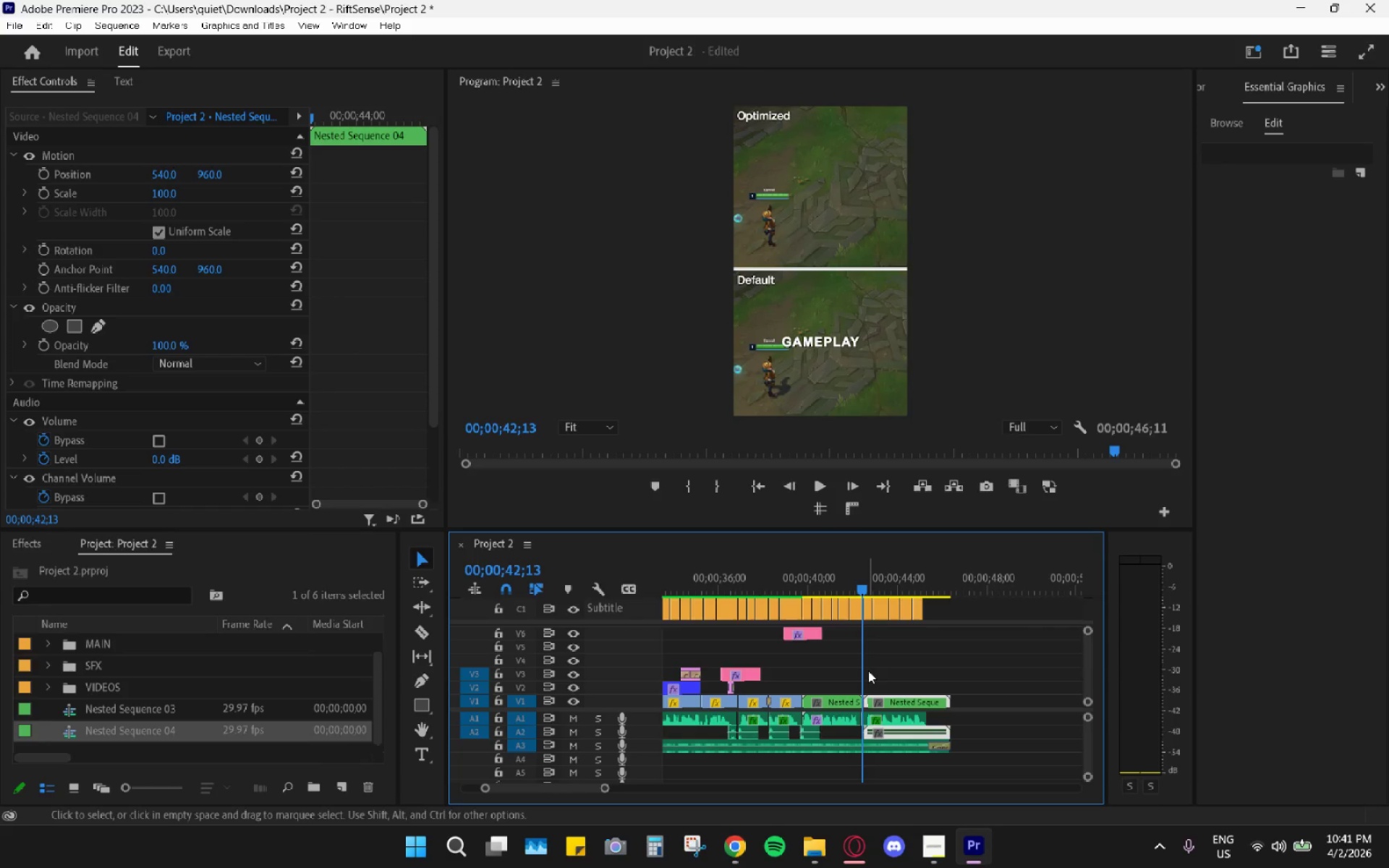 
right_click([922, 704])
 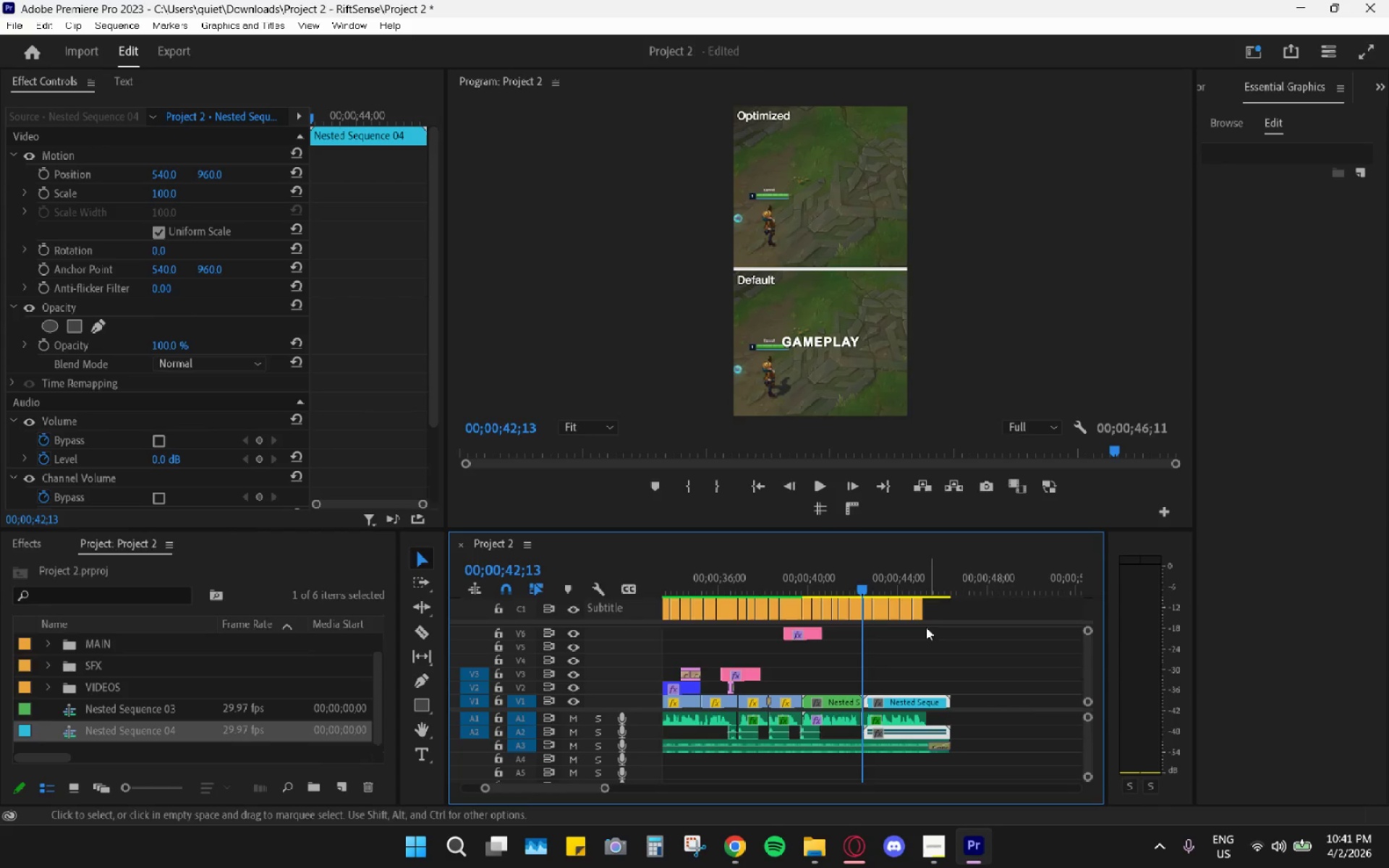 
left_click_drag(start_coordinate=[807, 633], to_coordinate=[811, 690])
 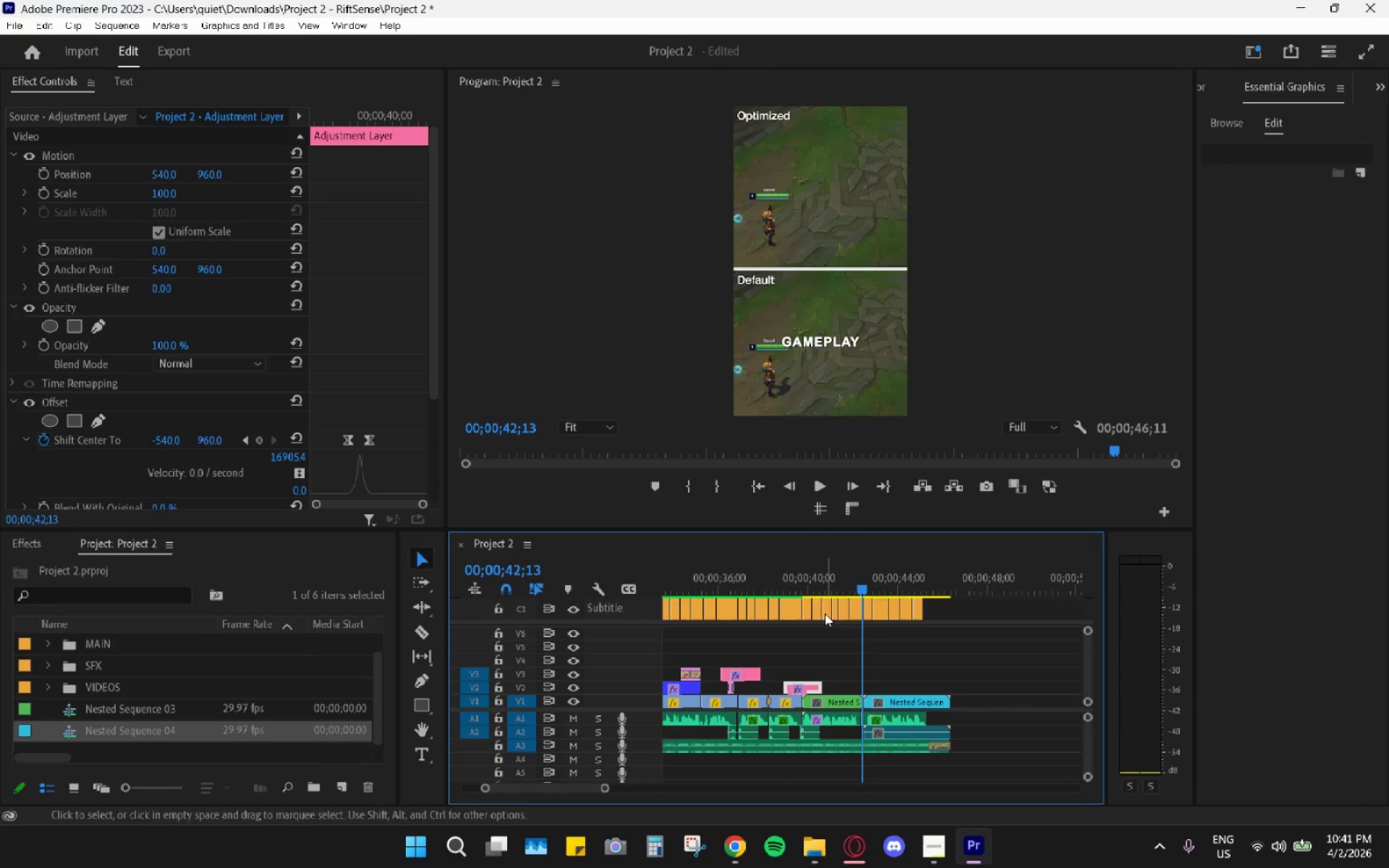 
left_click_drag(start_coordinate=[795, 579], to_coordinate=[779, 579])
 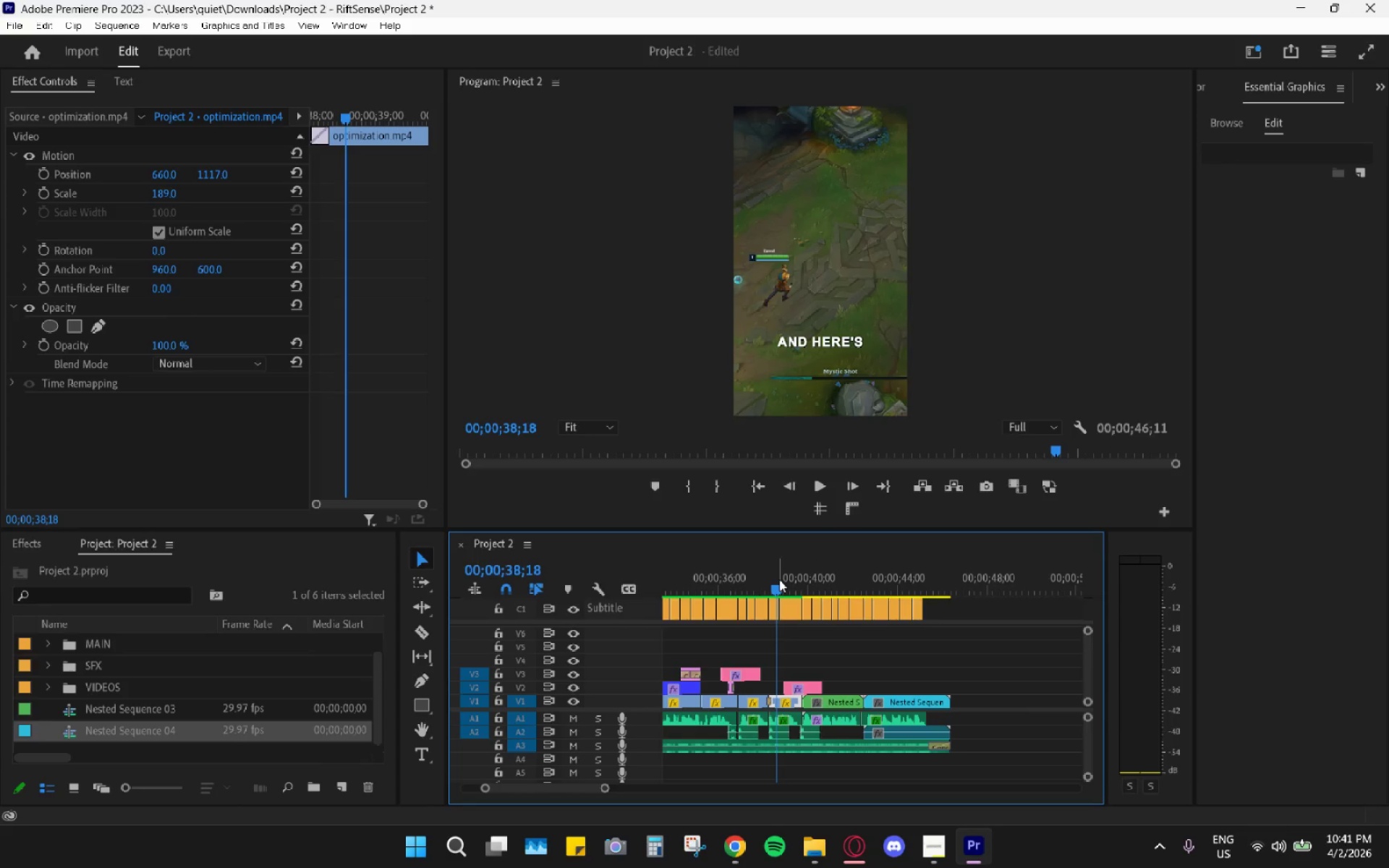 
key(Space)
 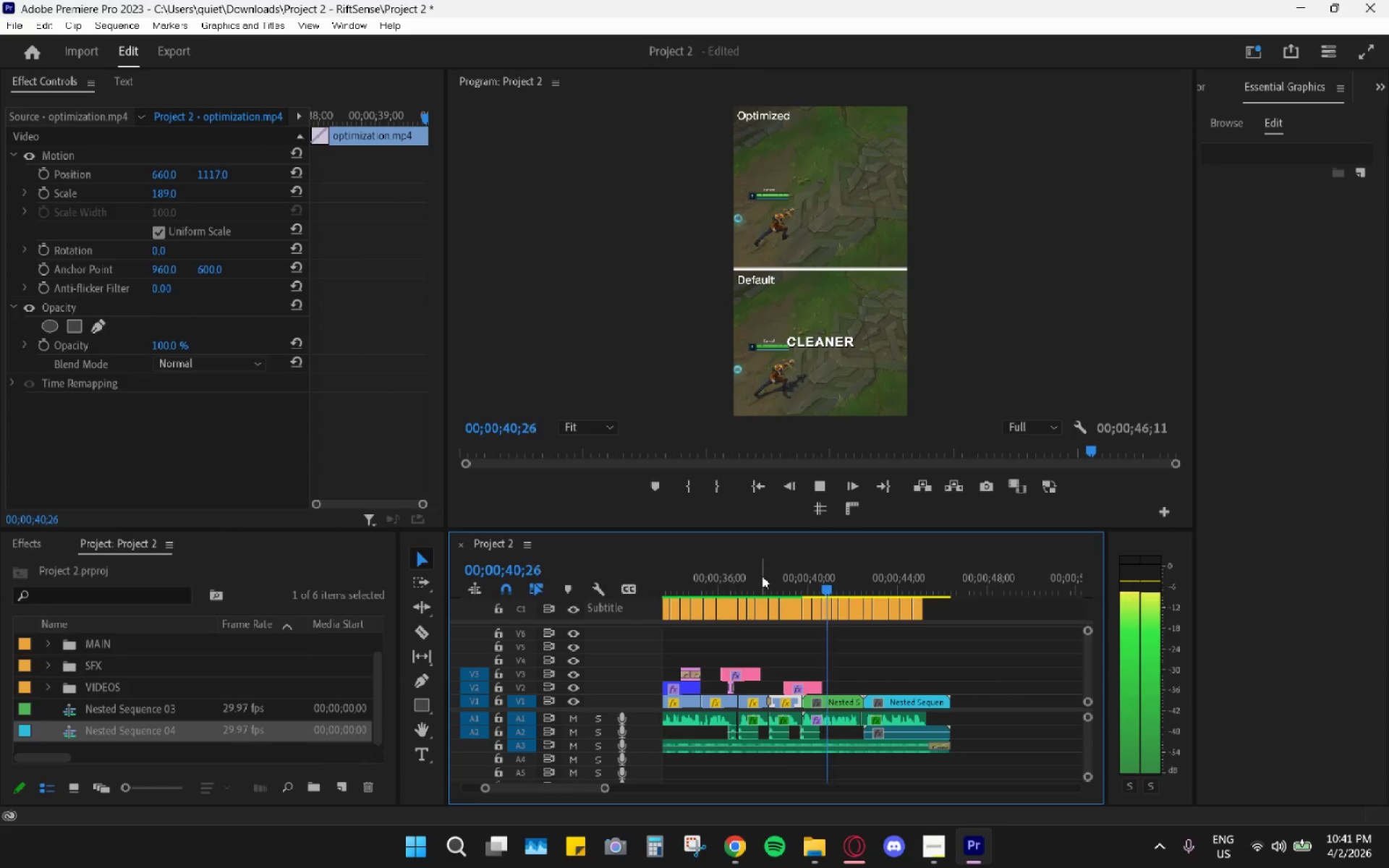 
key(Space)
 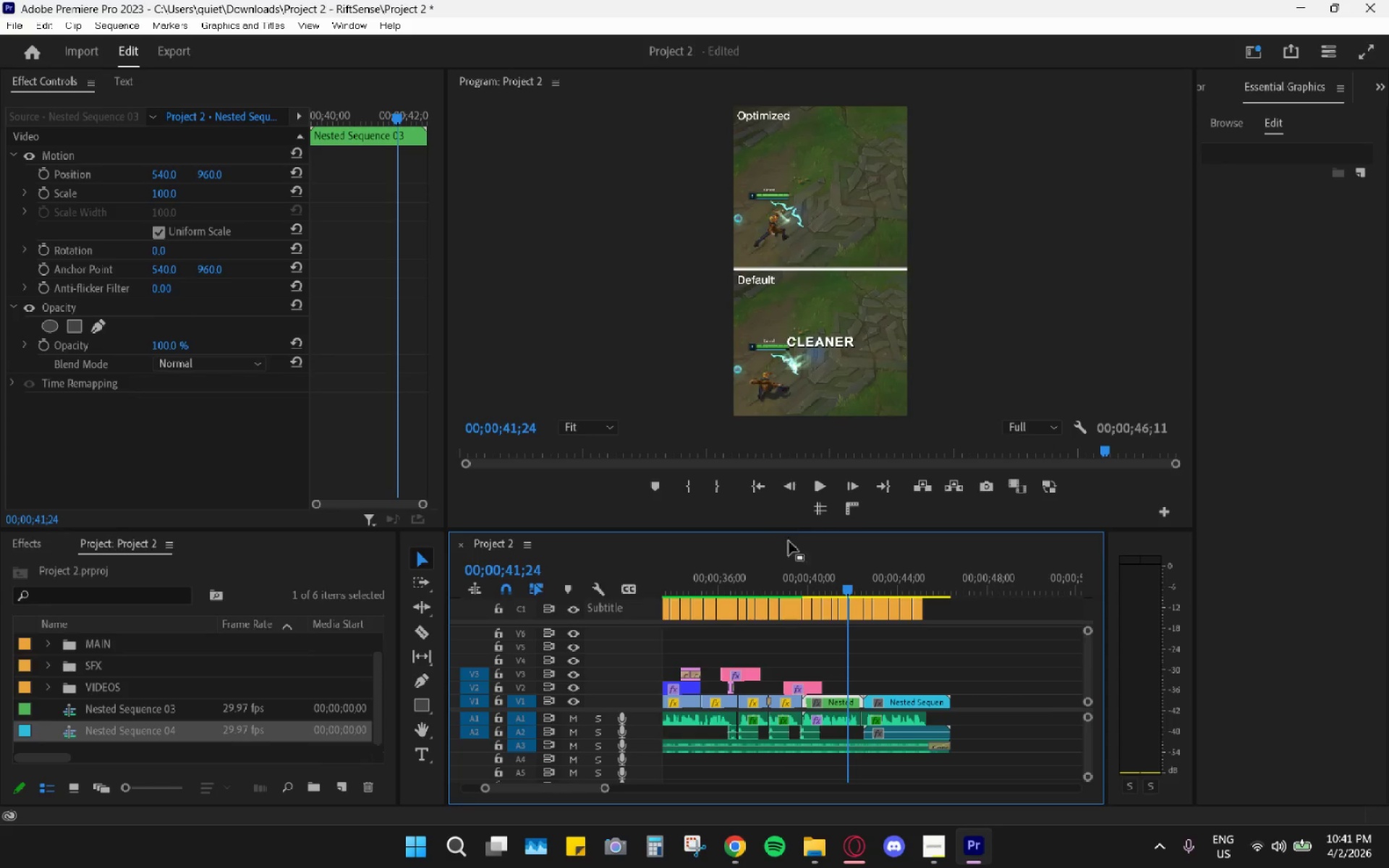 
left_click([799, 578])
 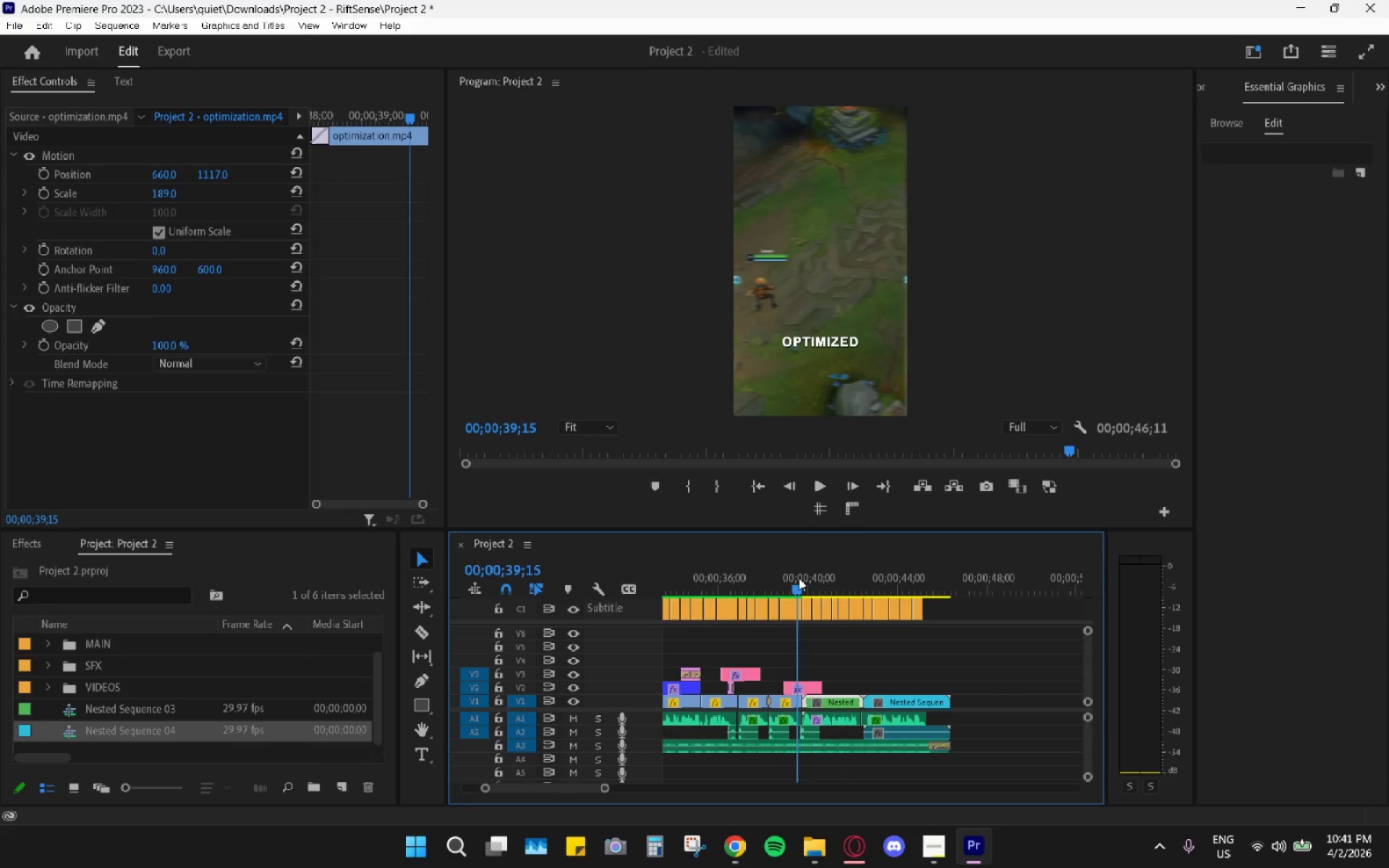 
key(Space)
 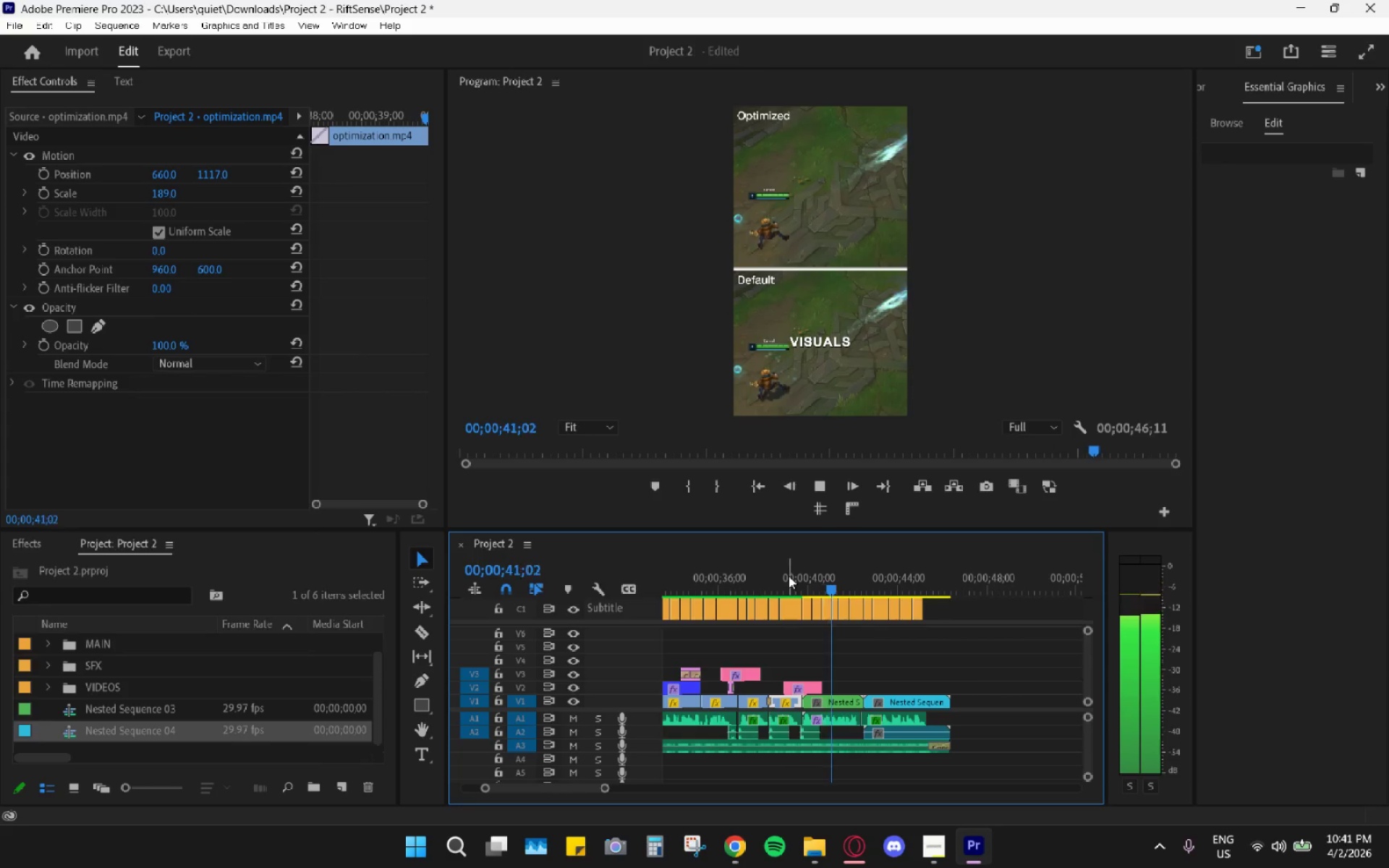 
key(Space)
 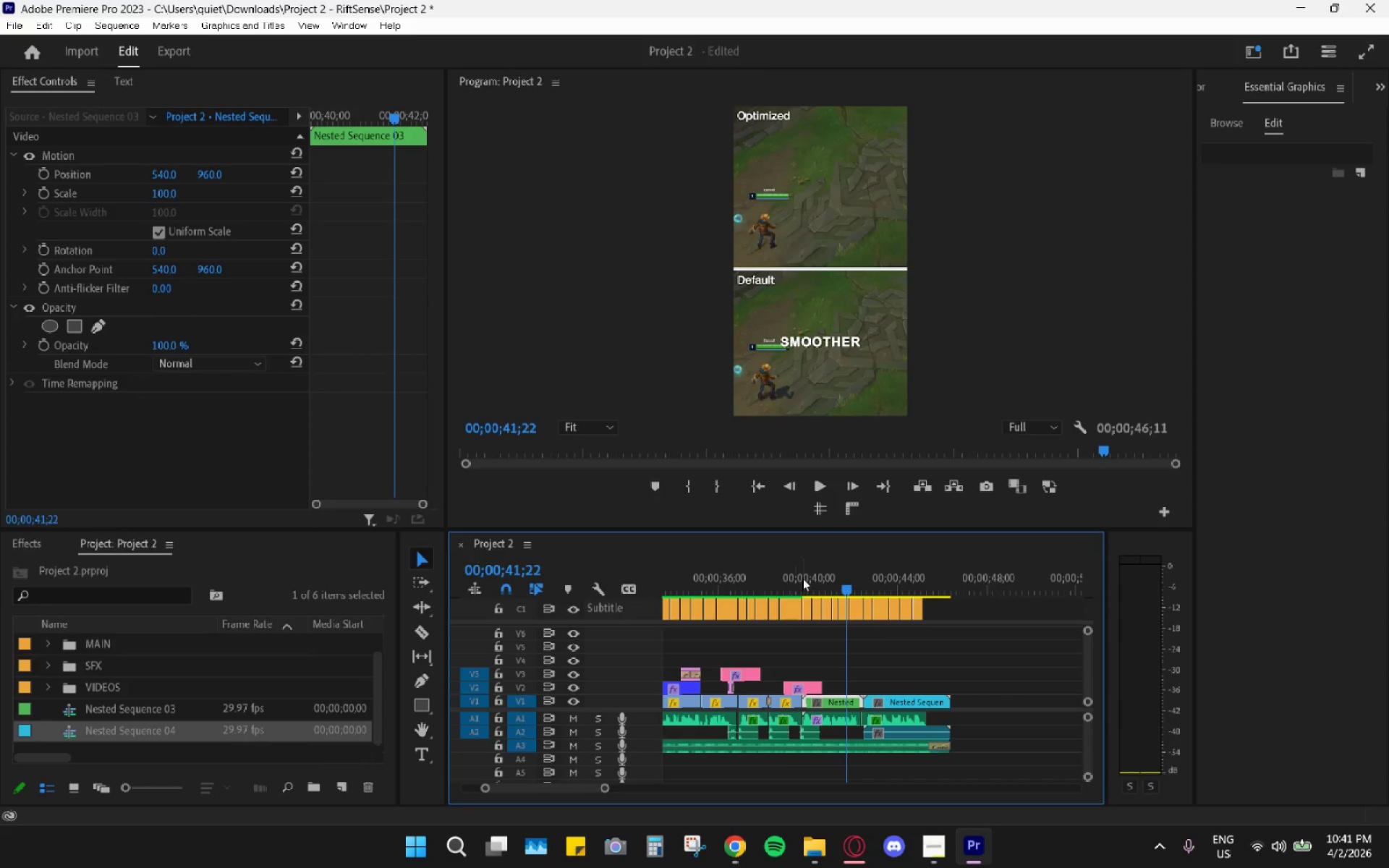 
left_click([804, 579])
 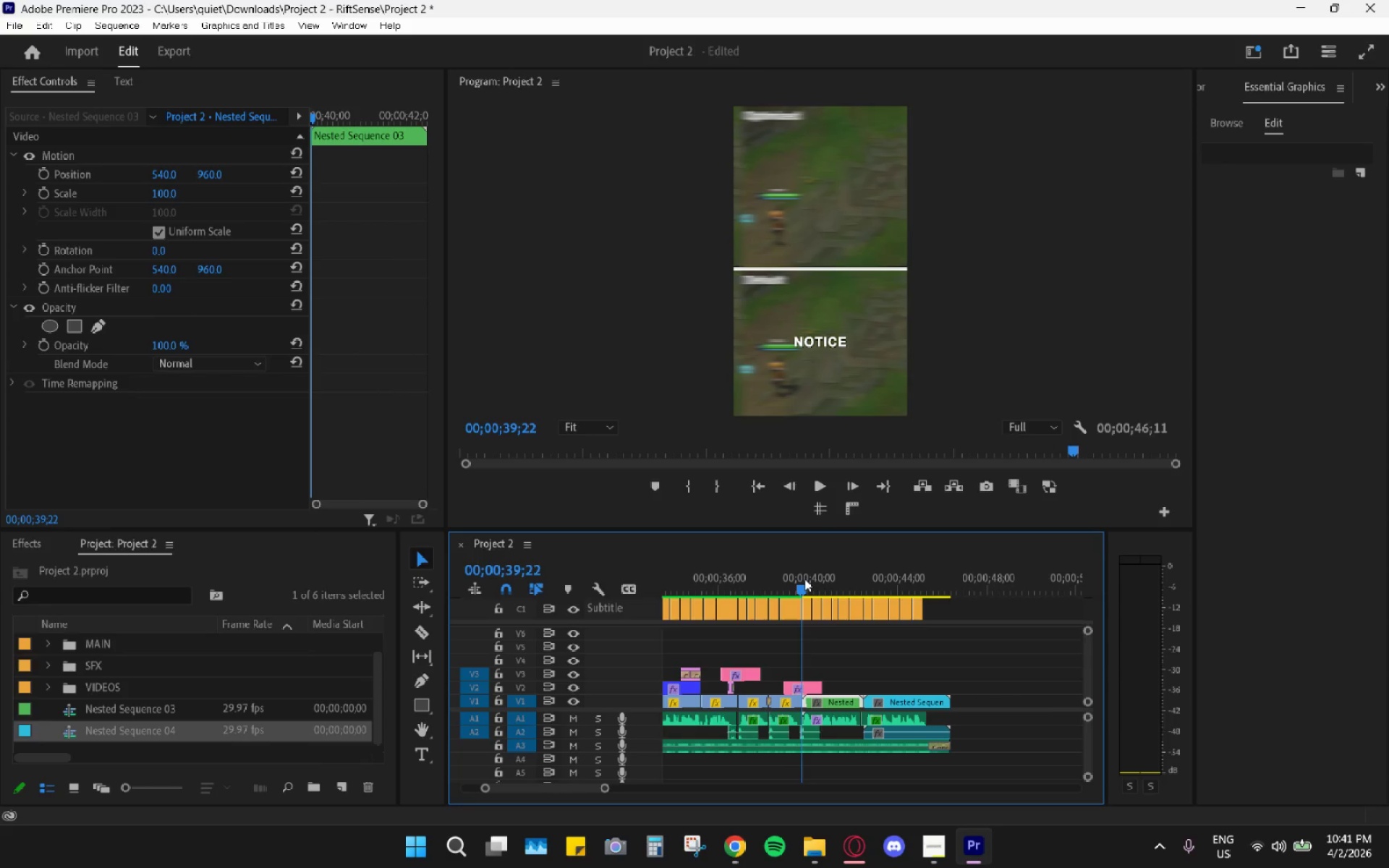 
right_click([804, 579])
 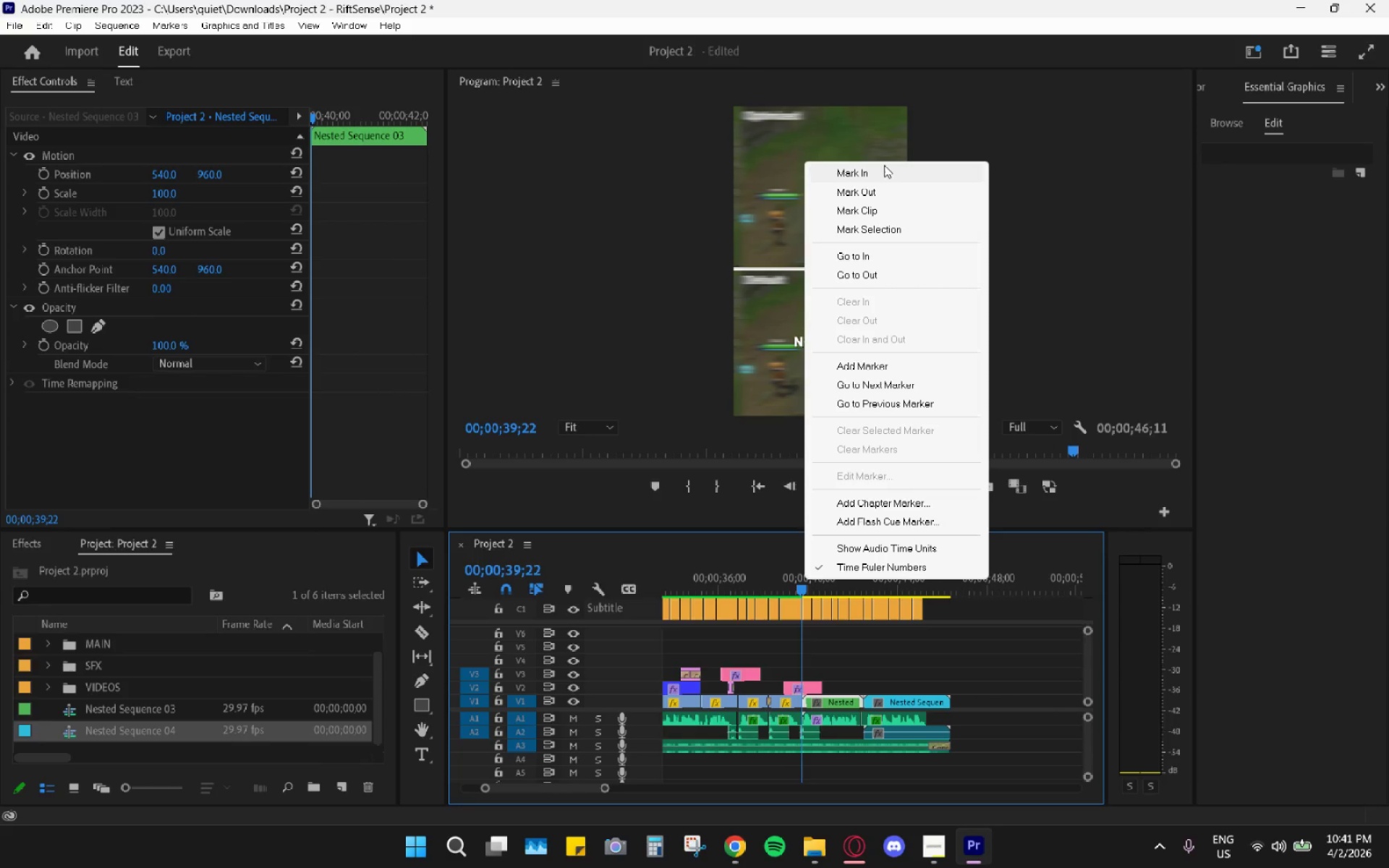 
left_click([884, 169])
 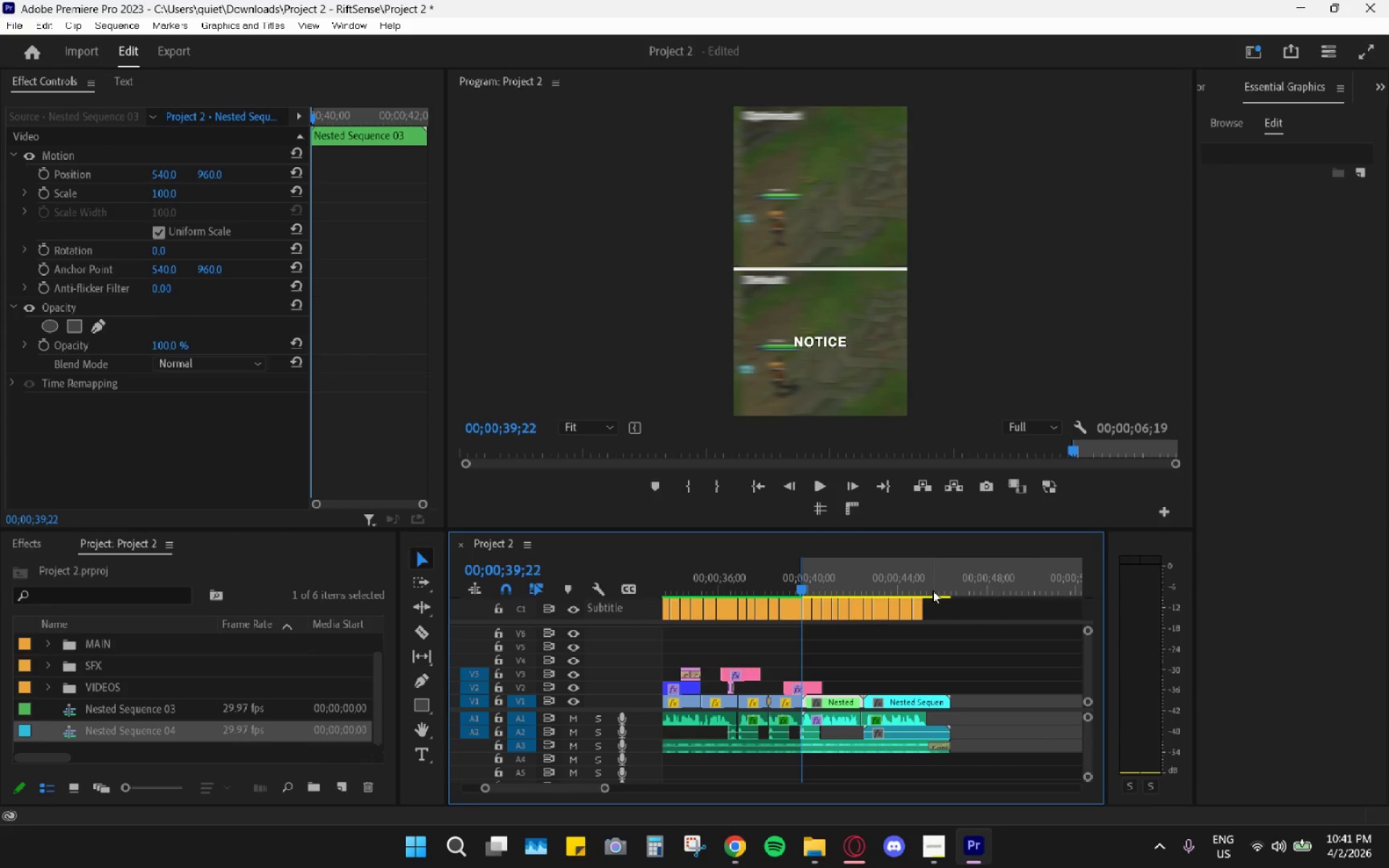 
left_click_drag(start_coordinate=[946, 582], to_coordinate=[959, 588])
 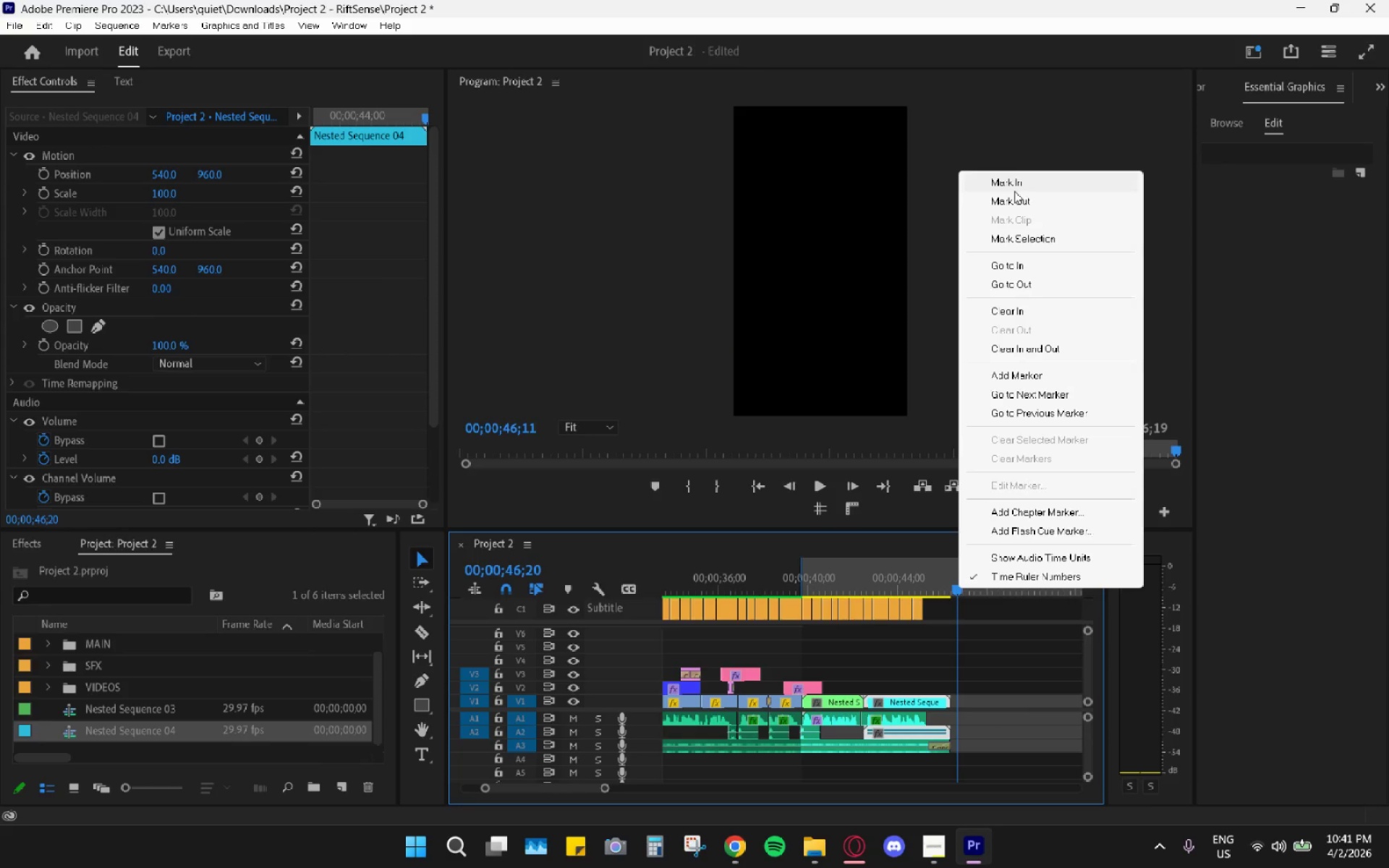 
left_click([1016, 204])
 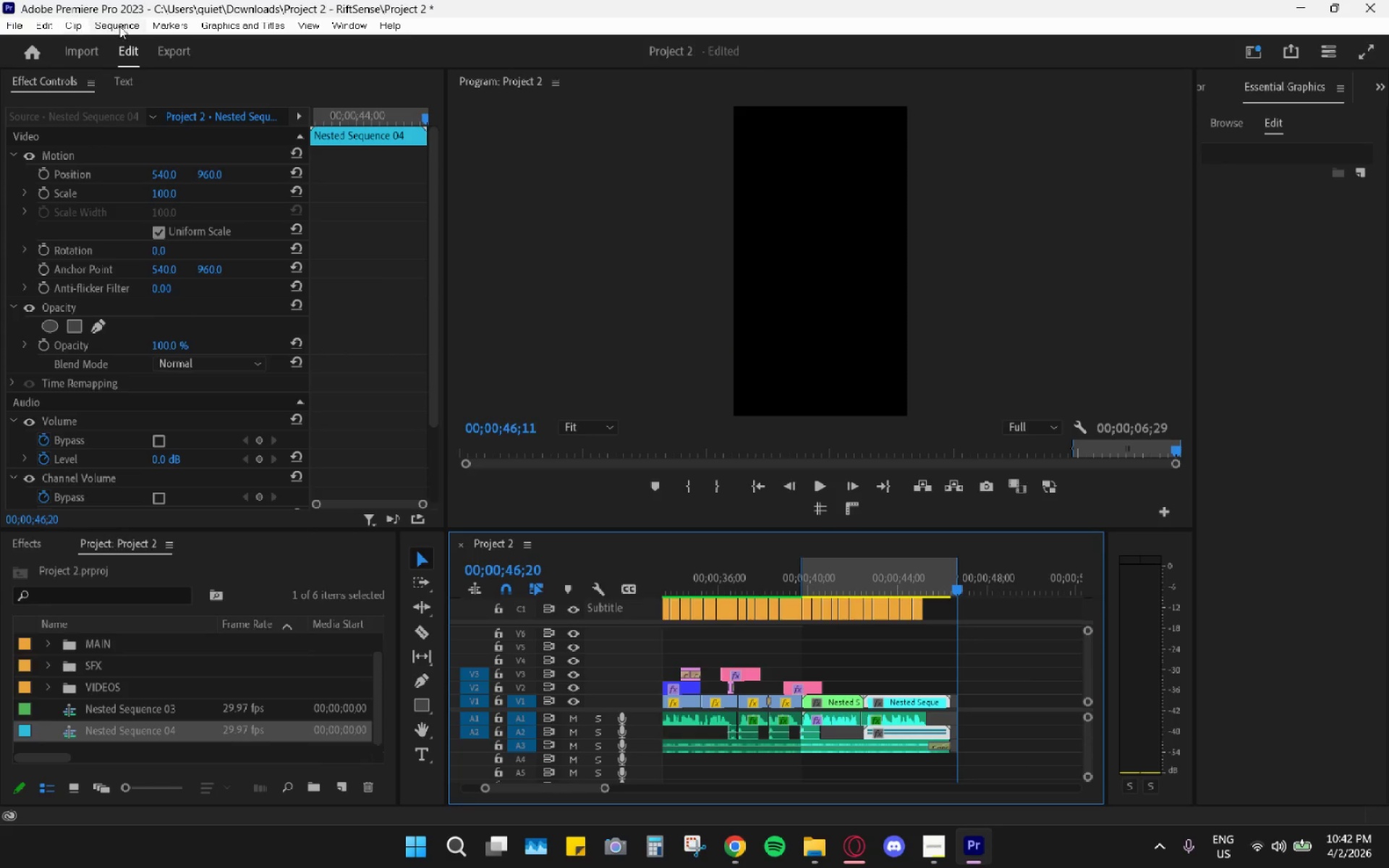 
left_click([131, 26])
 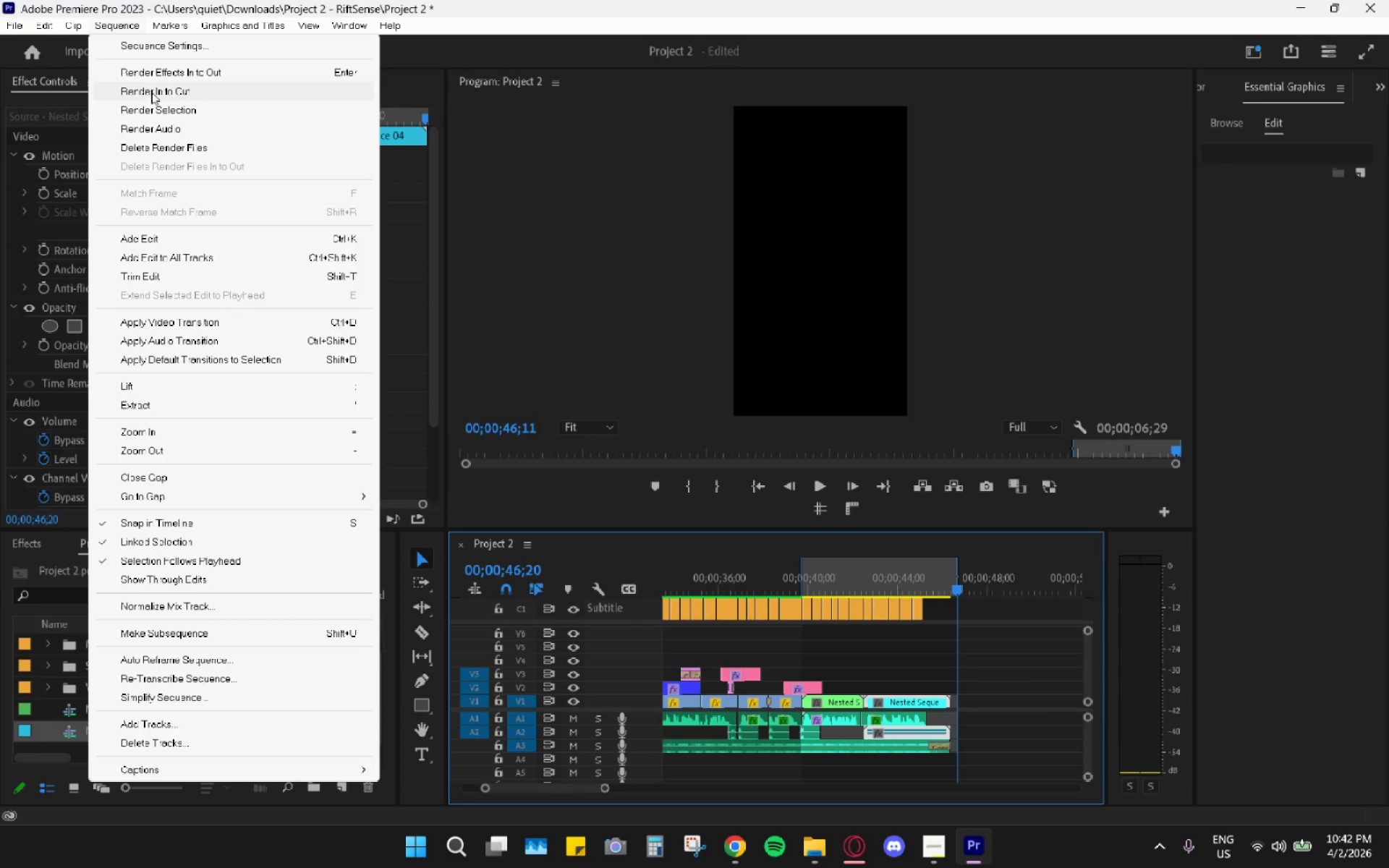 
left_click([151, 93])
 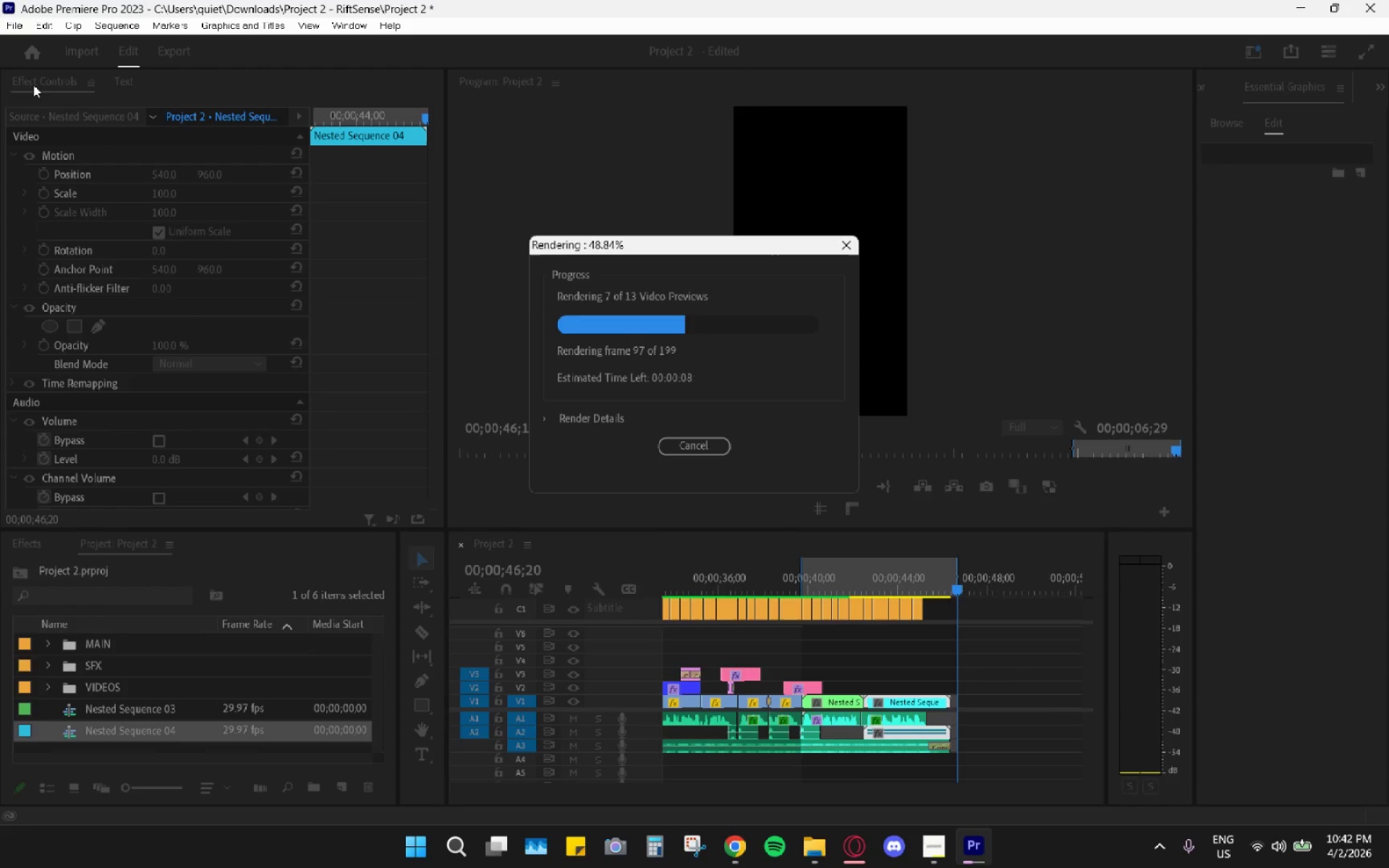 
wait(14.62)
 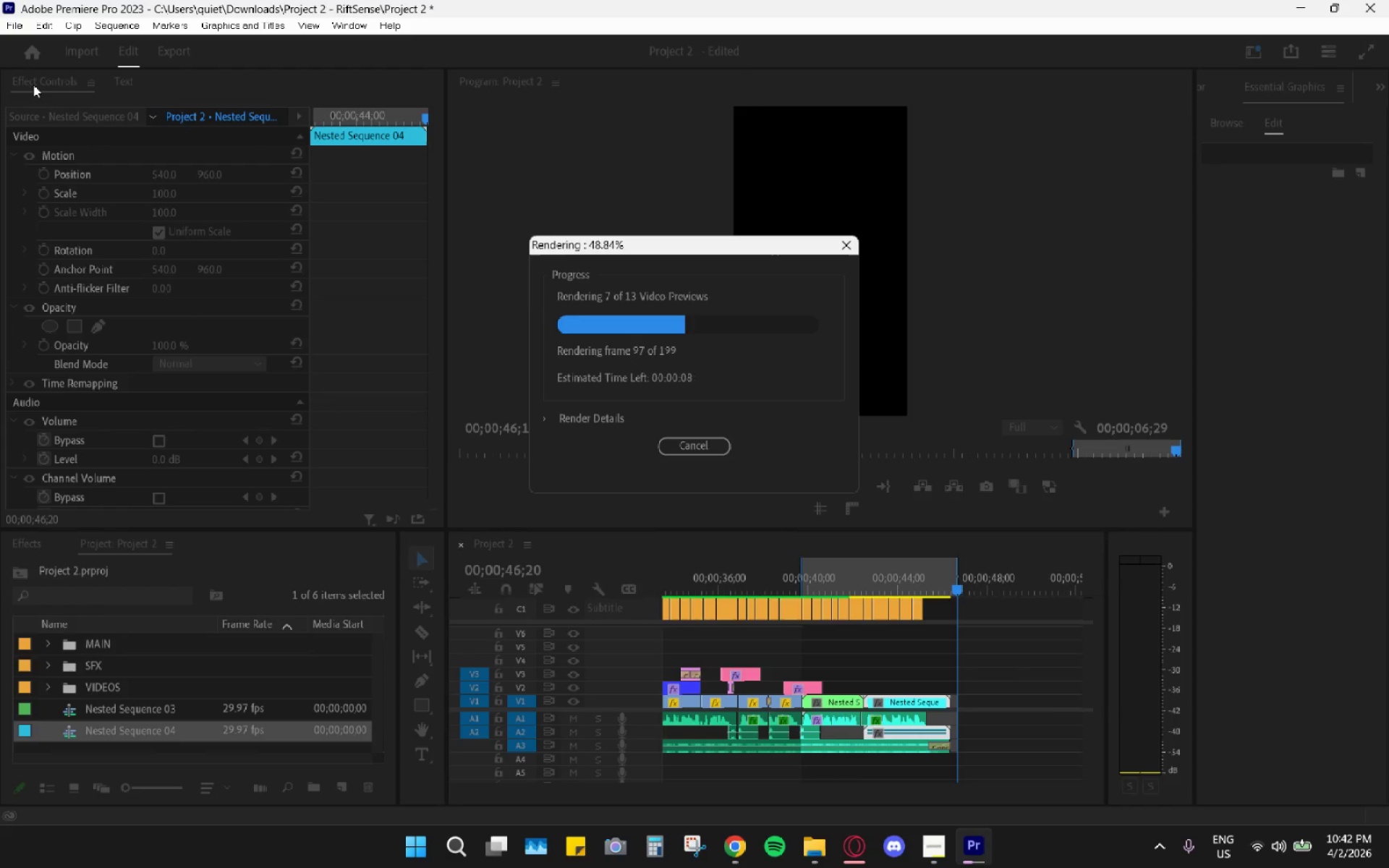 
key(Space)
 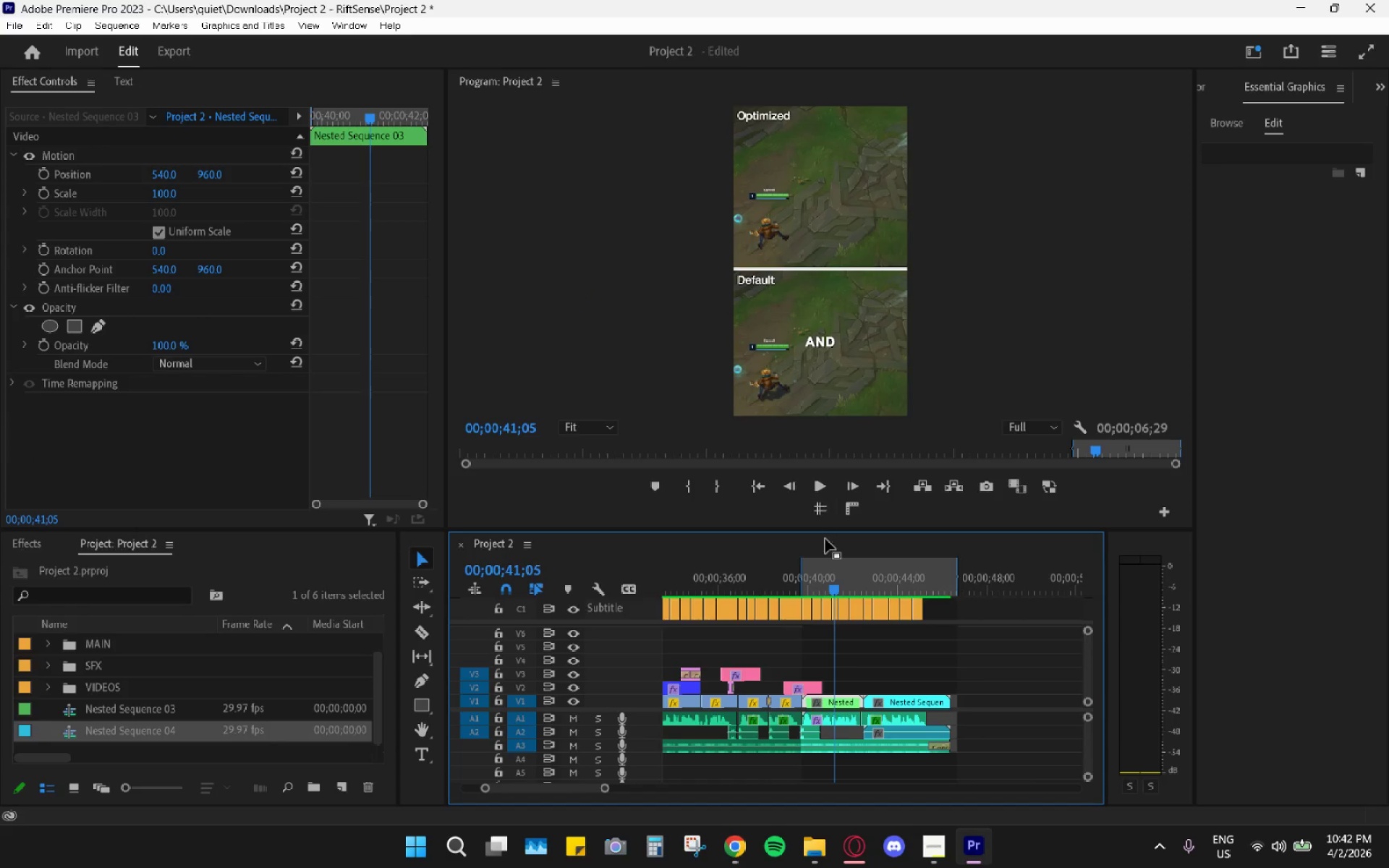 
right_click([820, 570])
 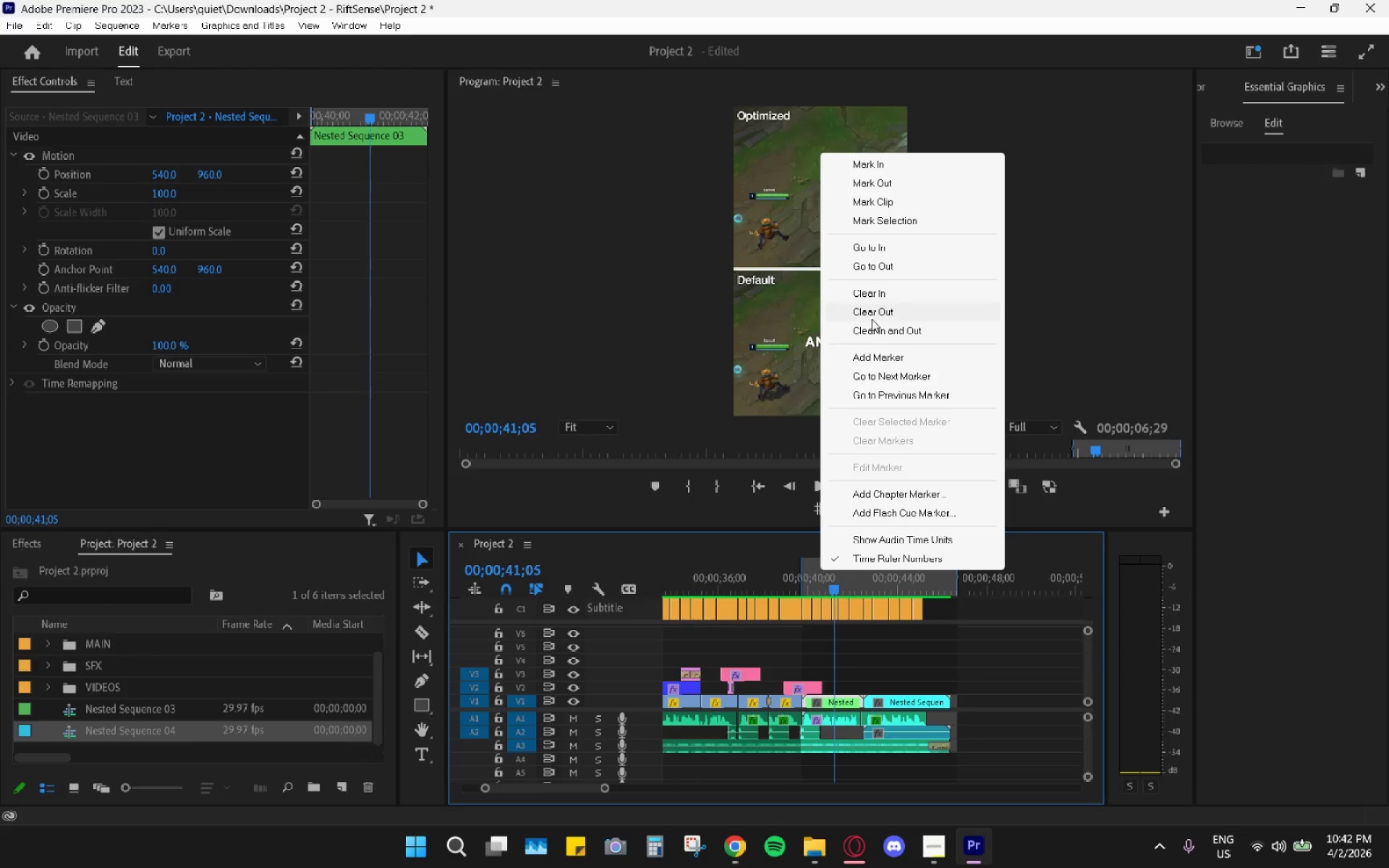 
left_click([878, 324])
 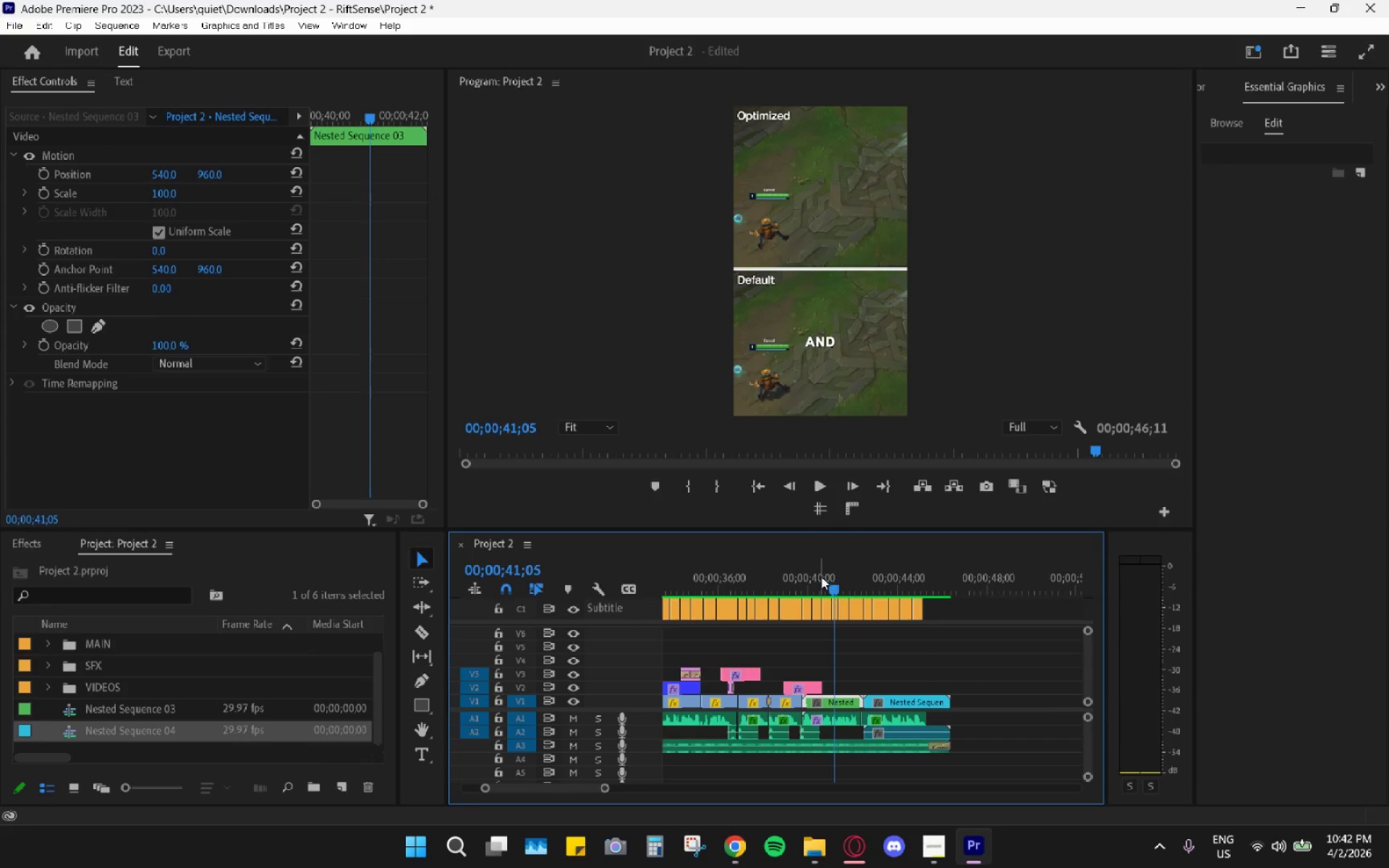 
left_click_drag(start_coordinate=[813, 584], to_coordinate=[804, 584])
 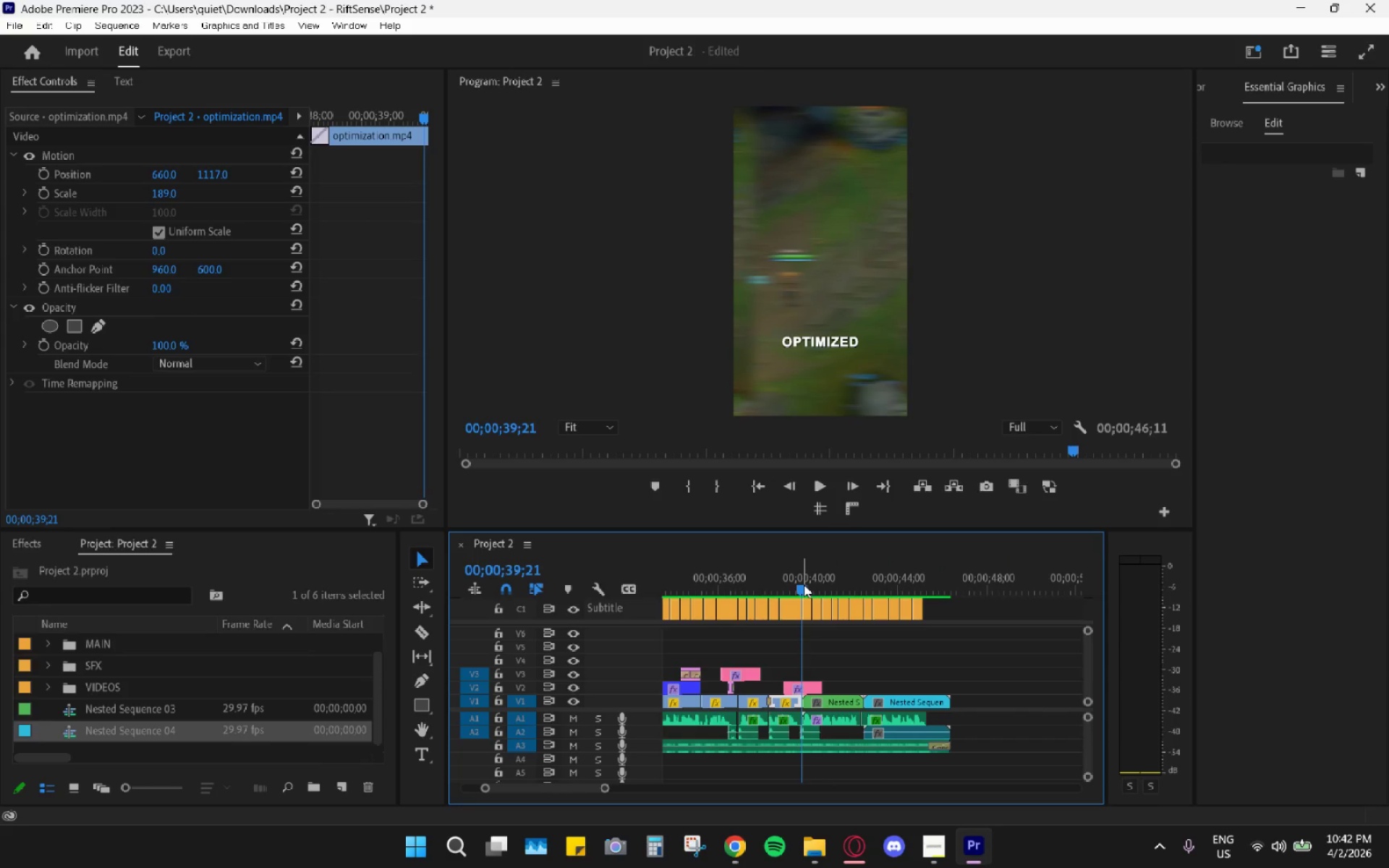 
key(Space)
 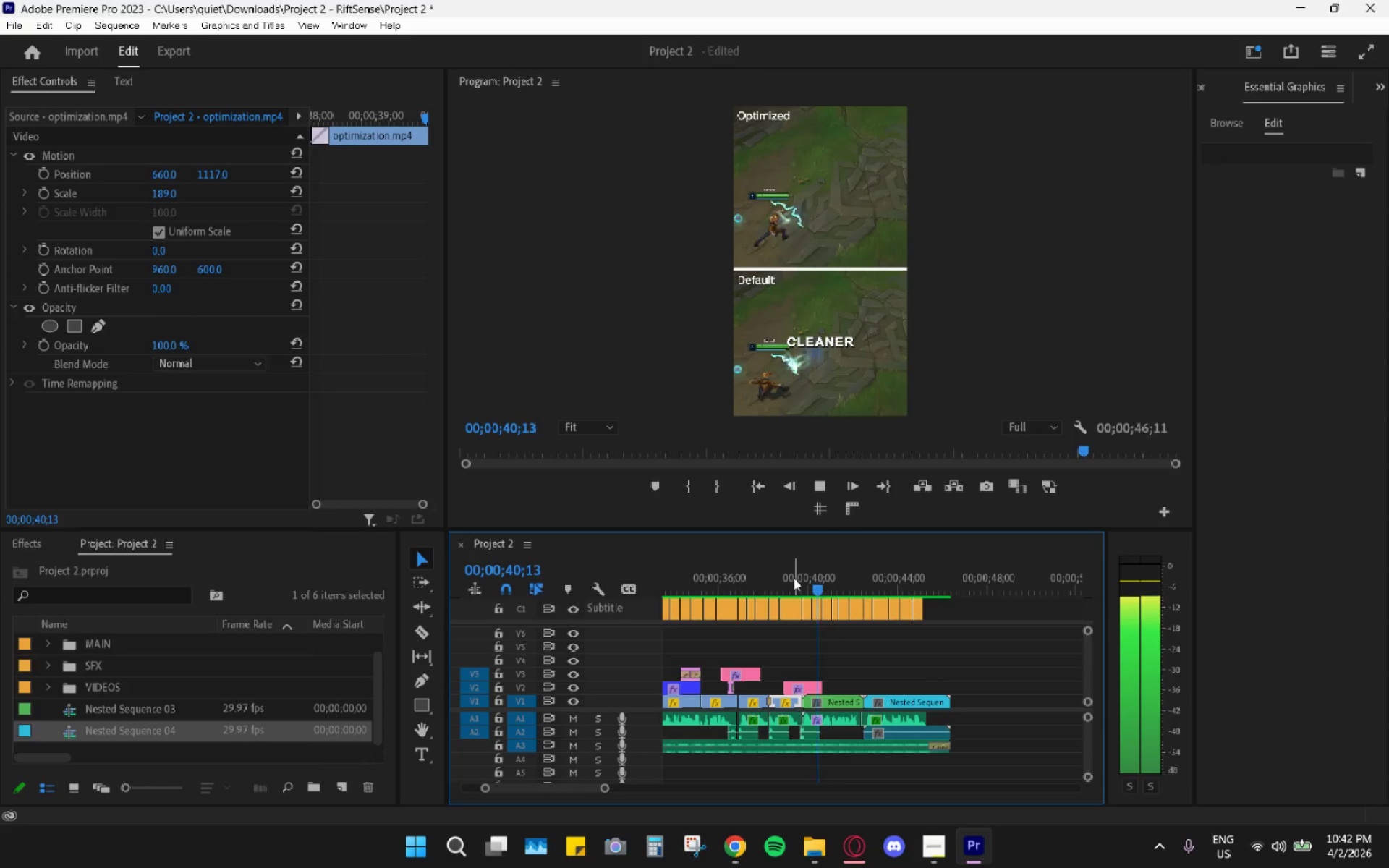 
left_click_drag(start_coordinate=[791, 577], to_coordinate=[784, 574])
 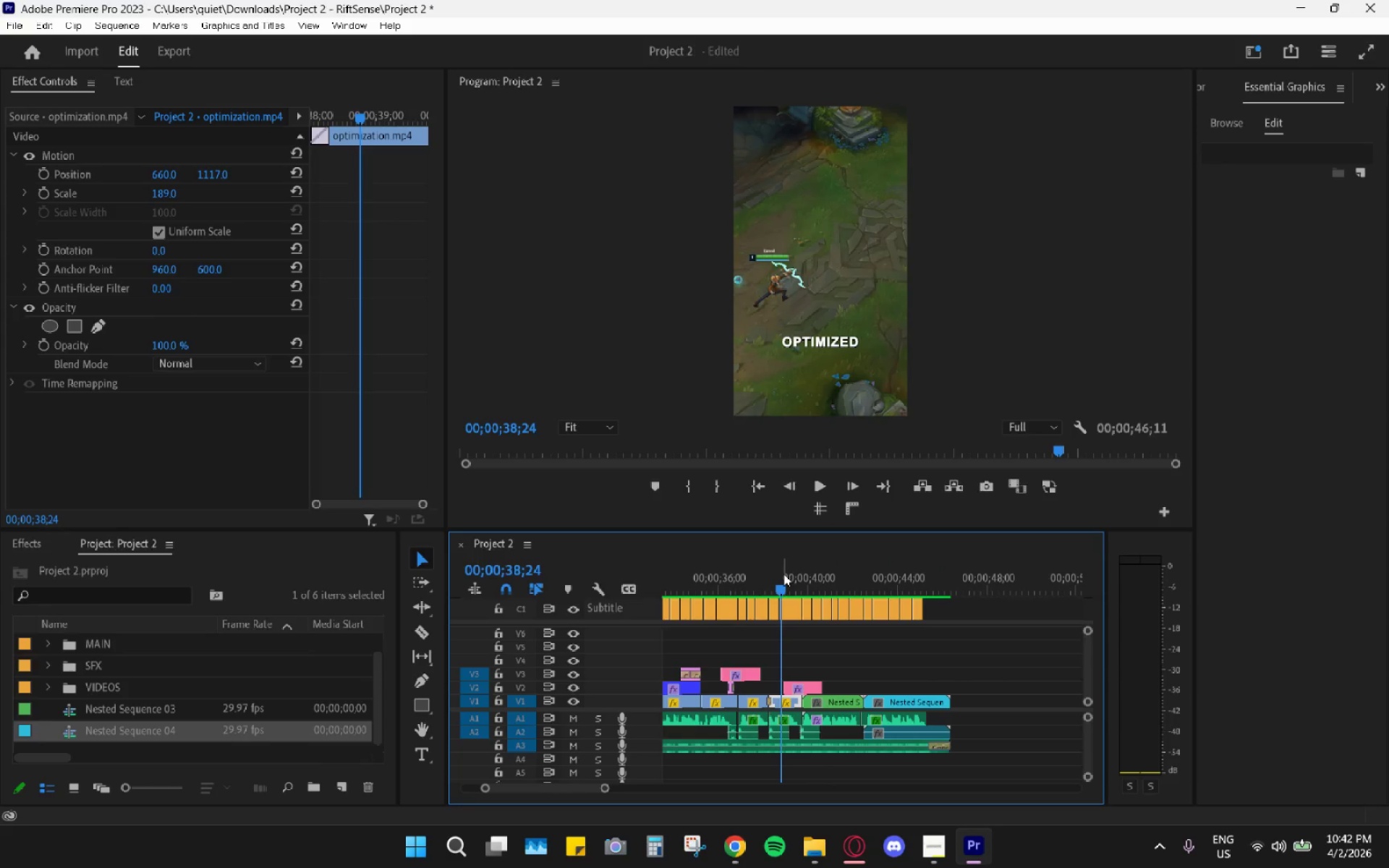 
key(Space)
 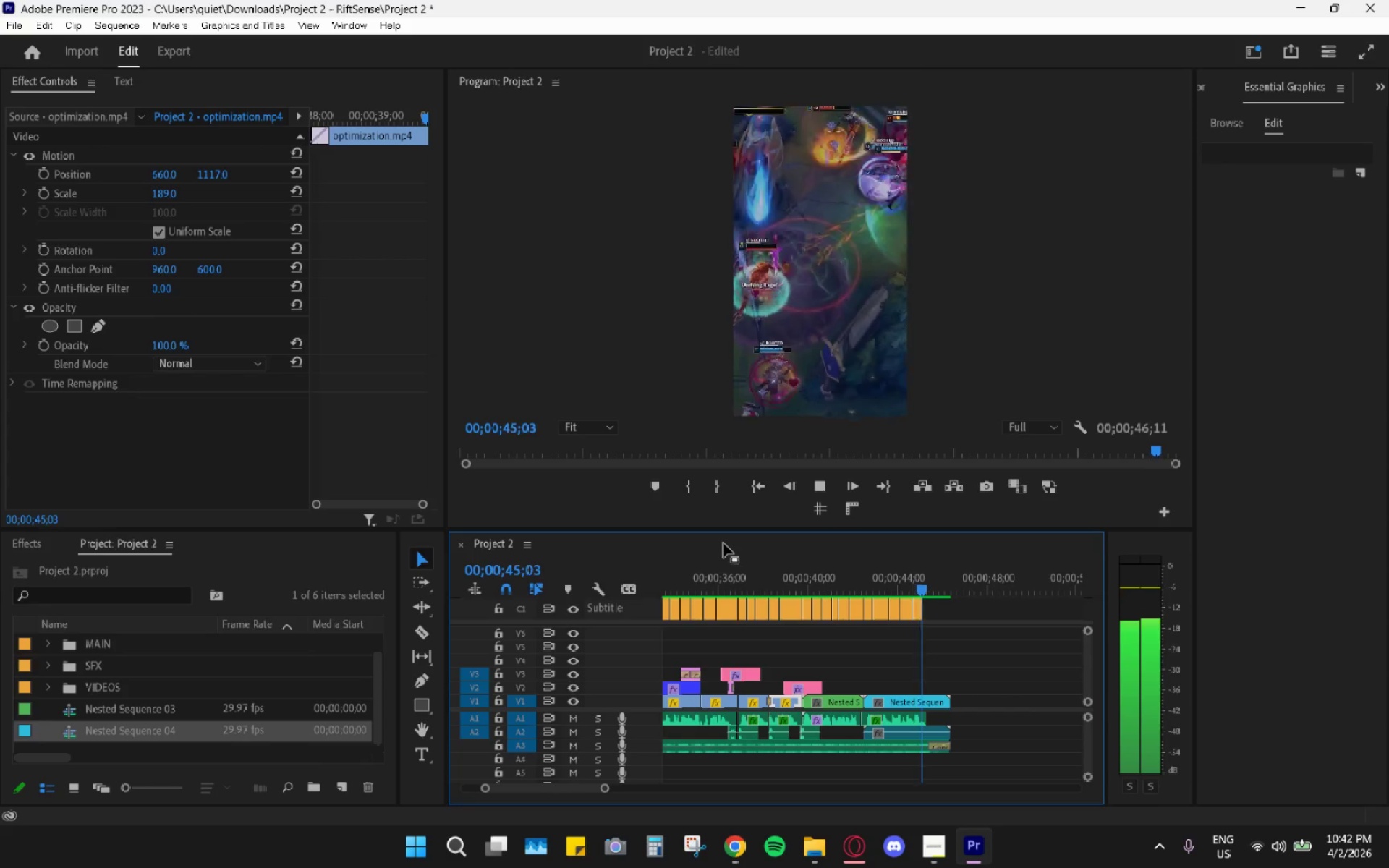 
wait(11.39)
 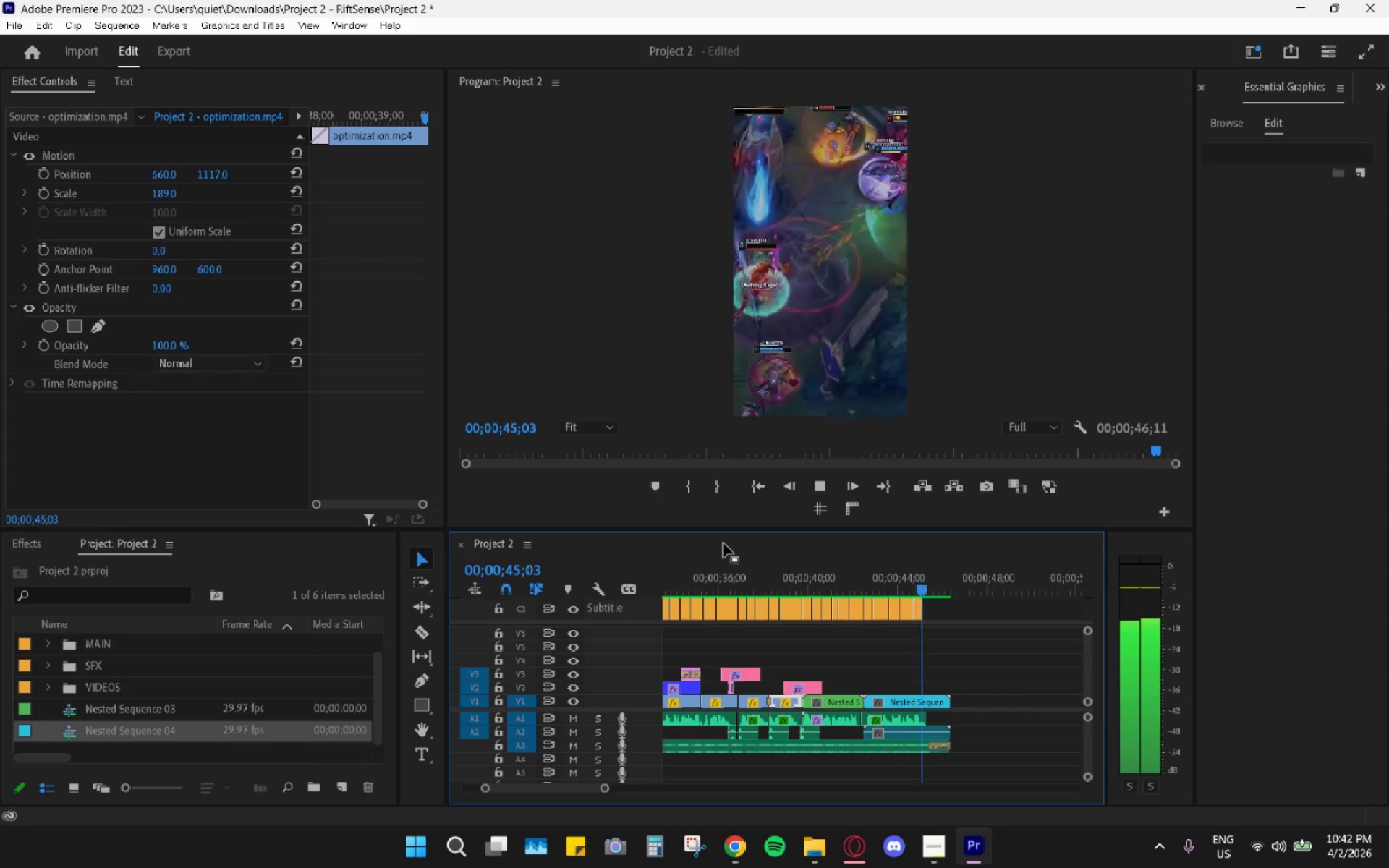 
left_click_drag(start_coordinate=[791, 566], to_coordinate=[781, 566])
 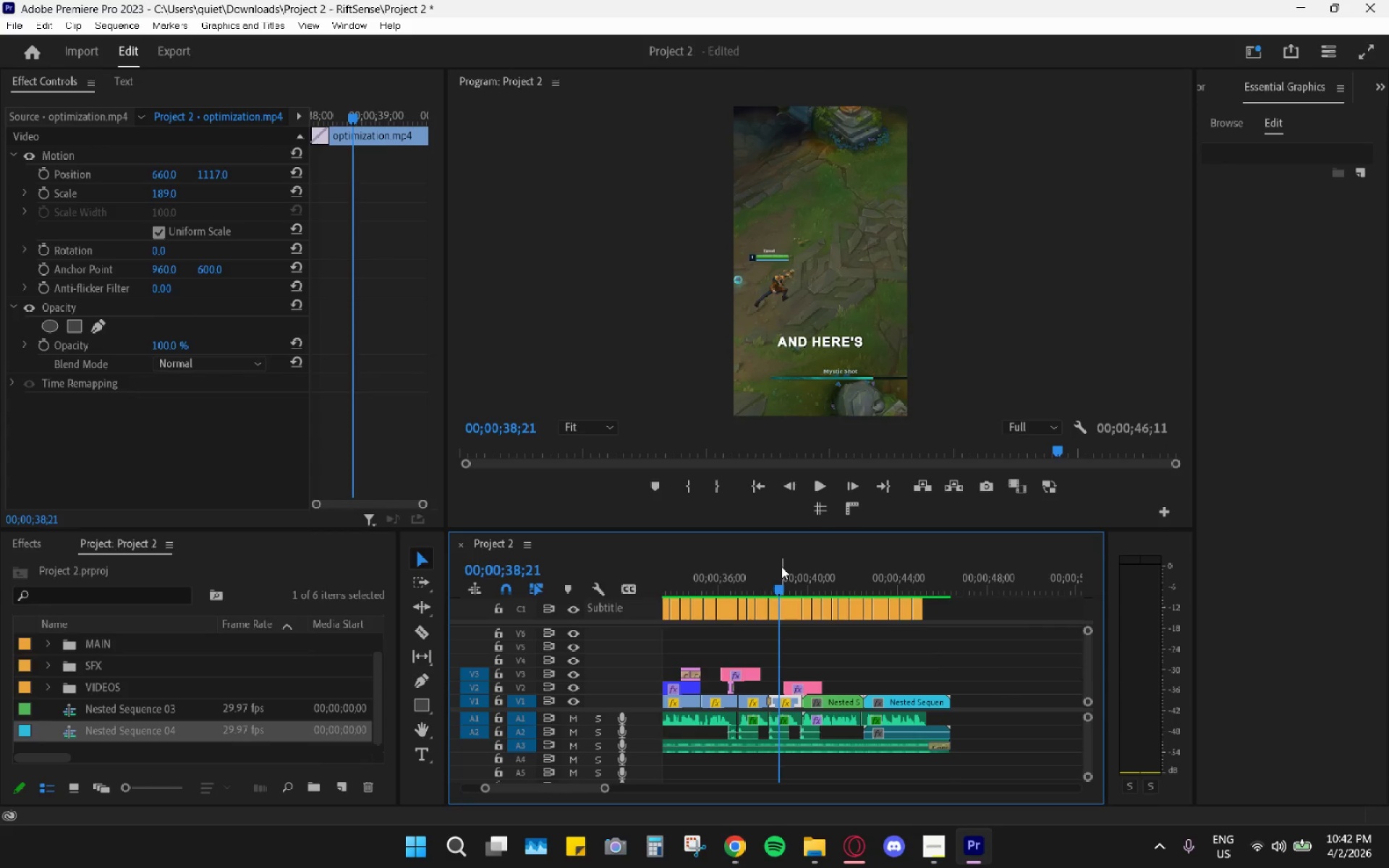 
key(Space)
 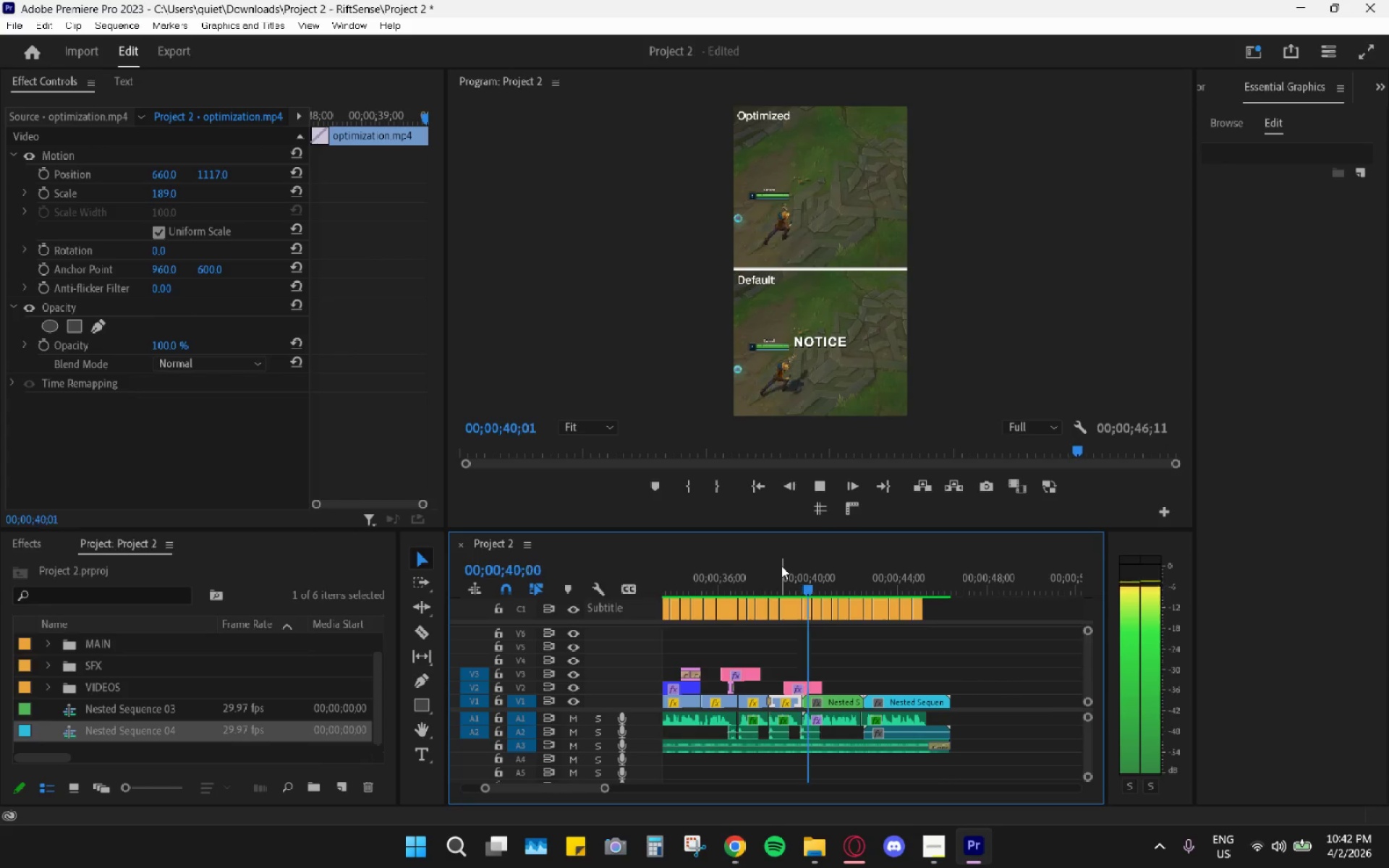 
mouse_move([763, 549])
 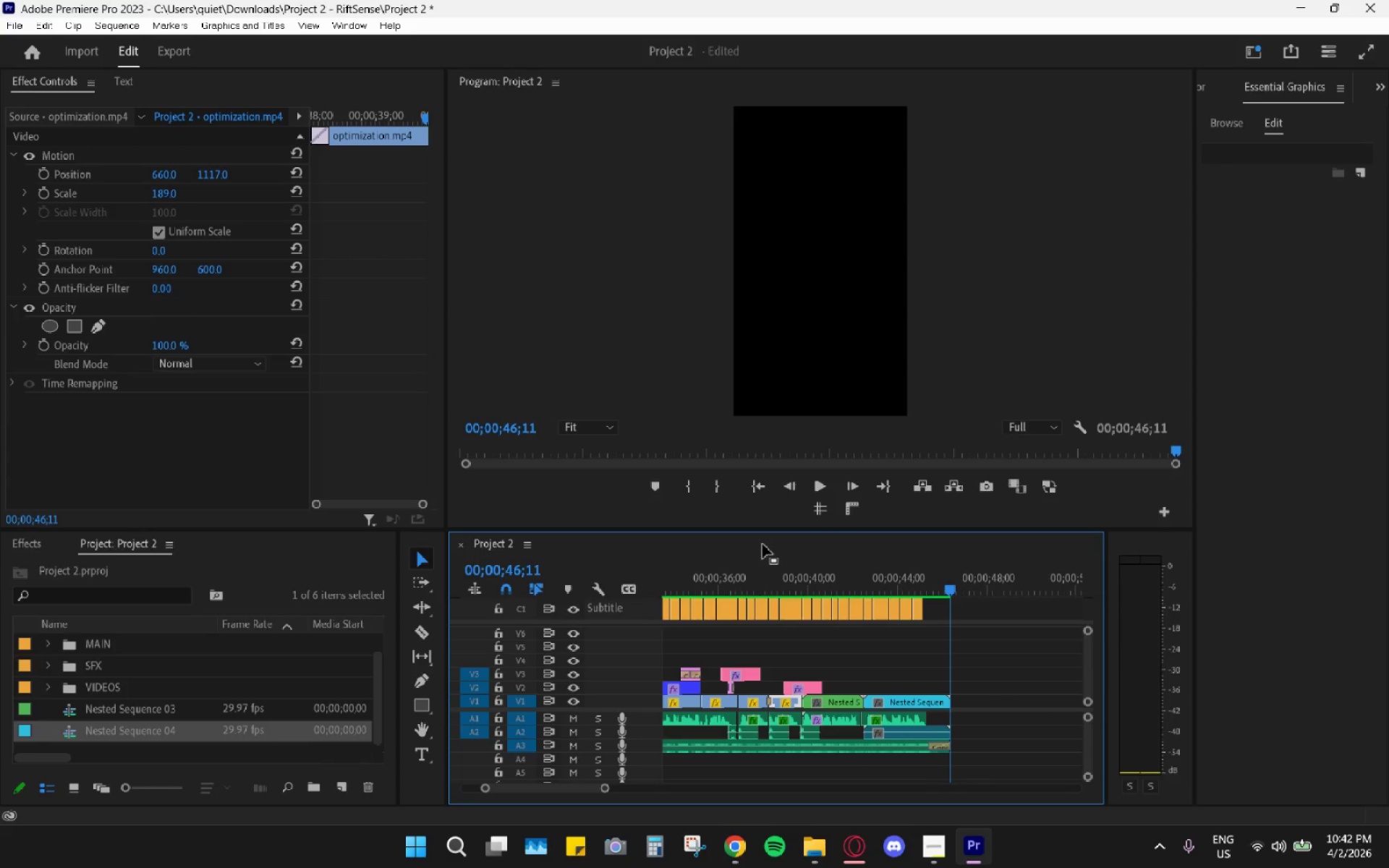 
wait(13.34)
 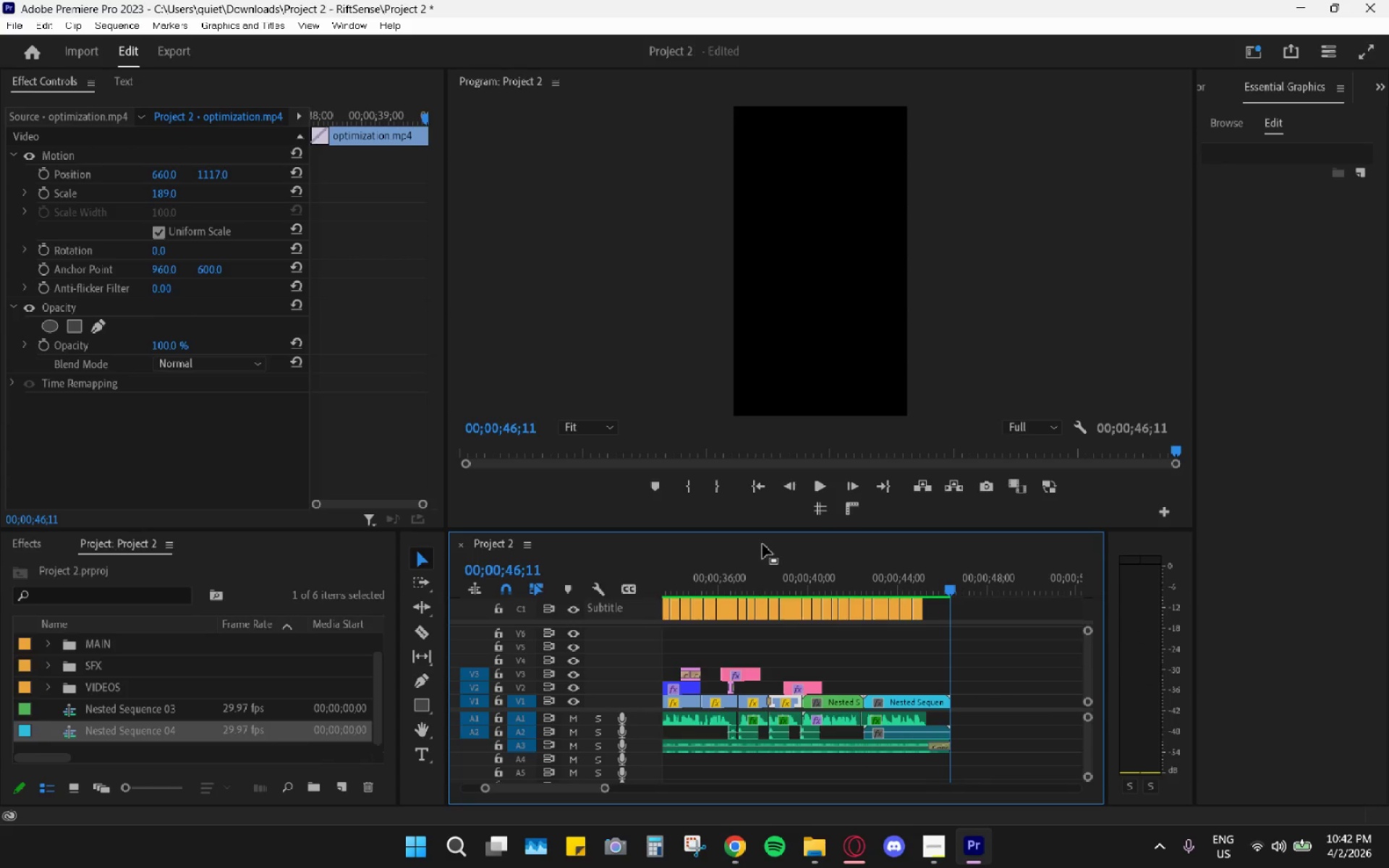 
left_click([808, 568])
 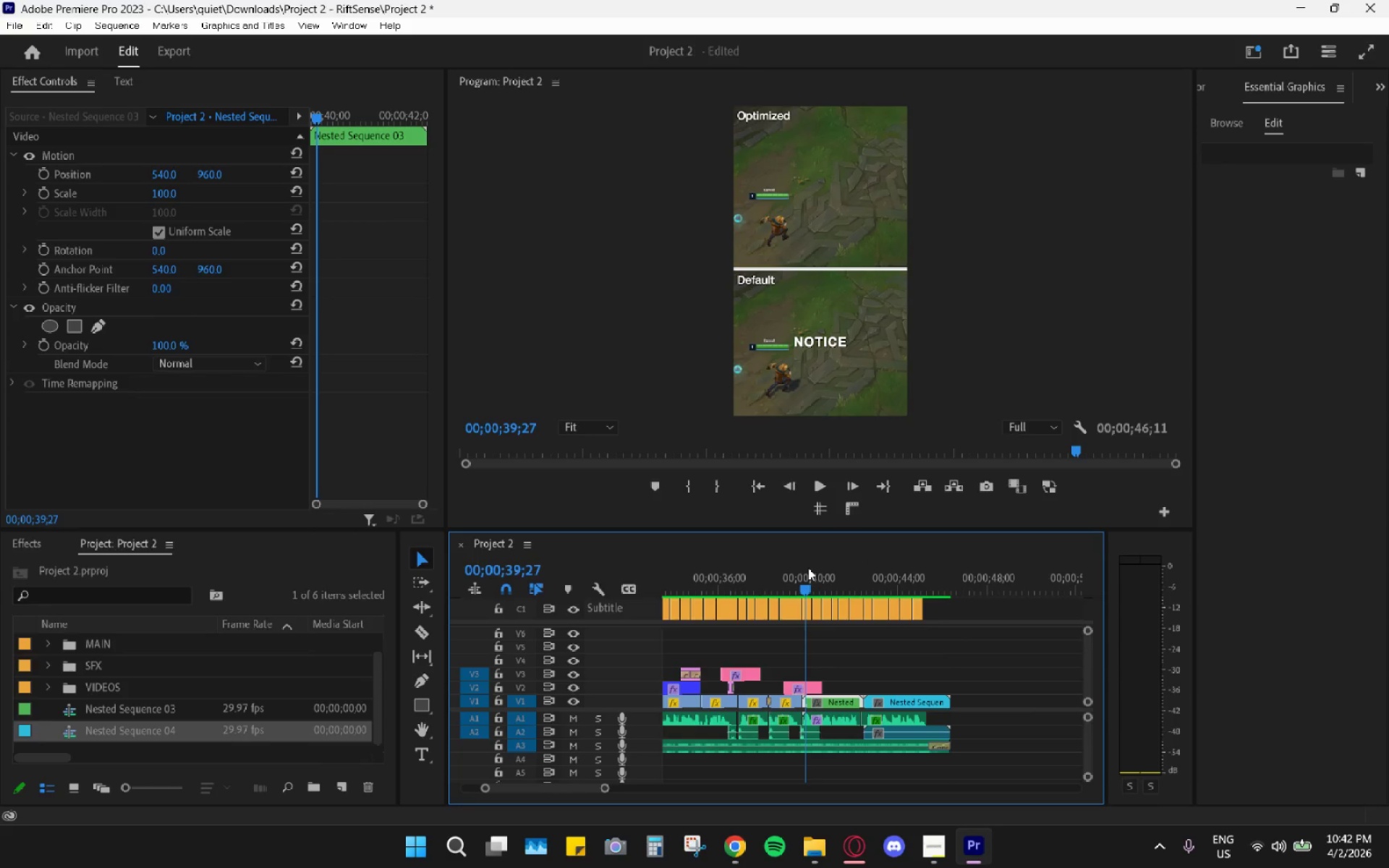 
key(Space)
 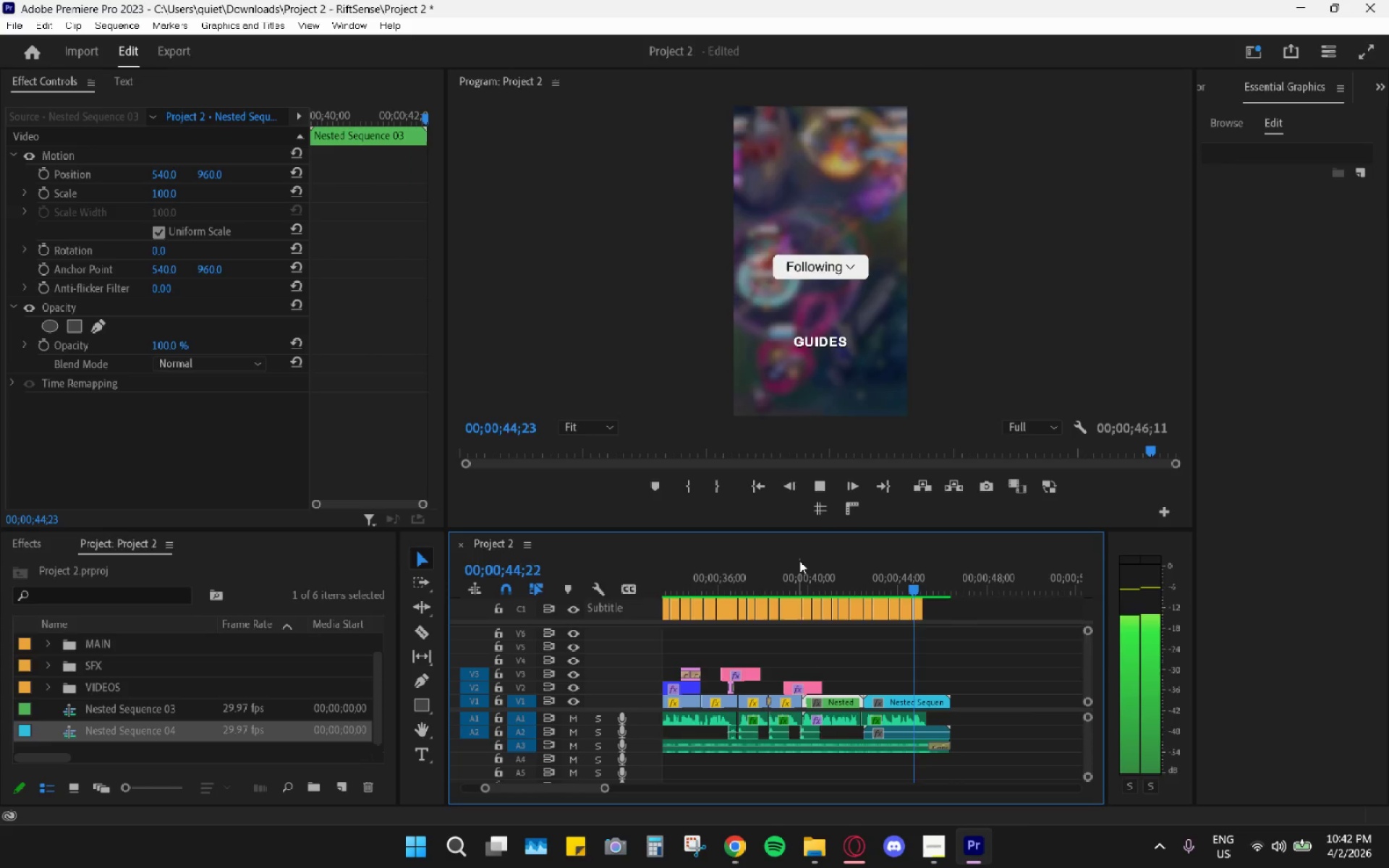 
wait(9.94)
 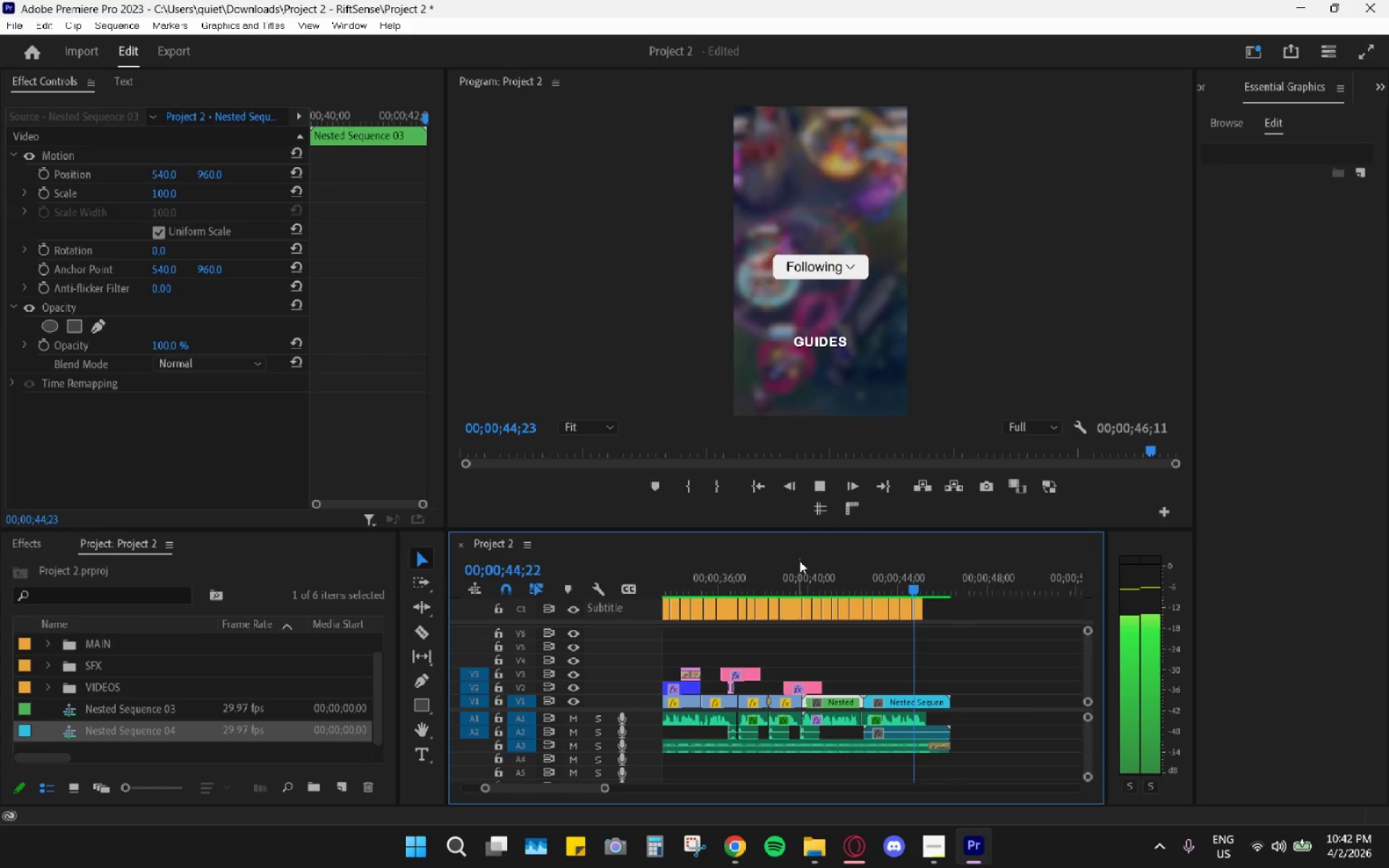 
left_click([747, 673])
 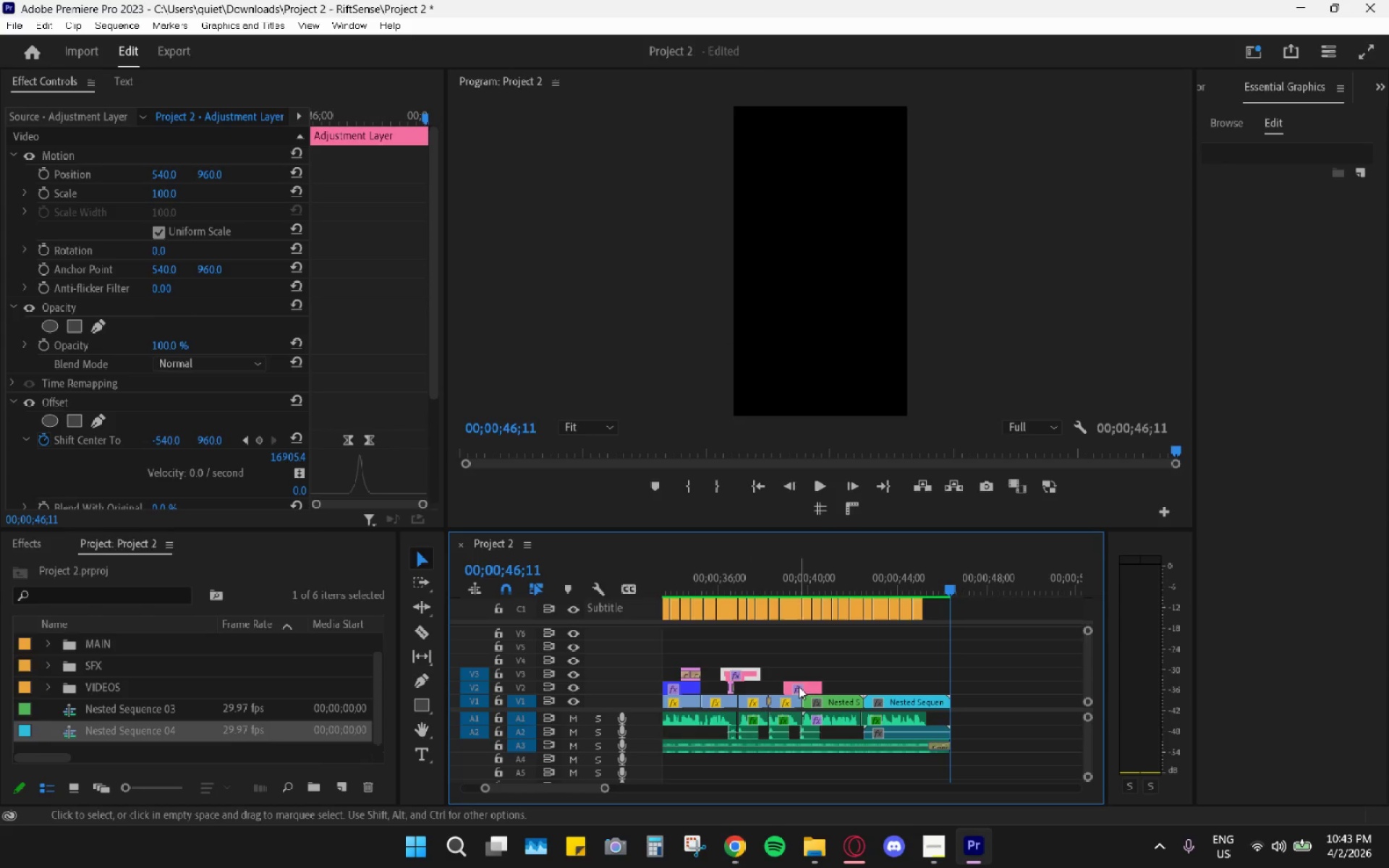 
left_click([811, 691])
 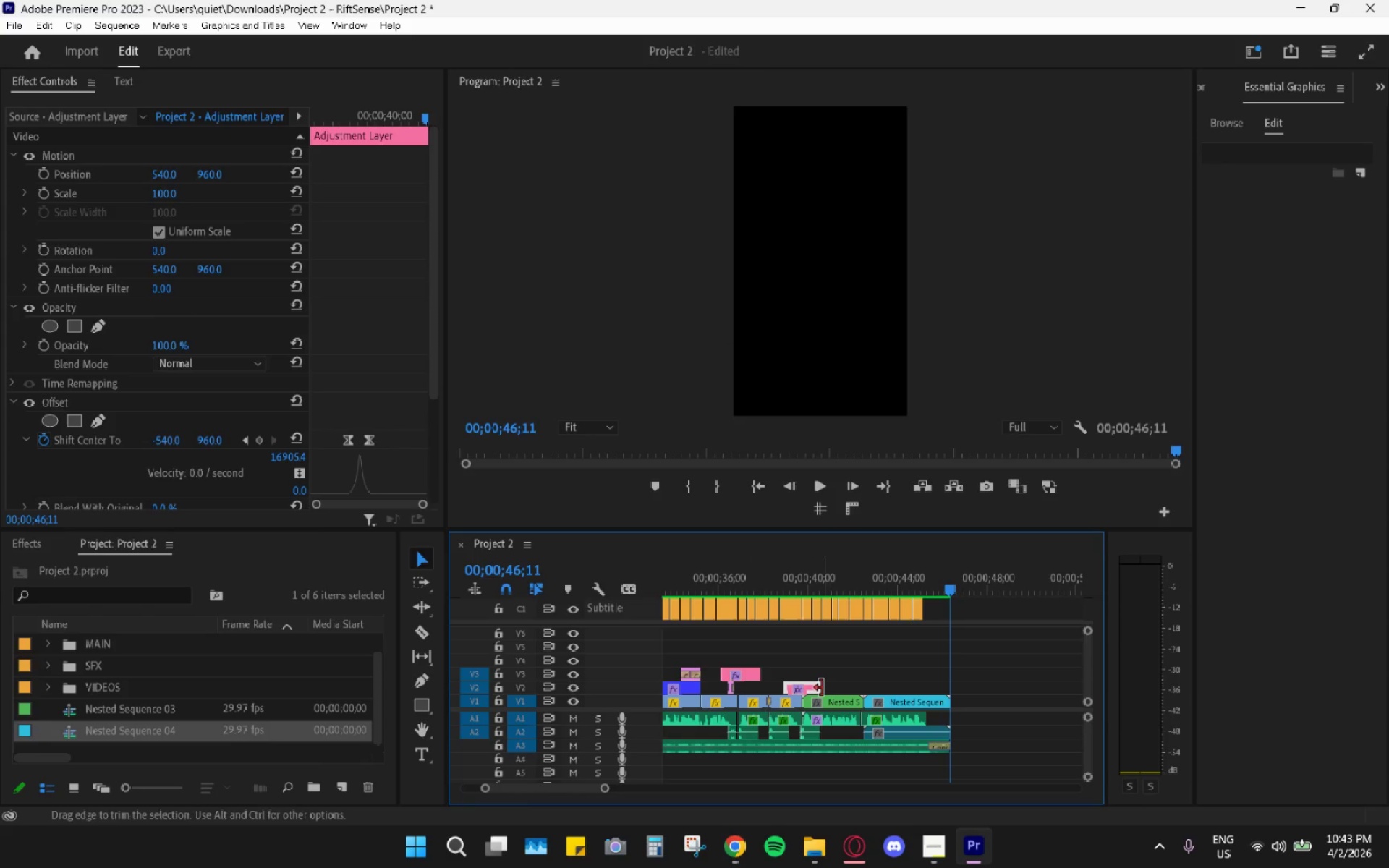 
left_click_drag(start_coordinate=[802, 587], to_coordinate=[715, 561])
 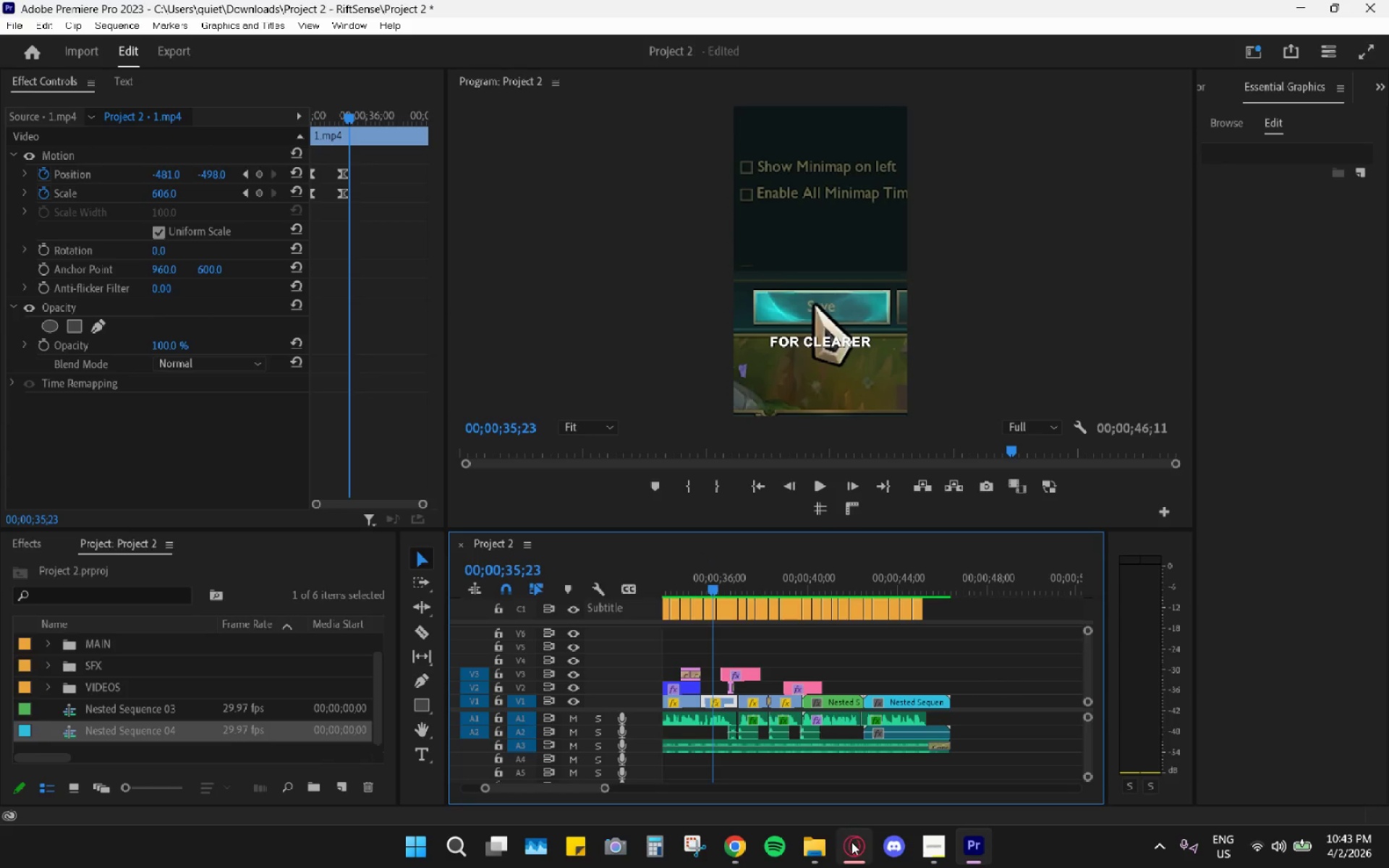 
left_click([851, 842])
 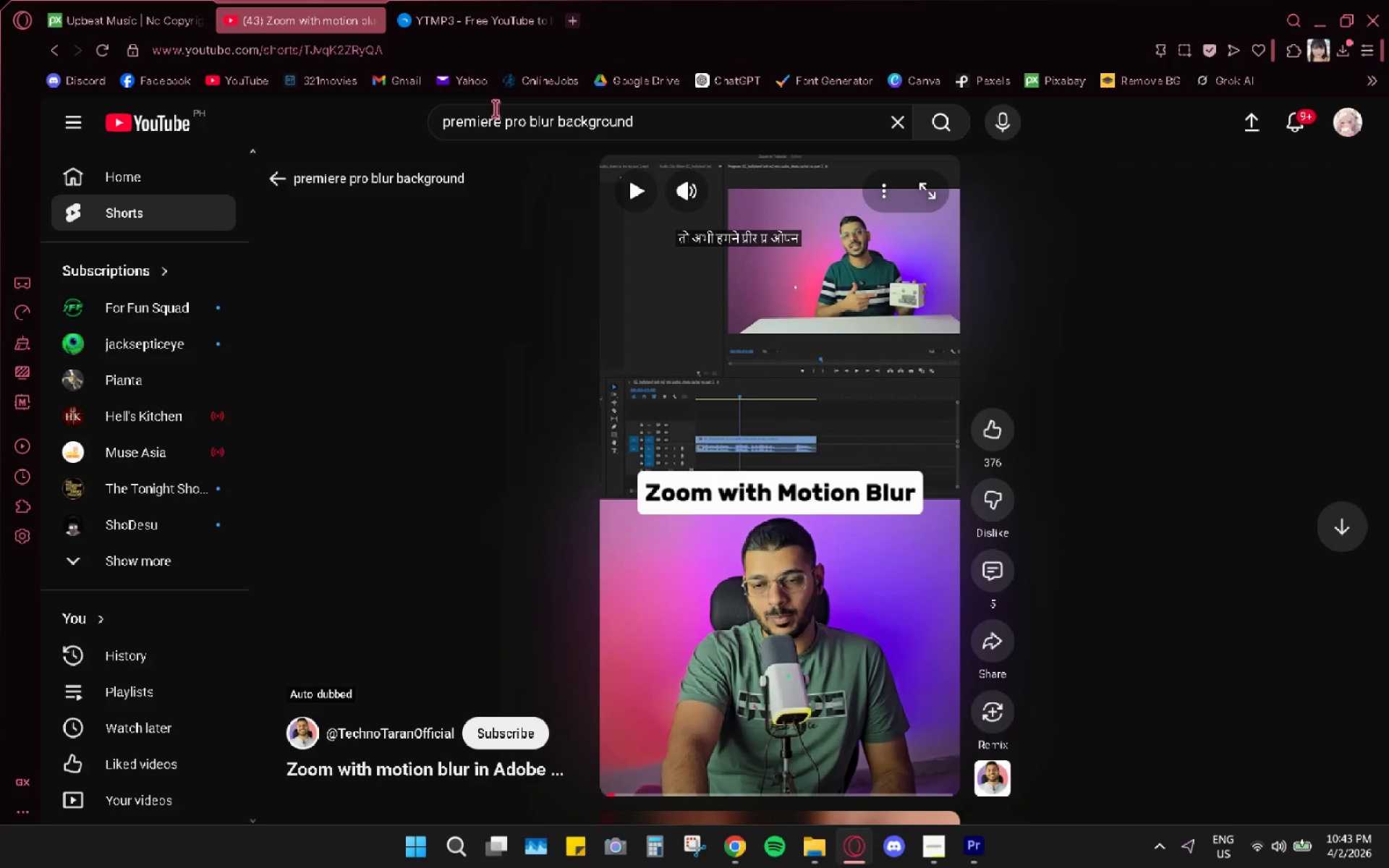 
left_click_drag(start_coordinate=[650, 113], to_coordinate=[529, 111])
 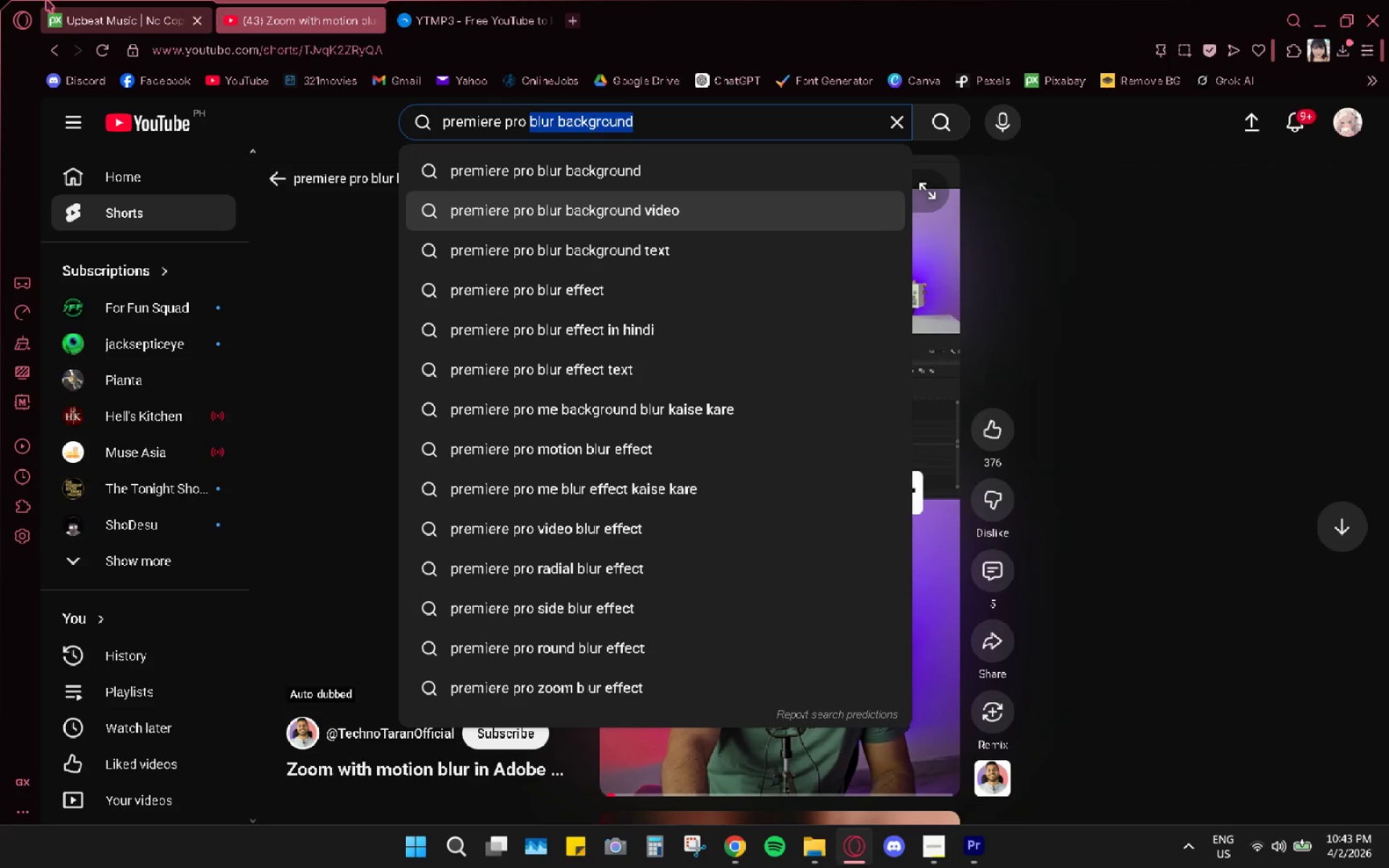 
type(flip transition)
 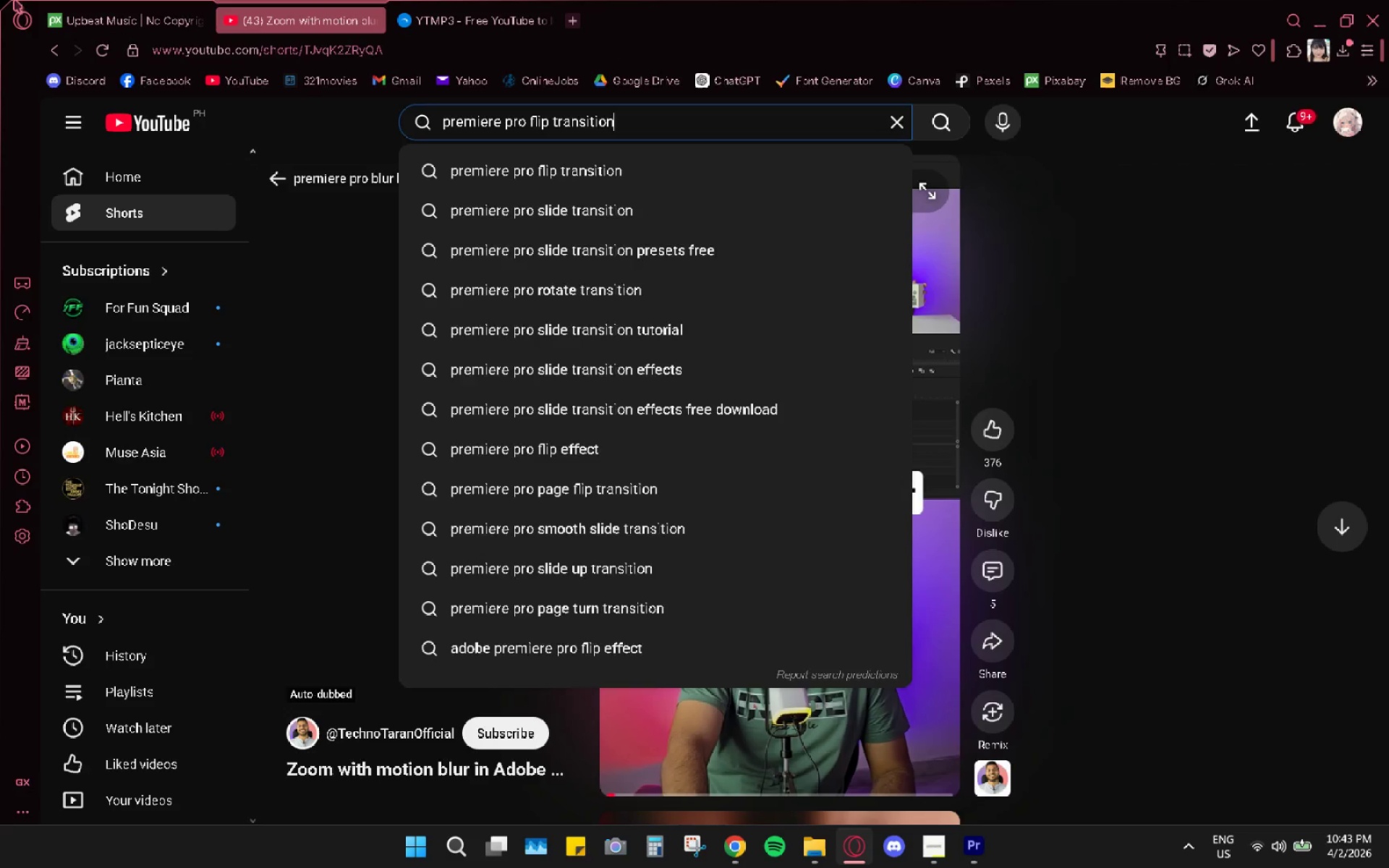 
key(Enter)
 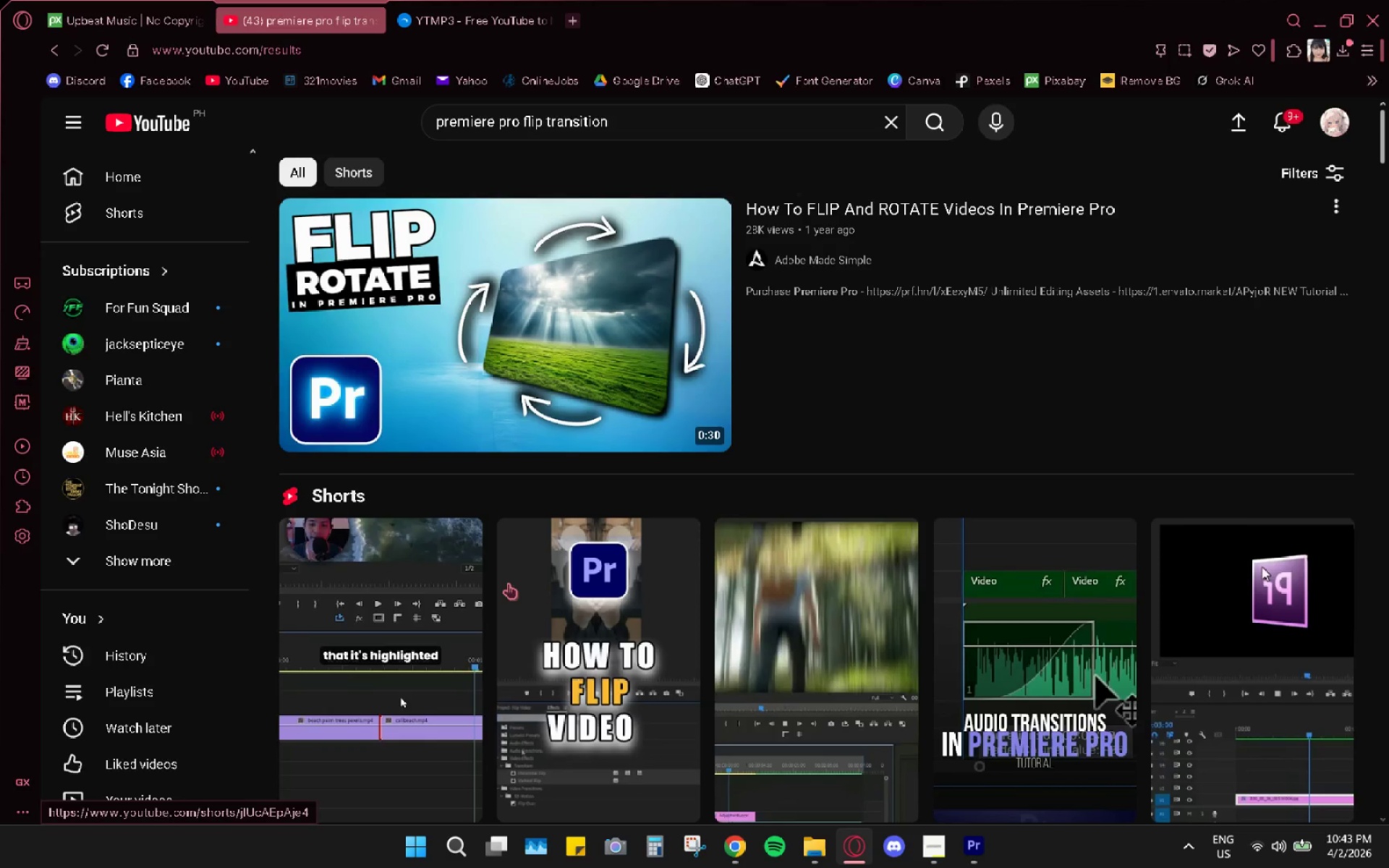 
scroll: coordinate [572, 483], scroll_direction: down, amount: 3.0
 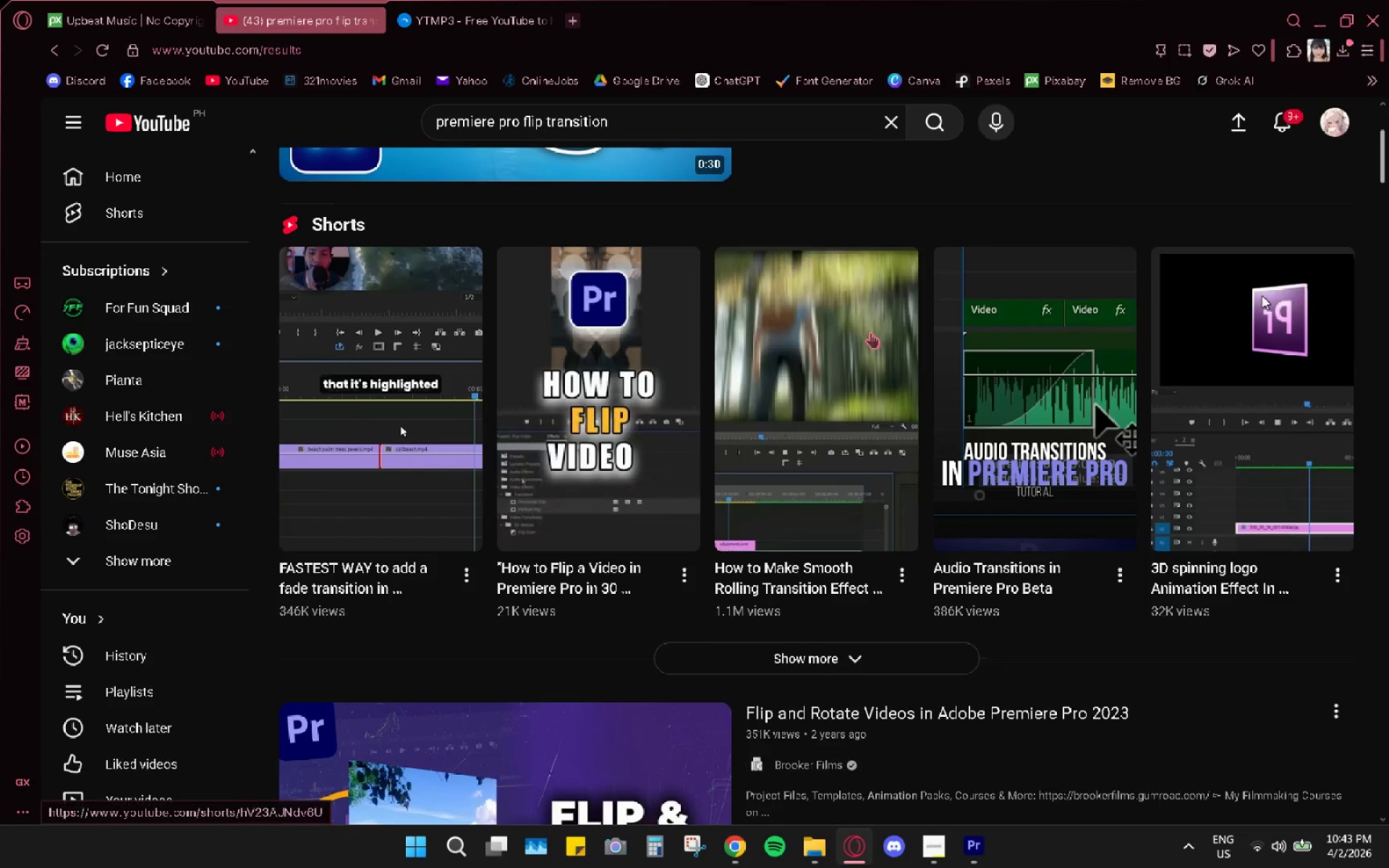 
mouse_move([685, 395])
 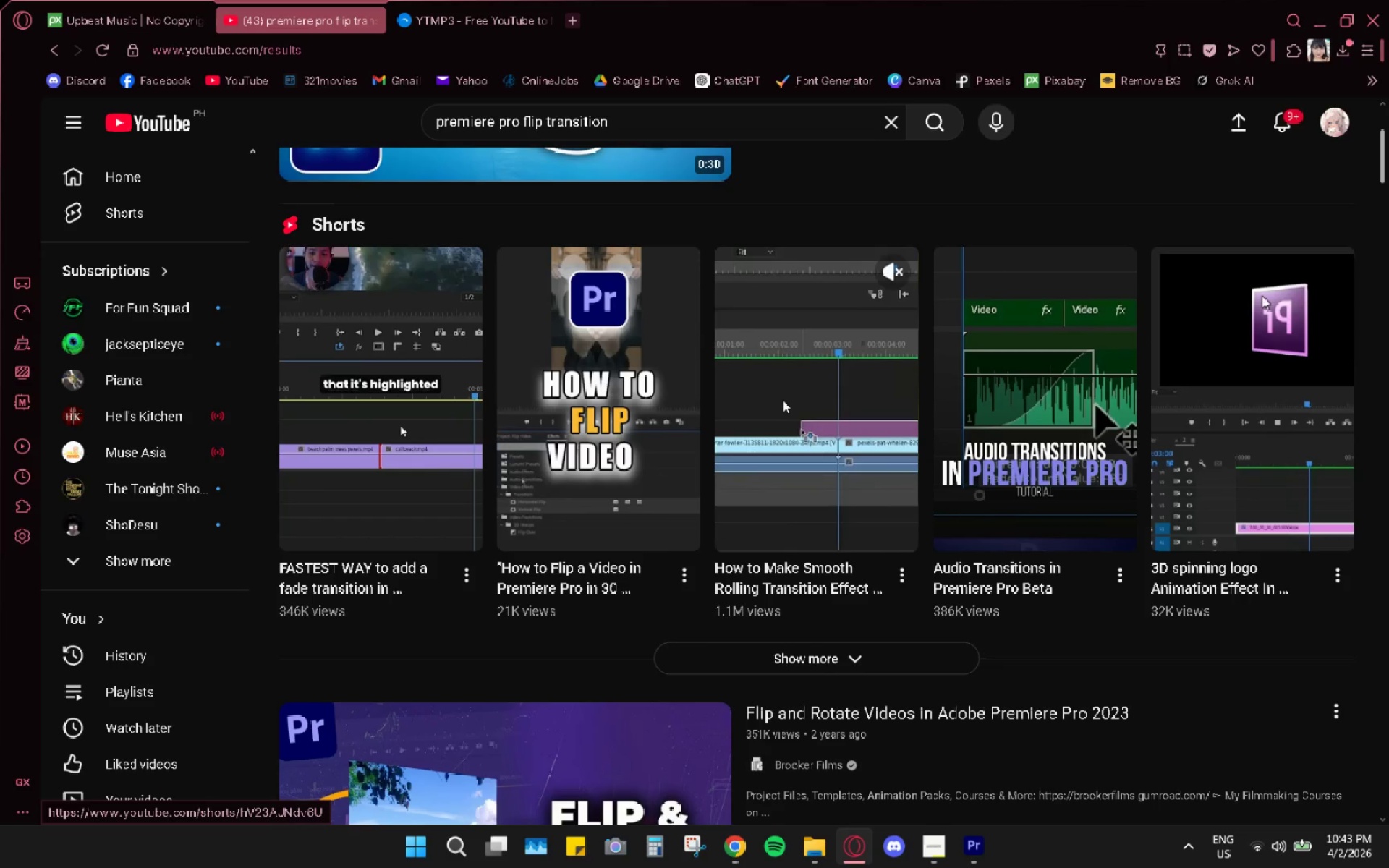 
left_click([783, 400])
 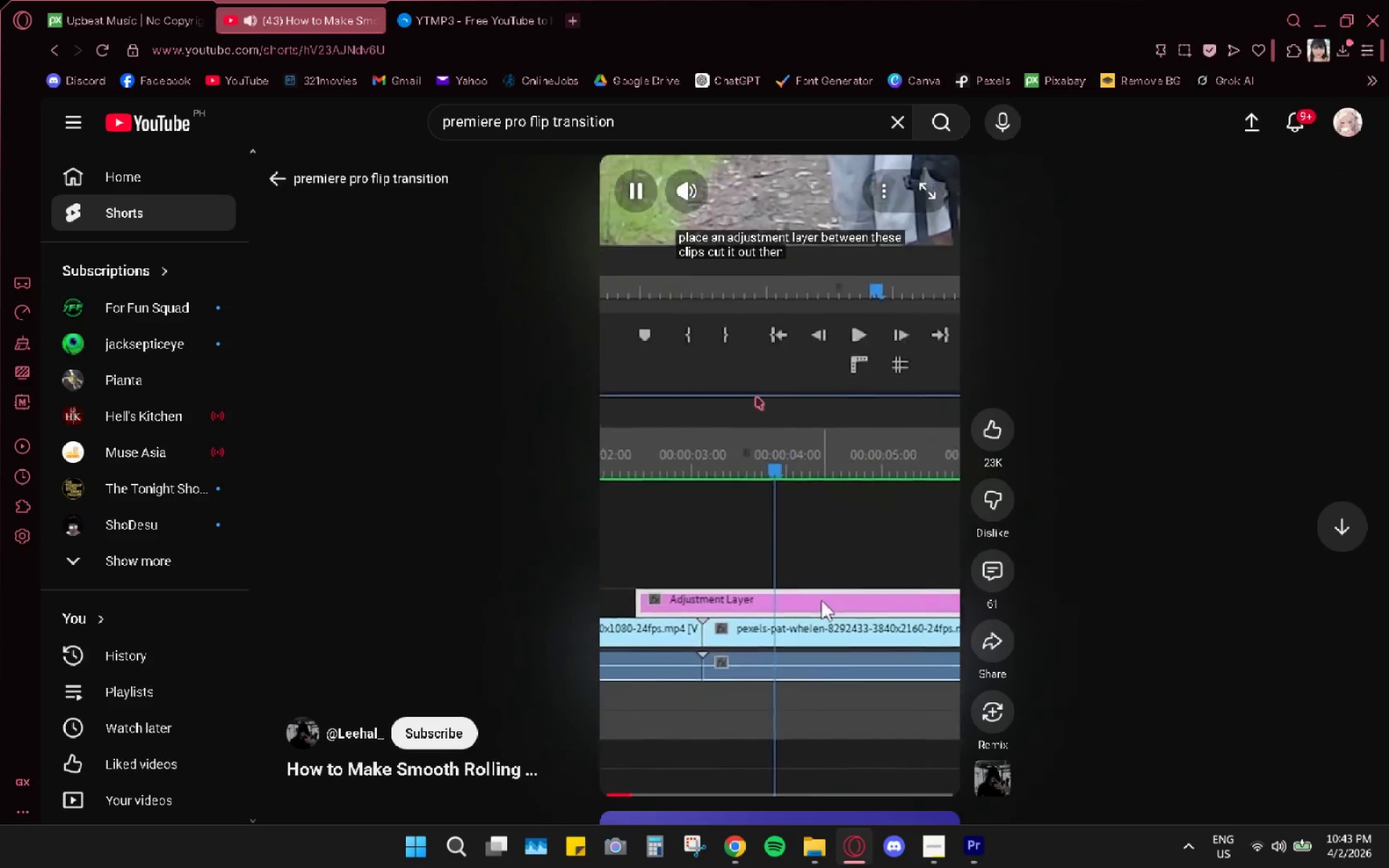 
wait(6.31)
 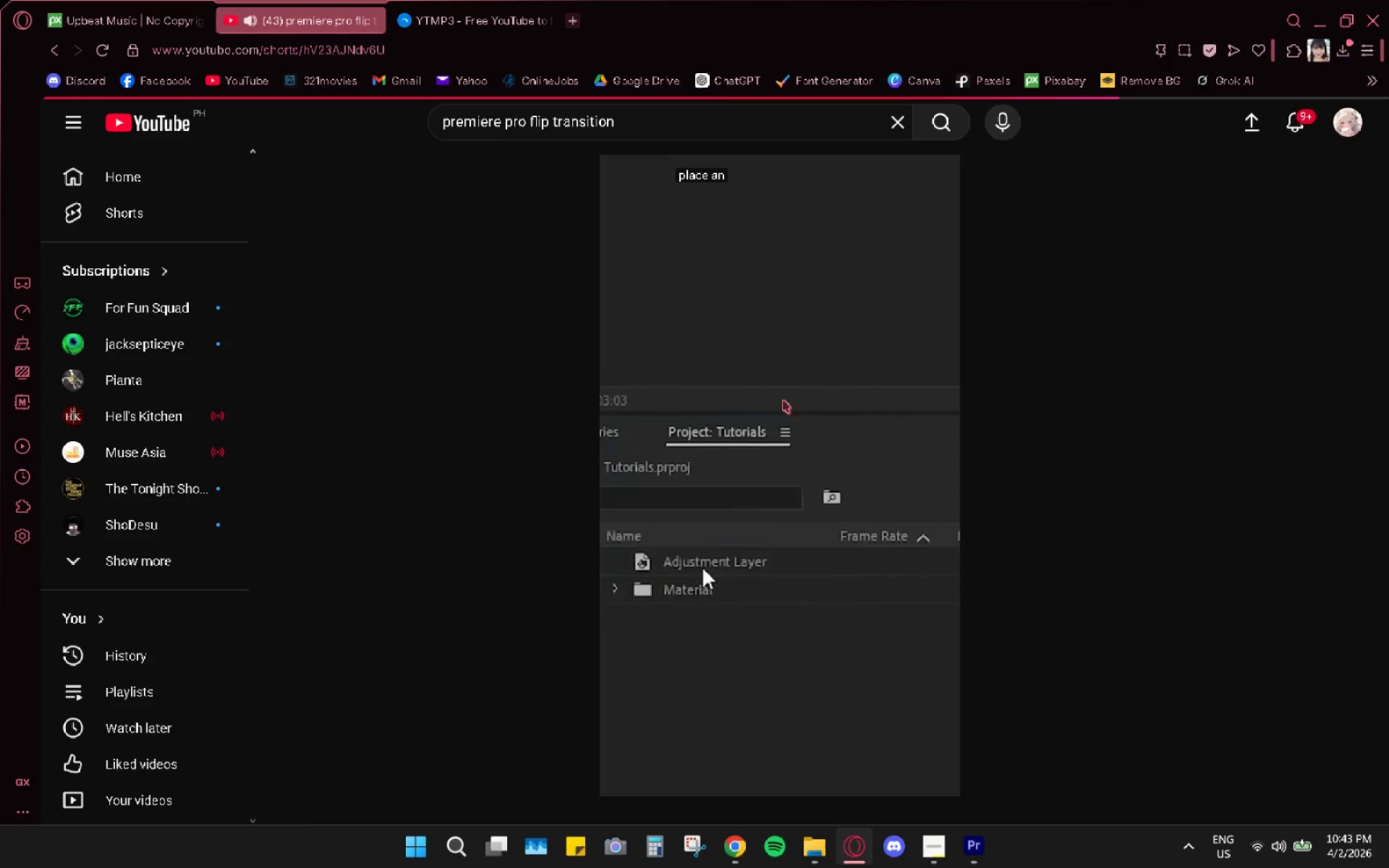 
mouse_move([687, 390])
 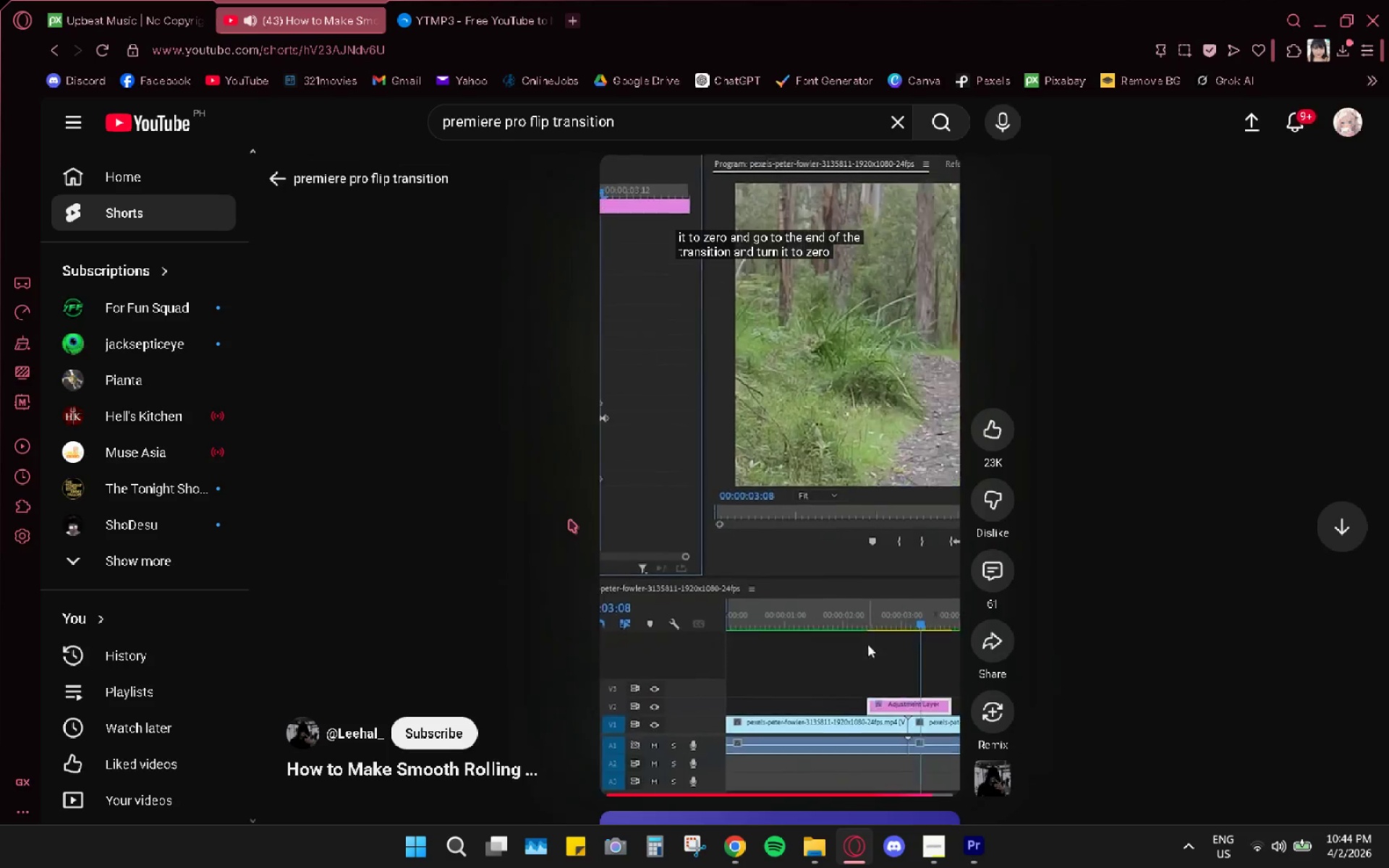 
wait(46.46)
 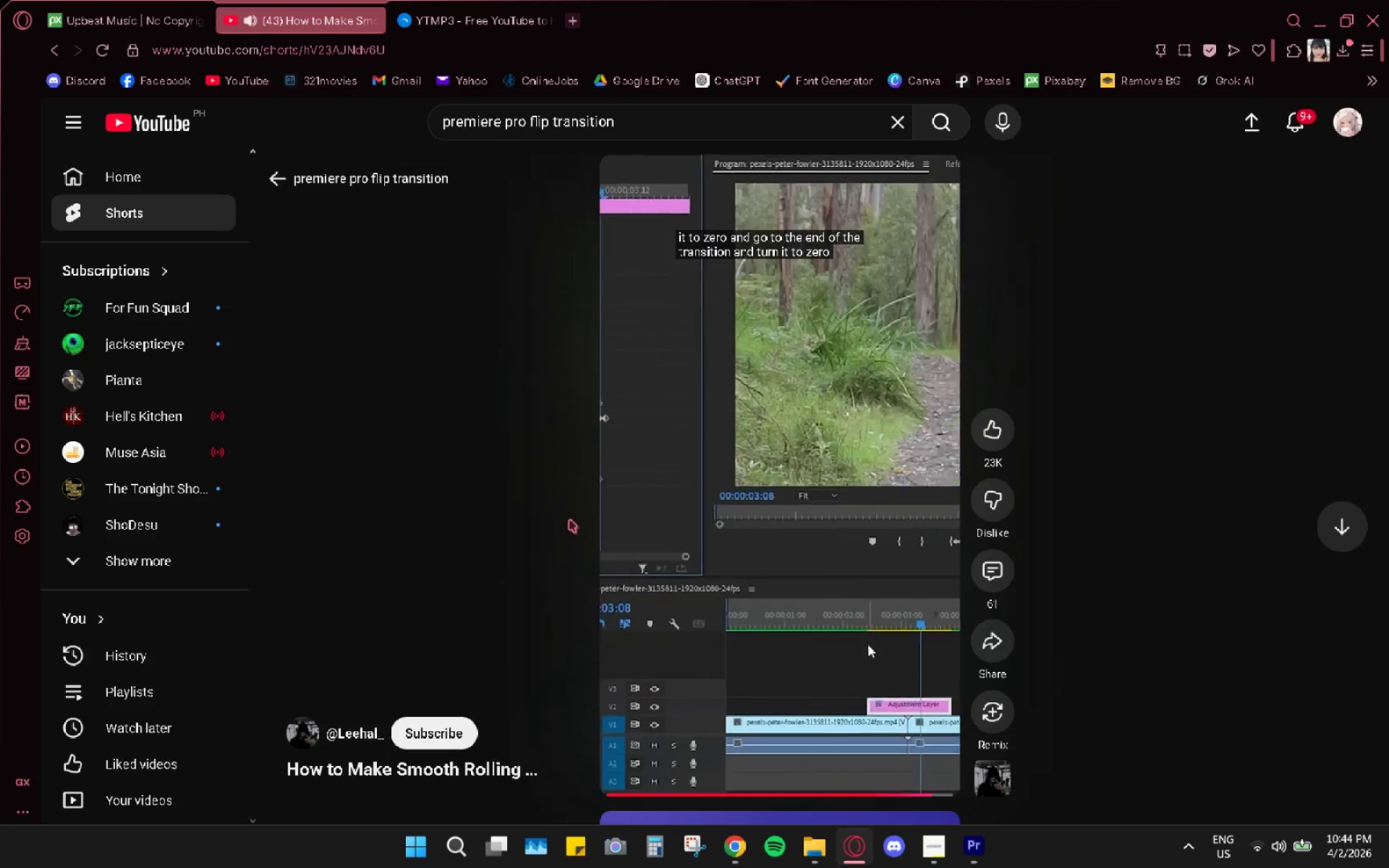 
key(Space)
 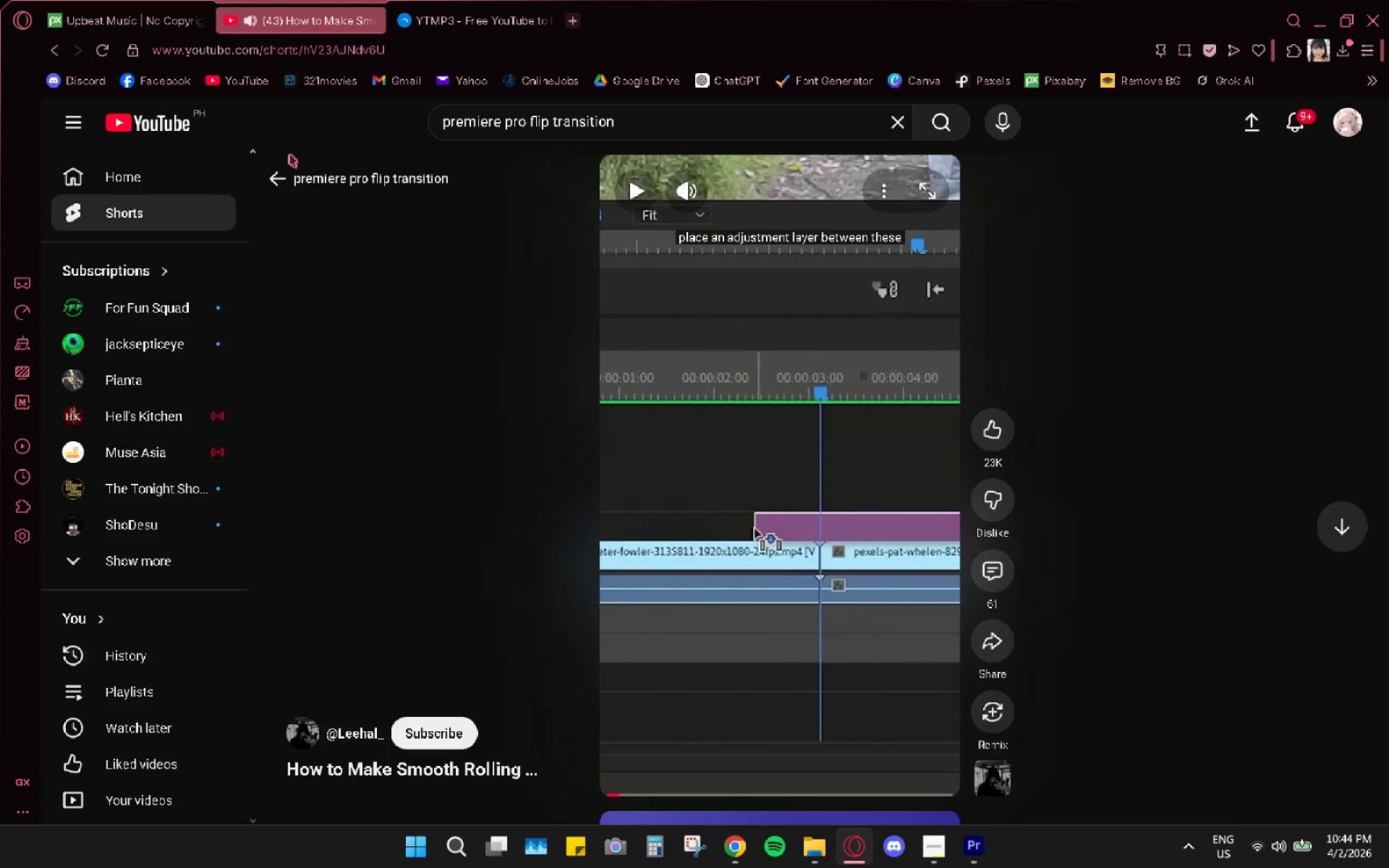 
left_click([284, 165])
 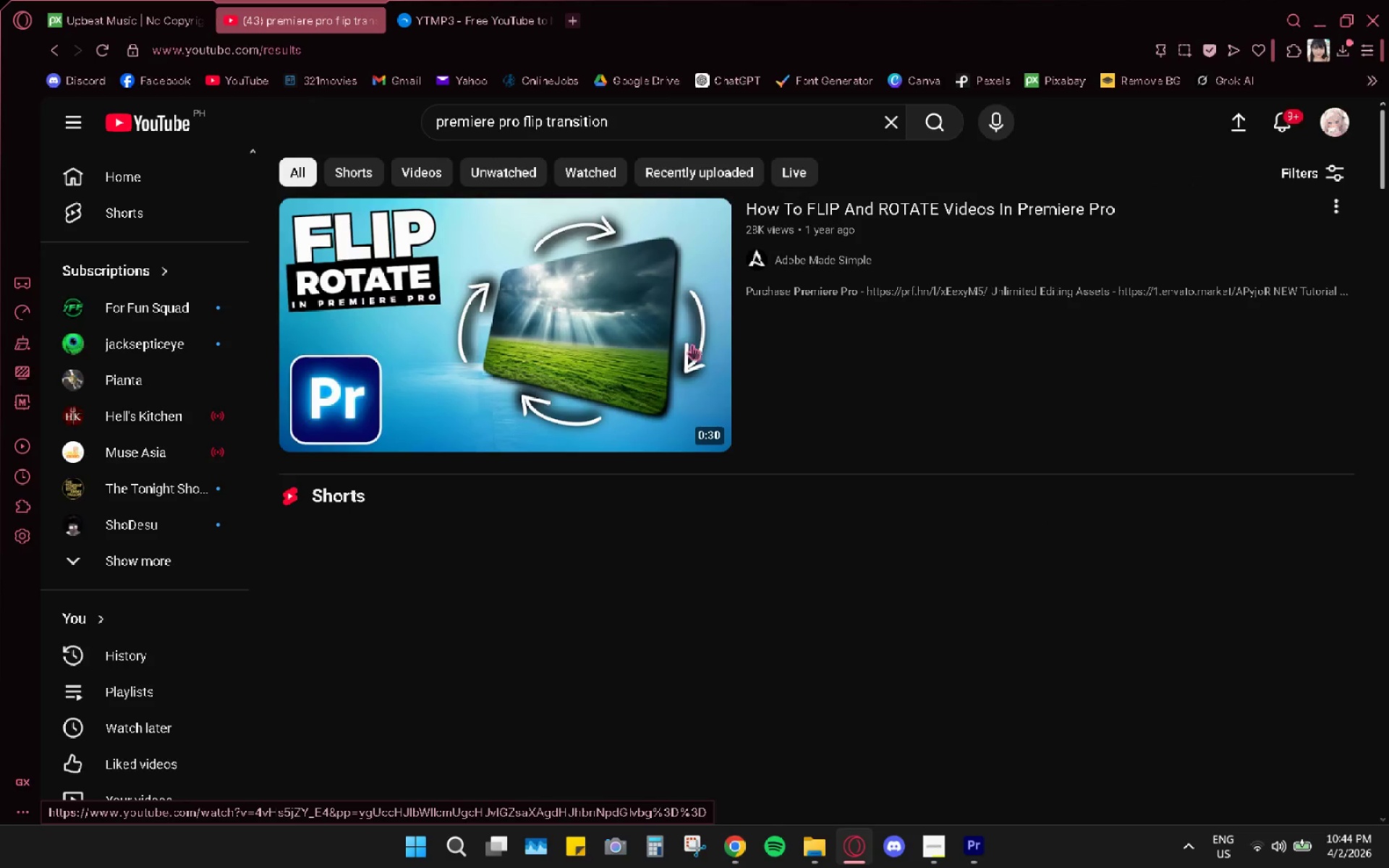 
scroll: coordinate [704, 345], scroll_direction: down, amount: 3.0
 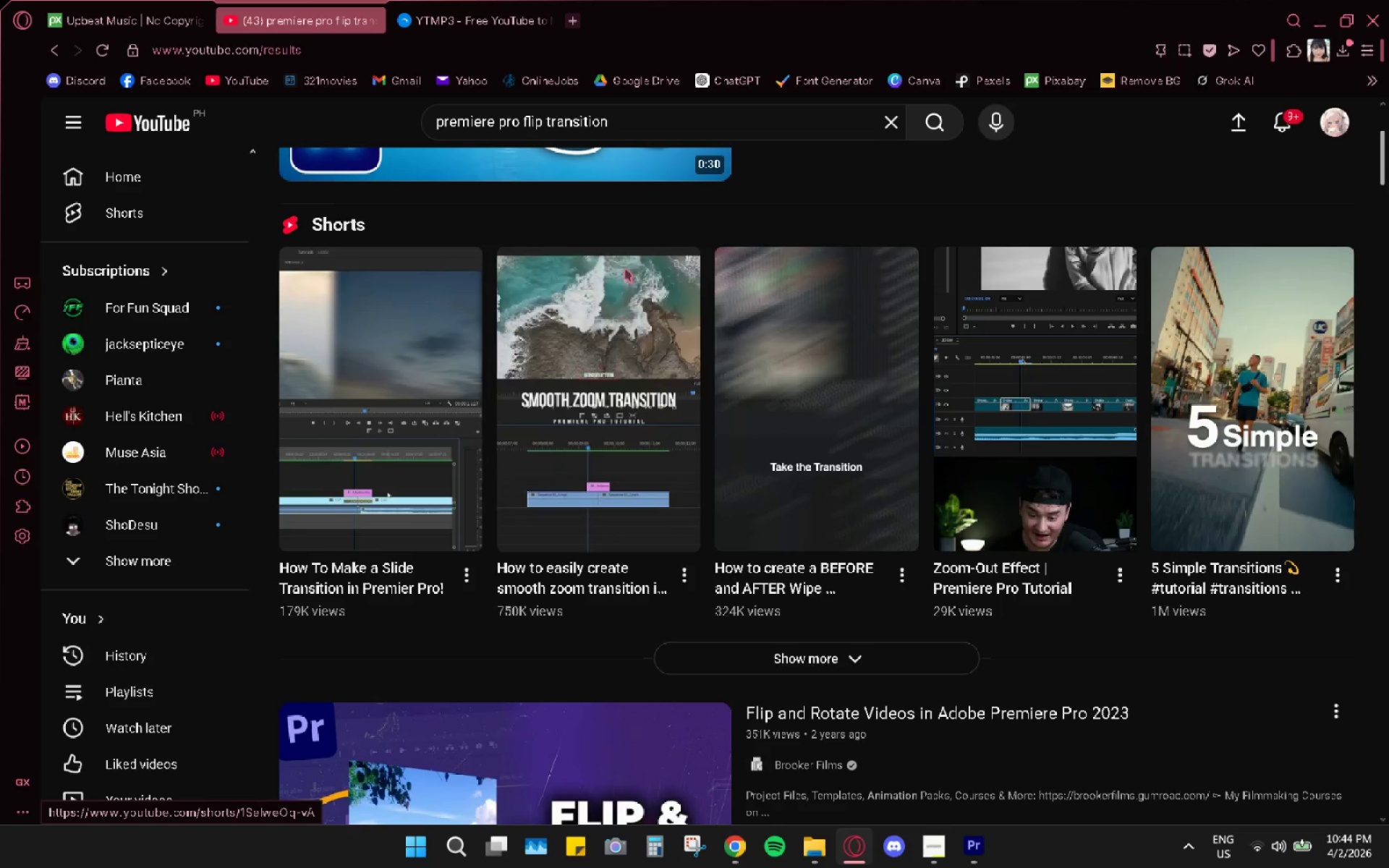 
left_click([621, 365])
 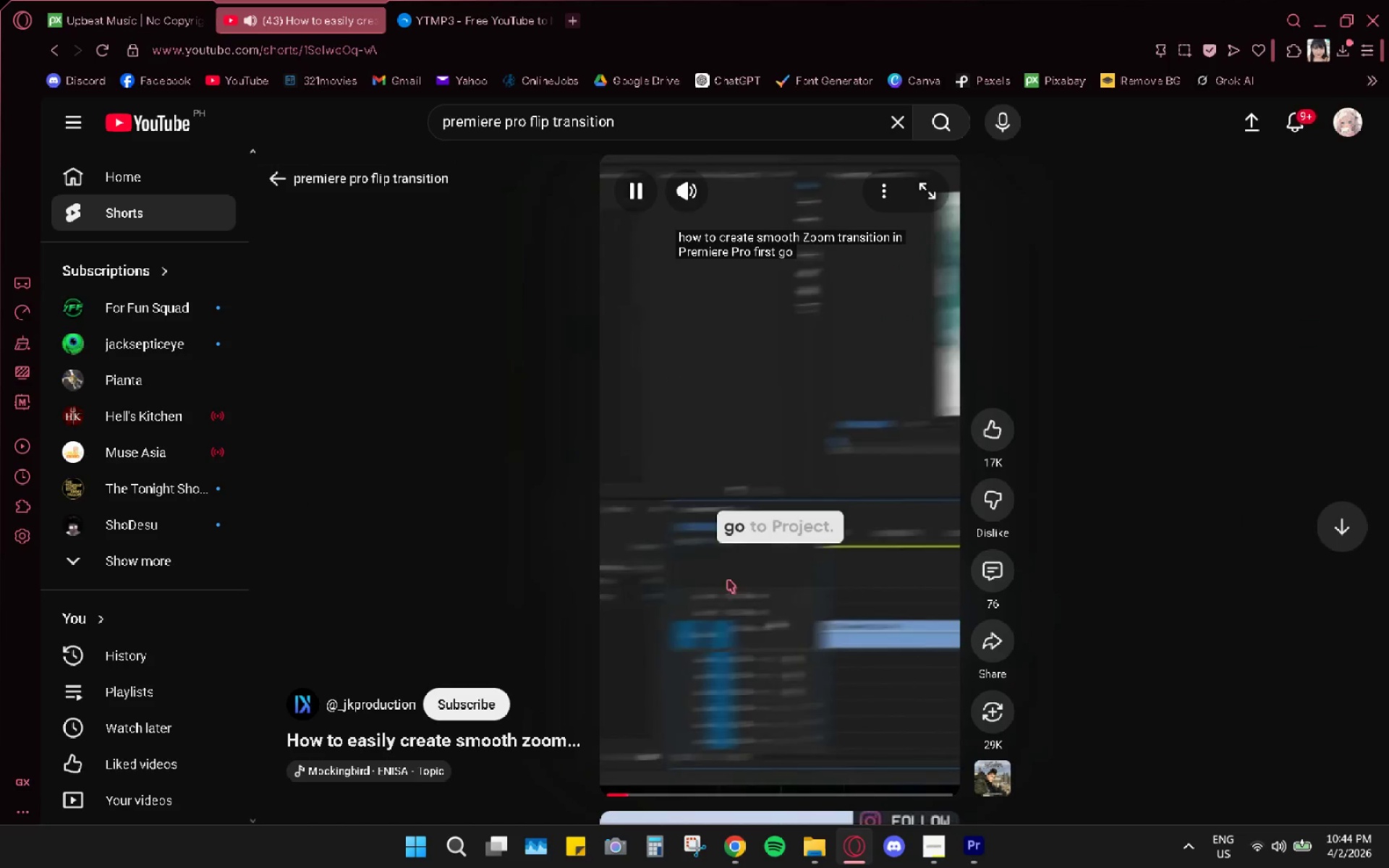 
wait(6.59)
 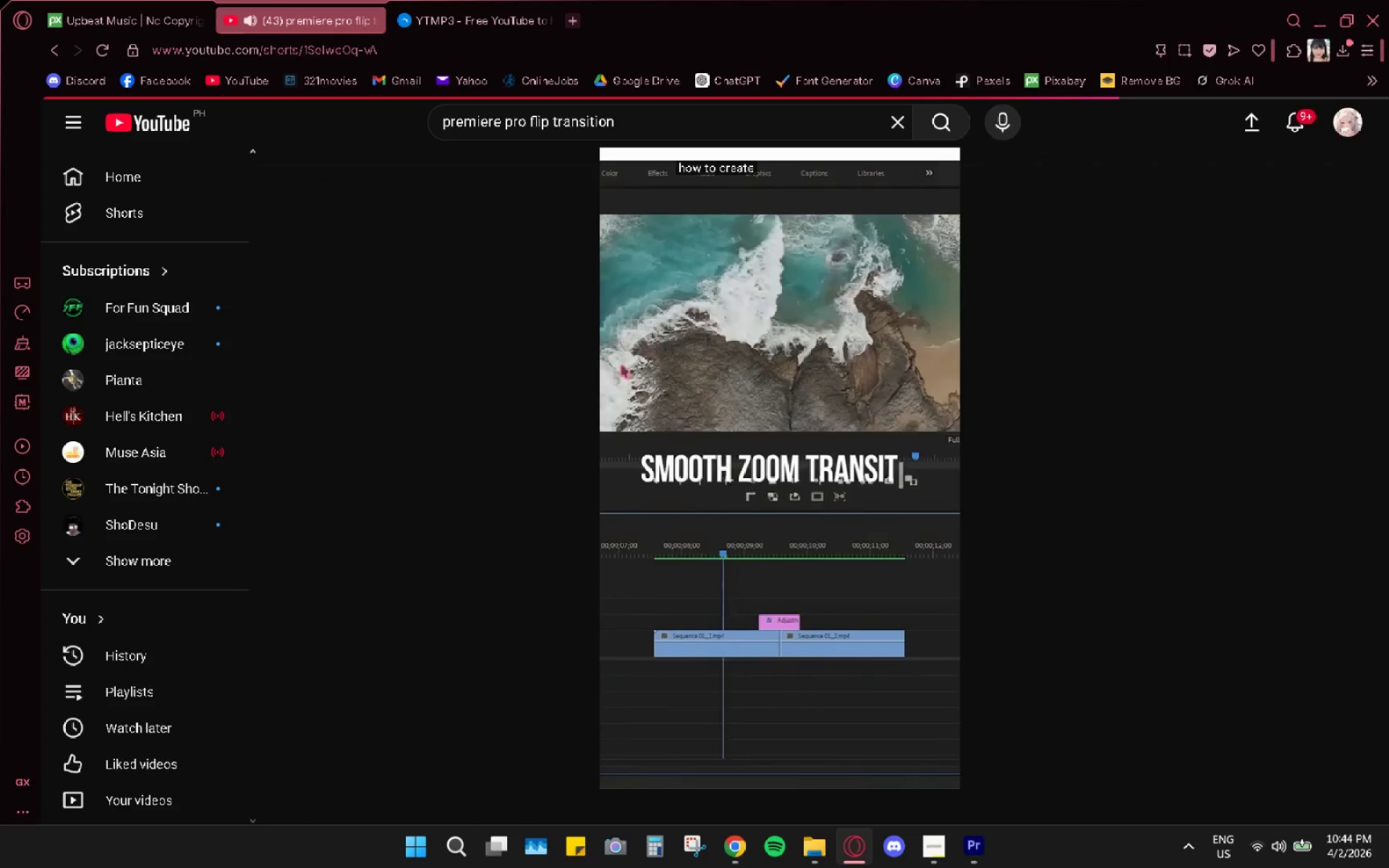 
key(Space)
 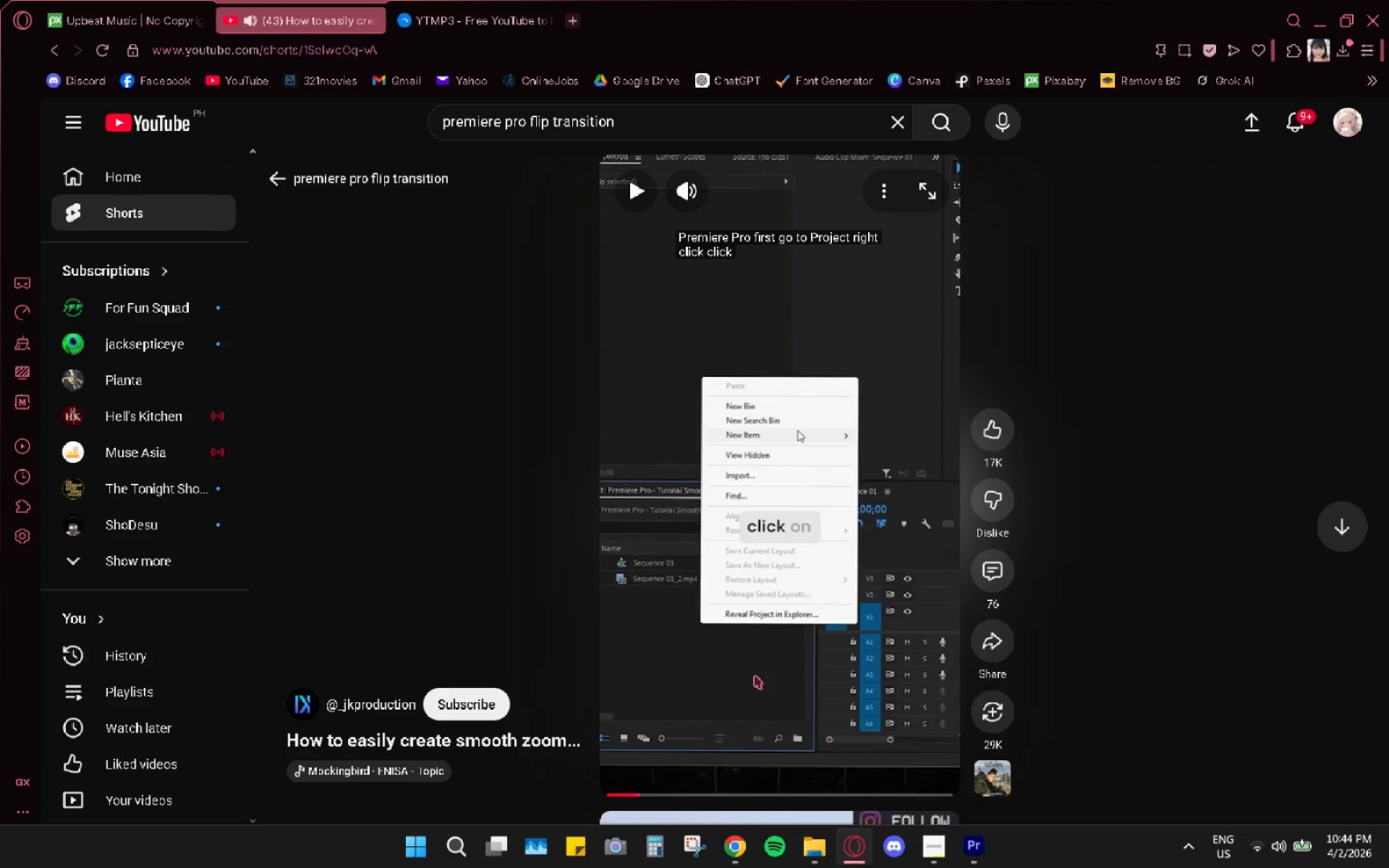 
key(Space)
 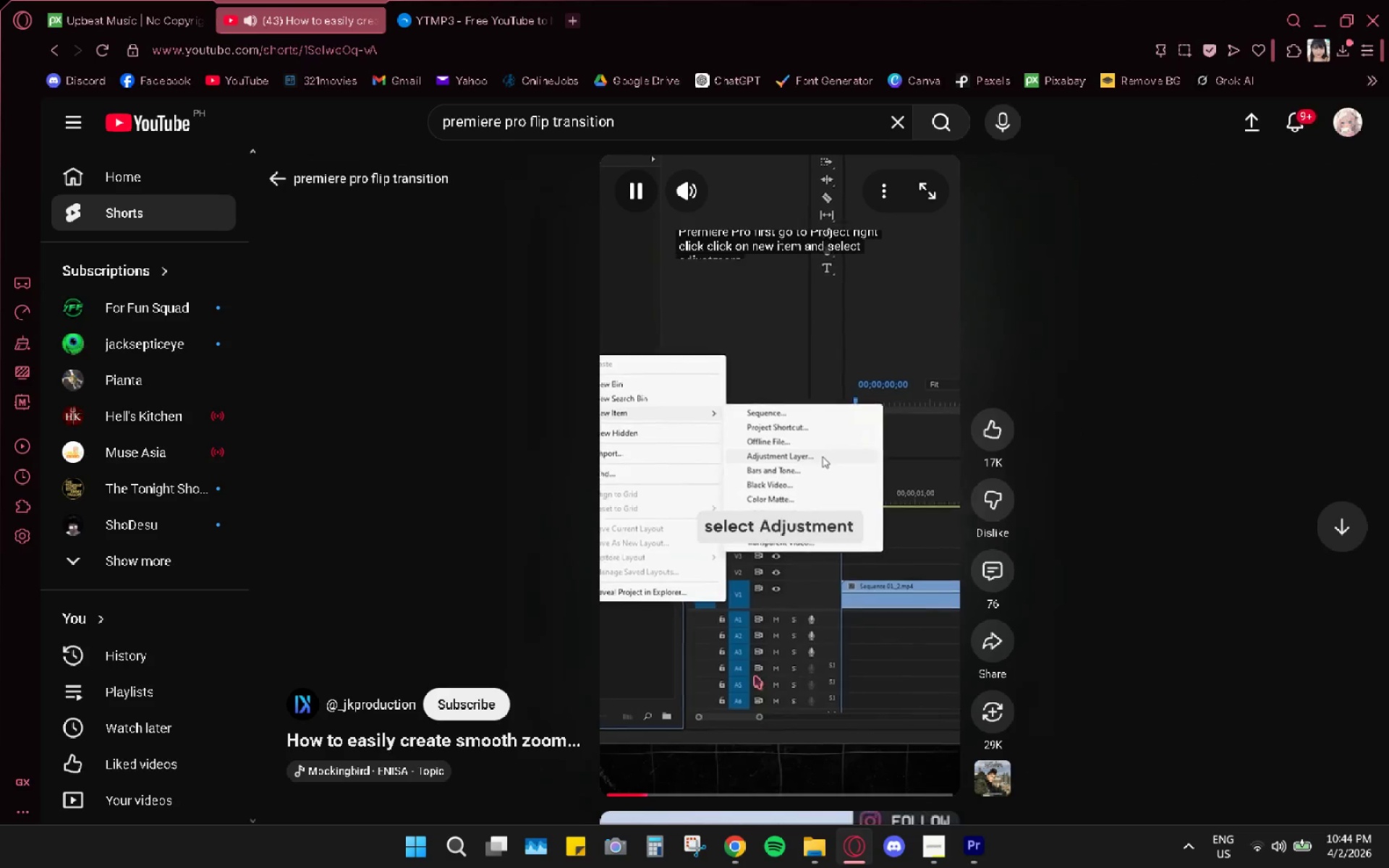 
key(Space)
 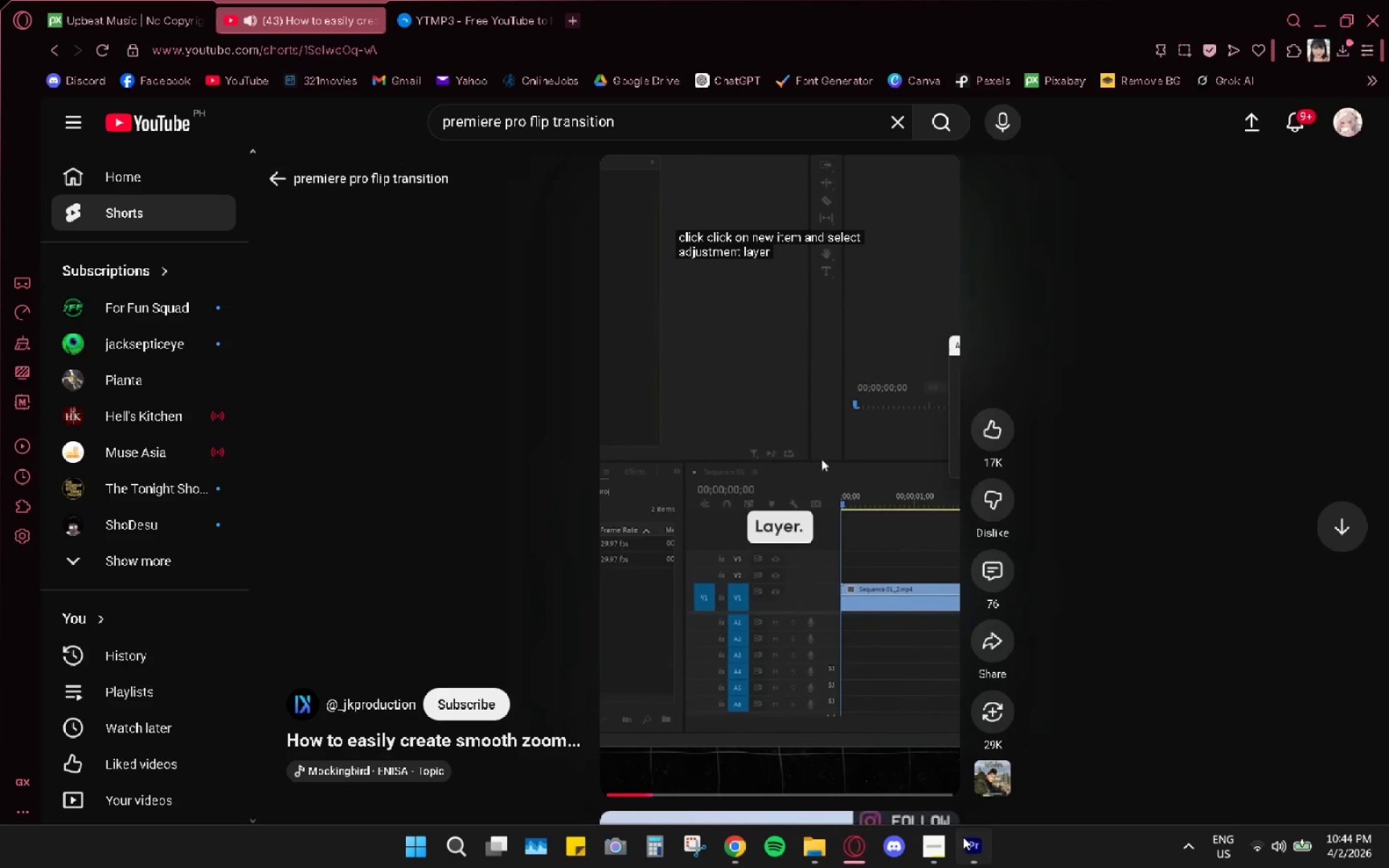 
left_click_drag(start_coordinate=[963, 837], to_coordinate=[967, 837])
 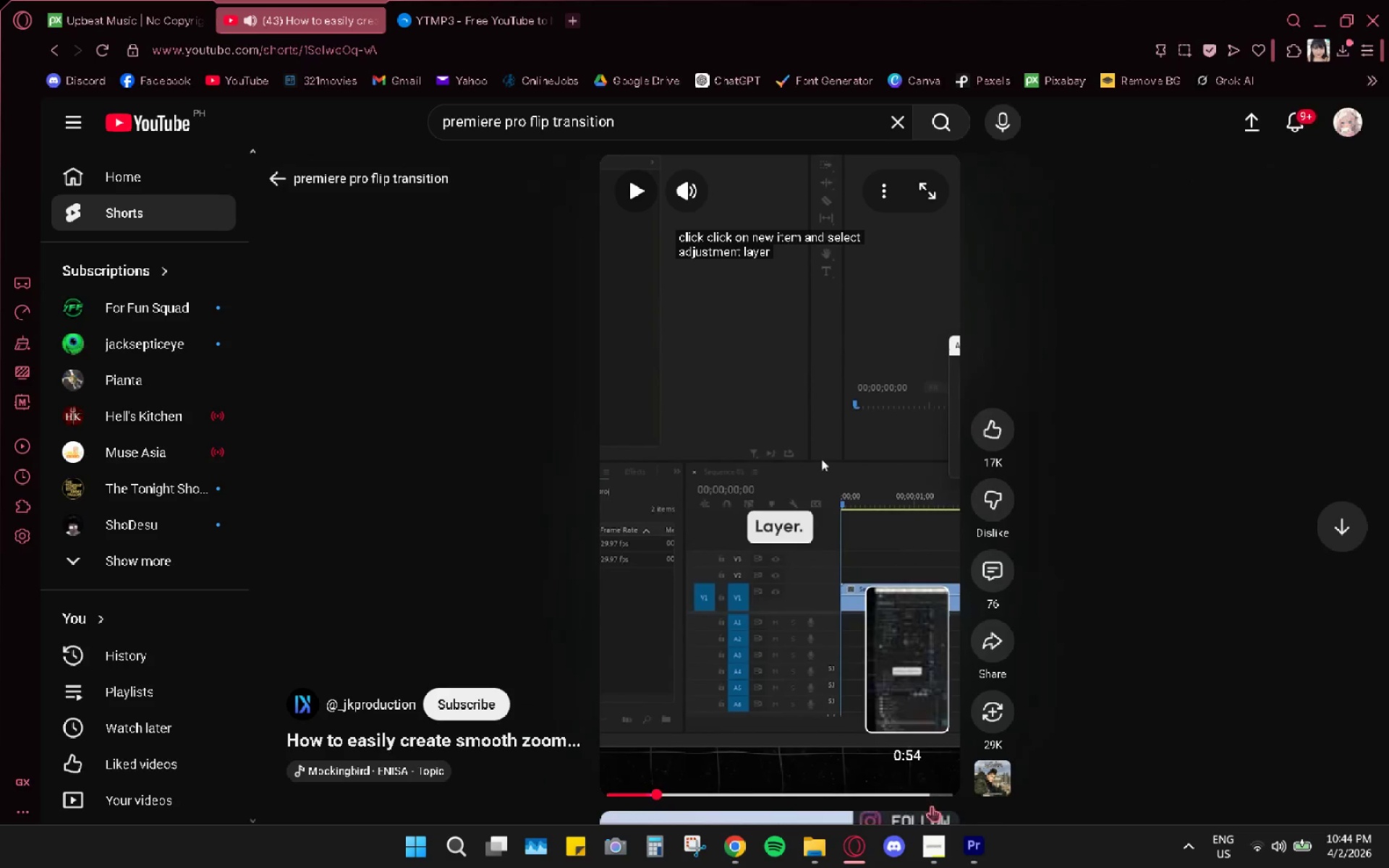 
left_click_drag(start_coordinate=[955, 834], to_coordinate=[960, 844])
 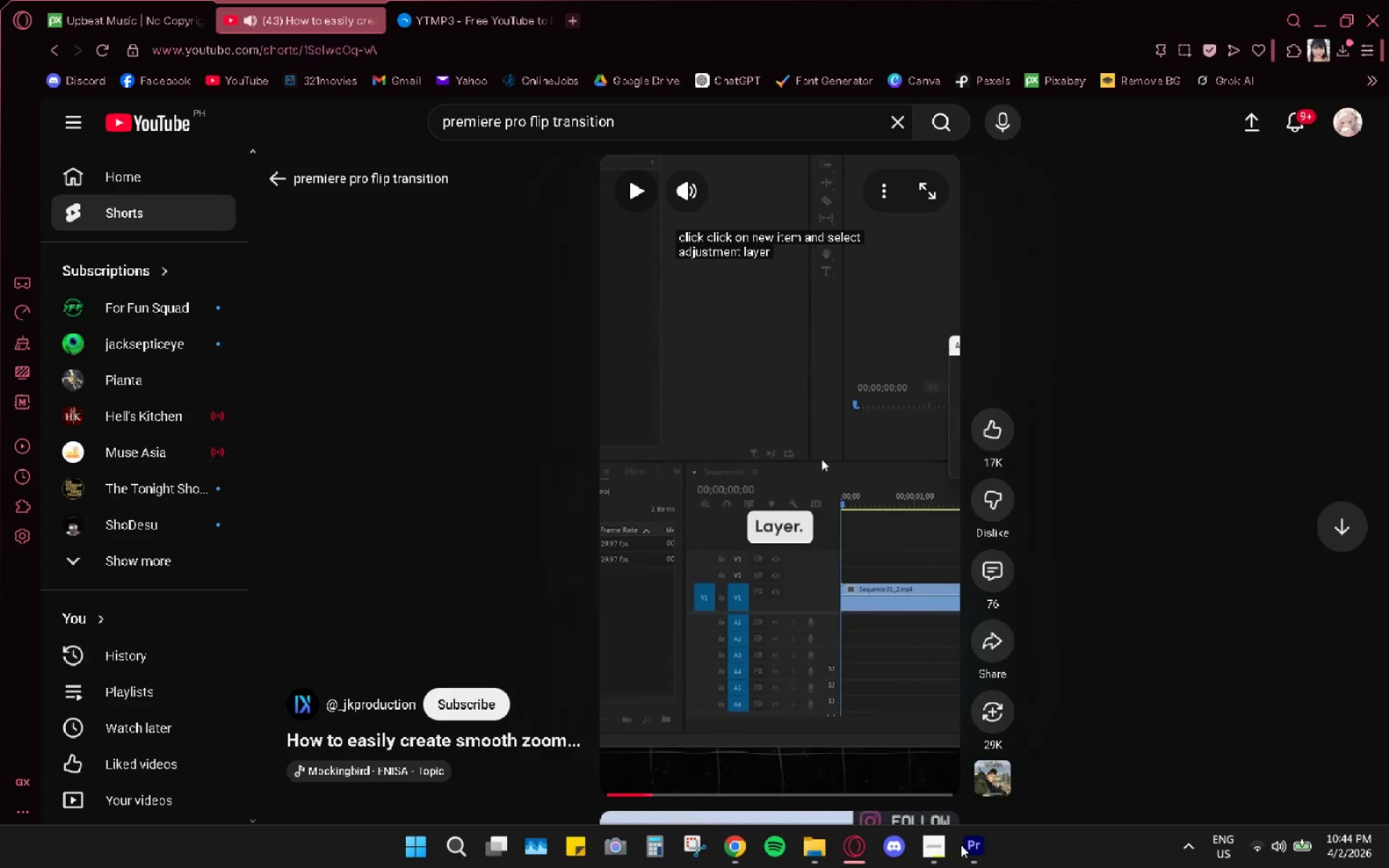 
double_click([961, 845])
 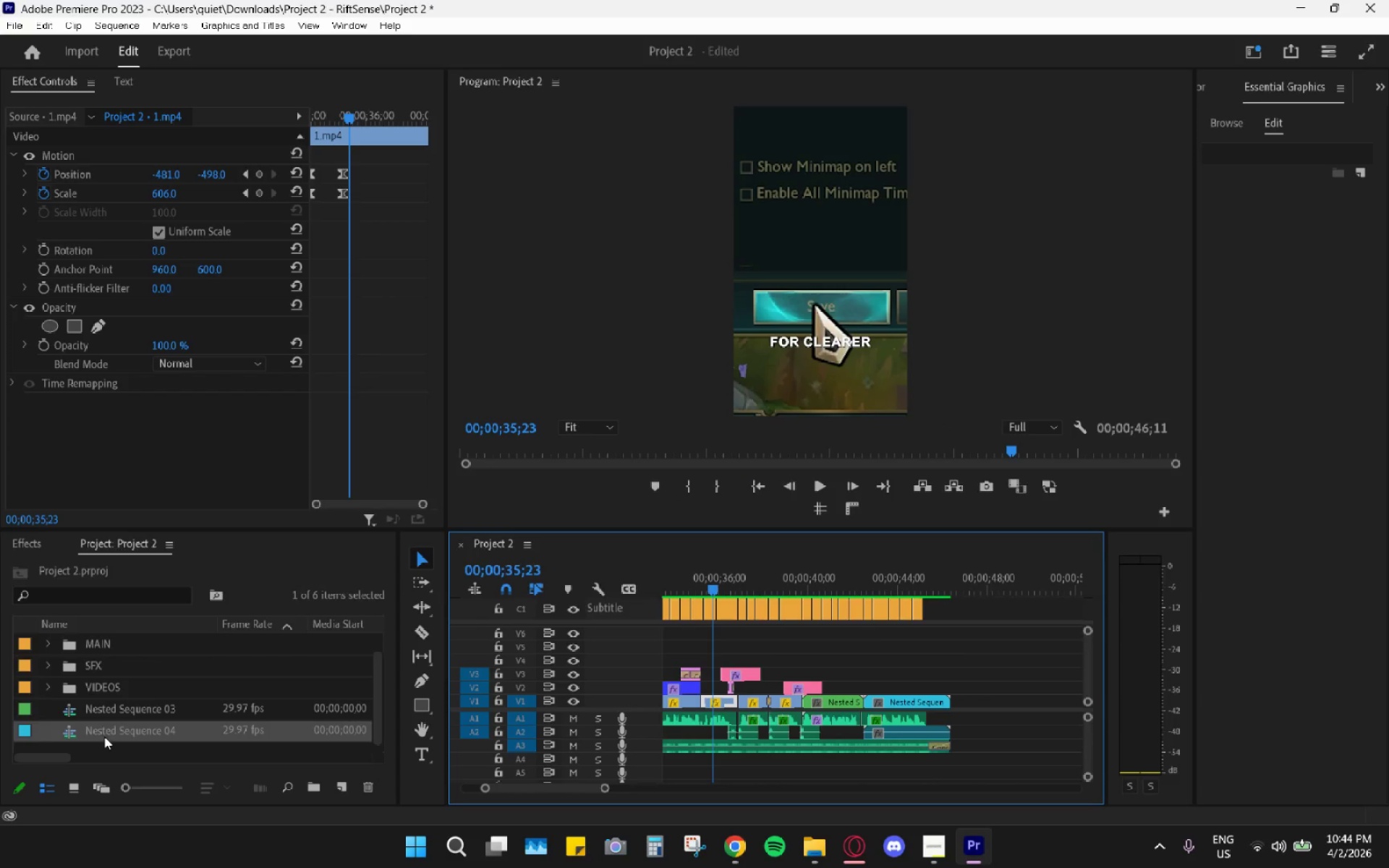 
left_click_drag(start_coordinate=[124, 707], to_coordinate=[110, 644])
 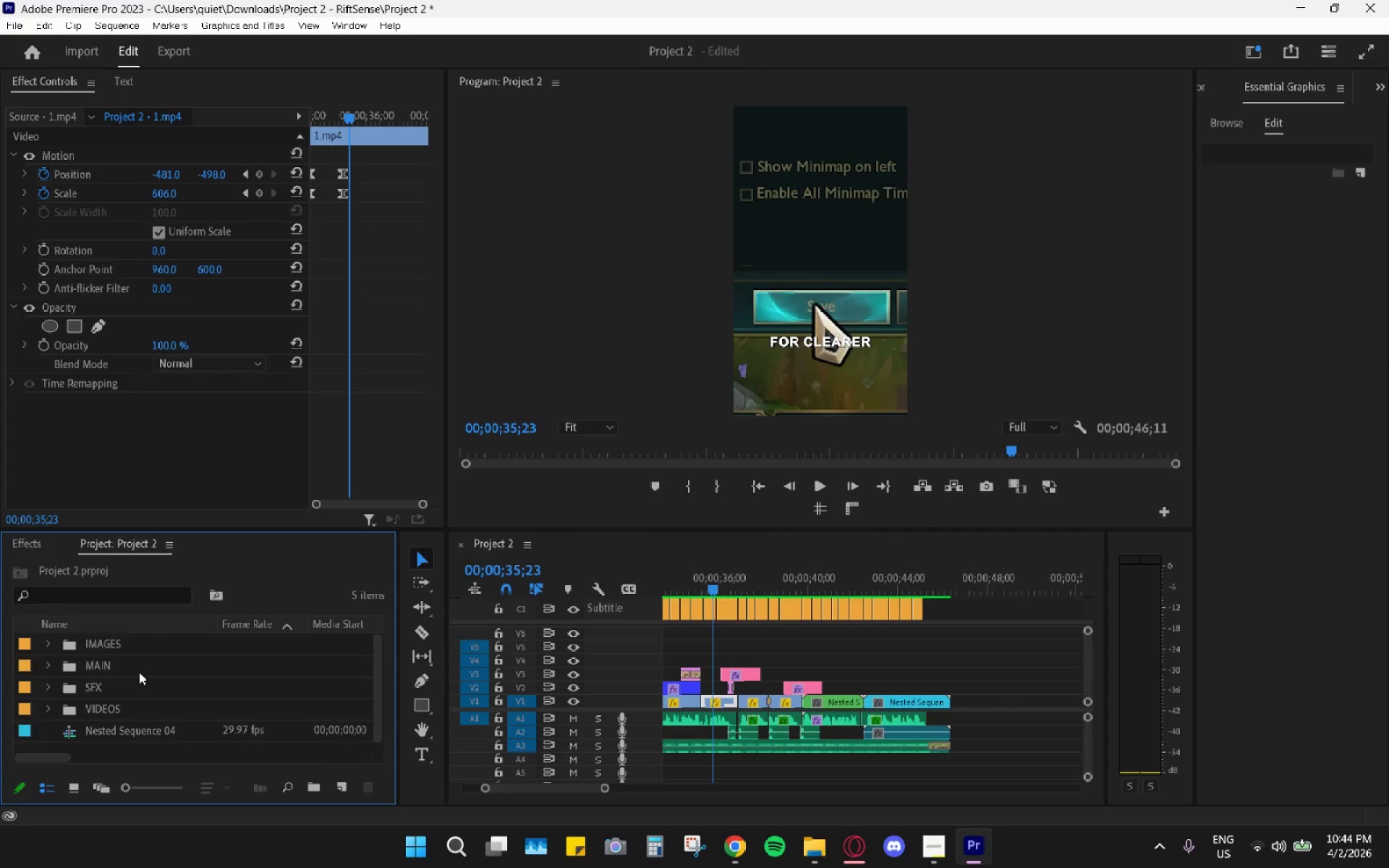 
key(Control+Z)
 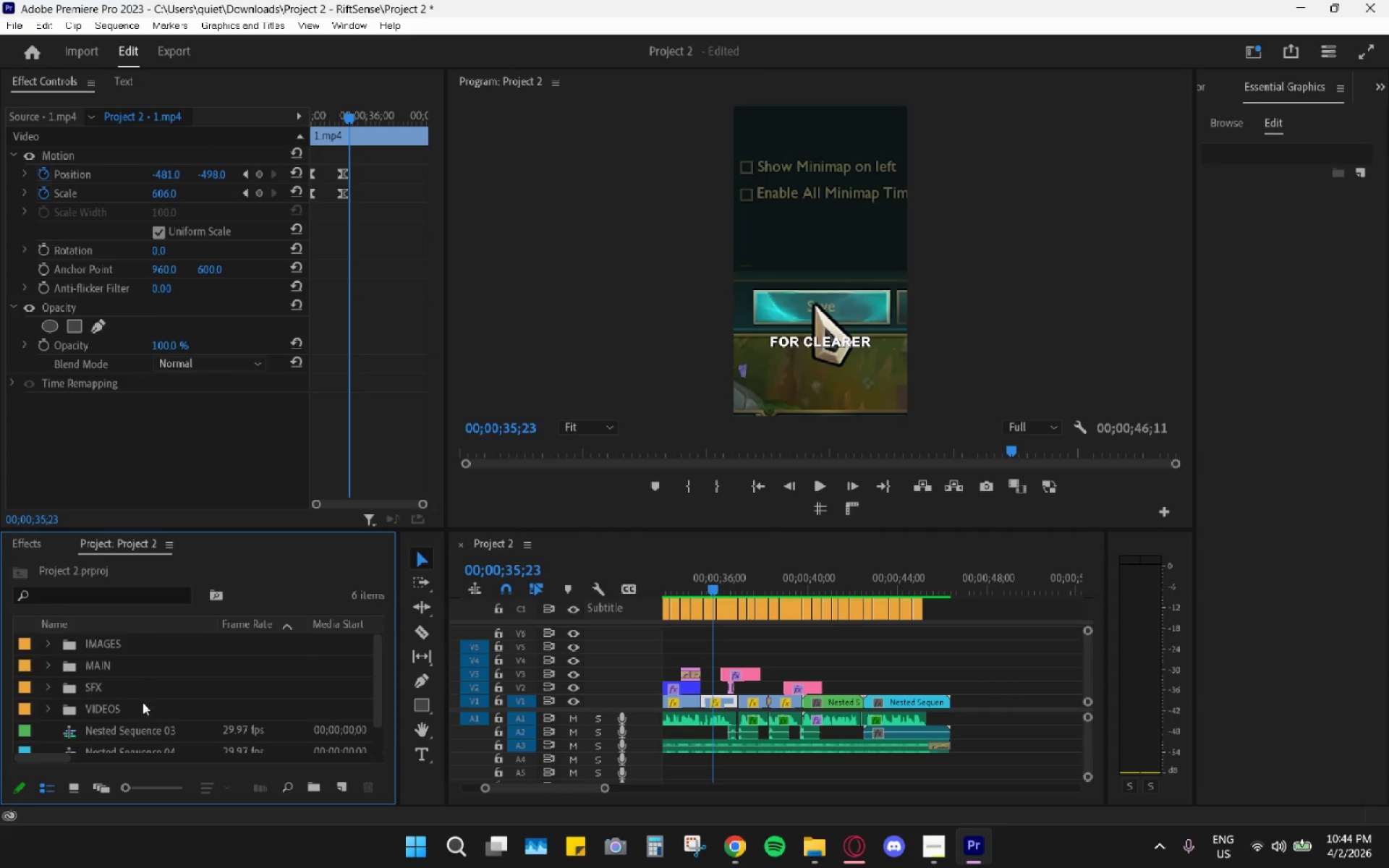 
scroll: coordinate [141, 707], scroll_direction: down, amount: 7.0
 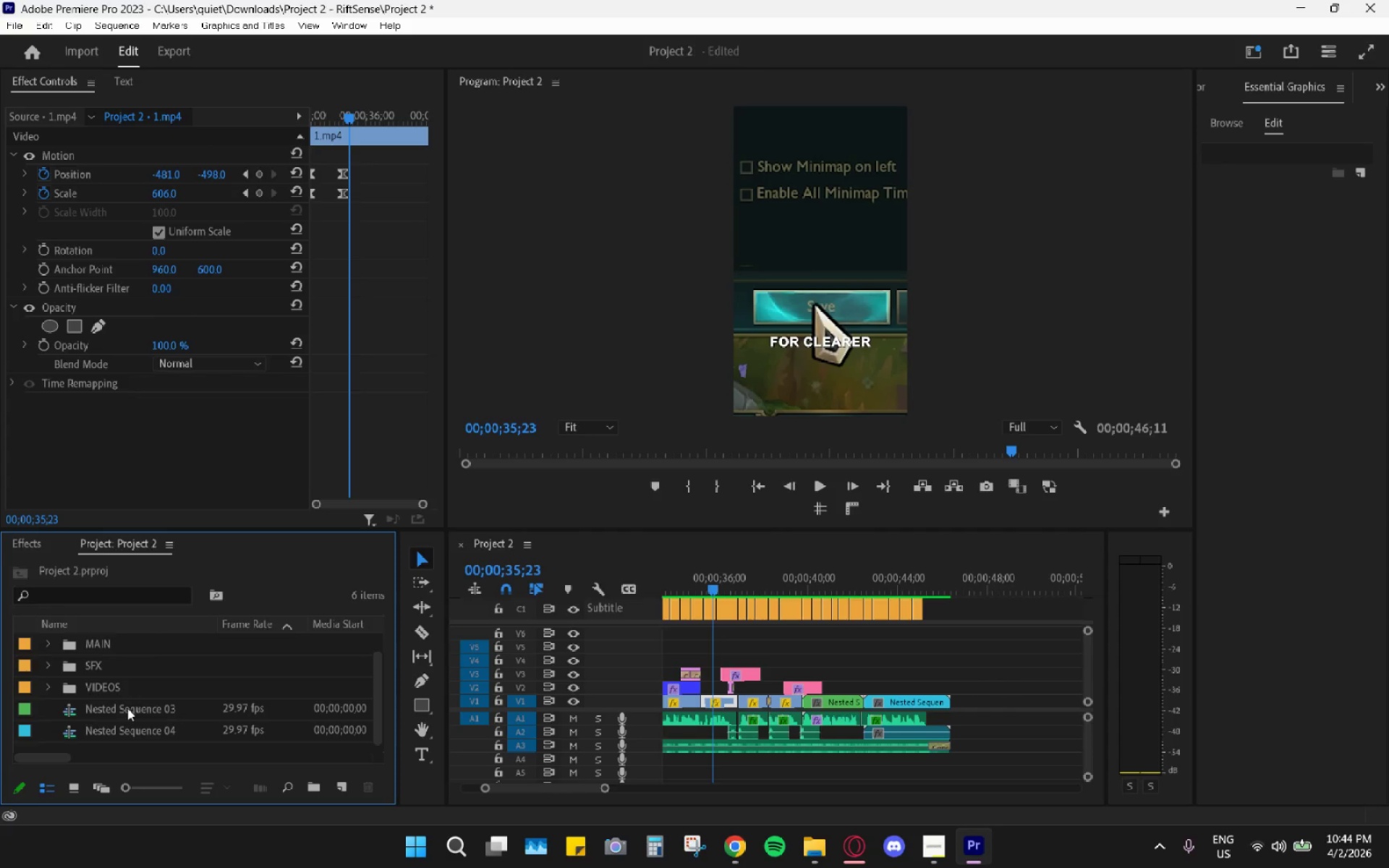 
left_click_drag(start_coordinate=[127, 708], to_coordinate=[101, 663])
 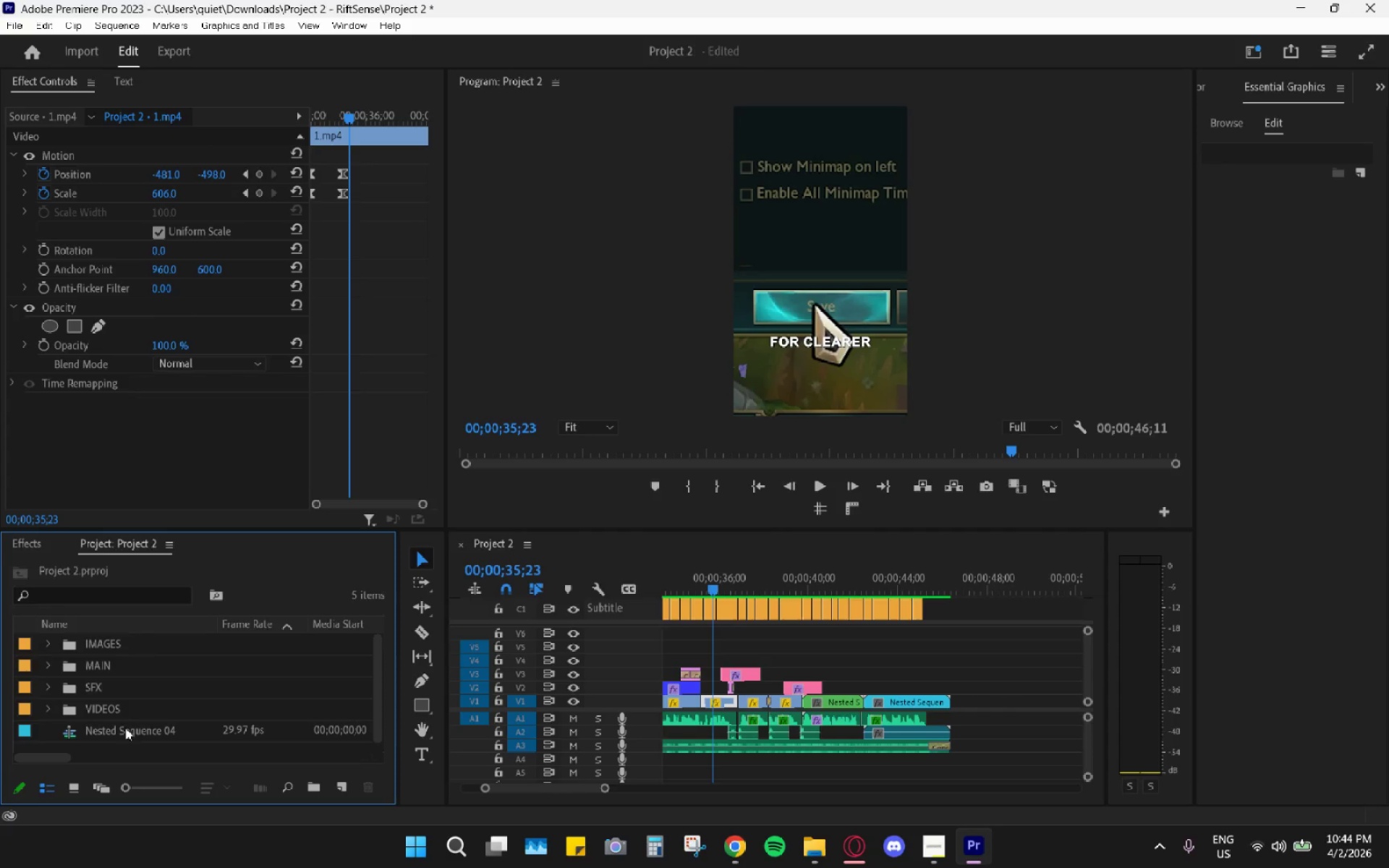 
left_click_drag(start_coordinate=[123, 728], to_coordinate=[97, 671])
 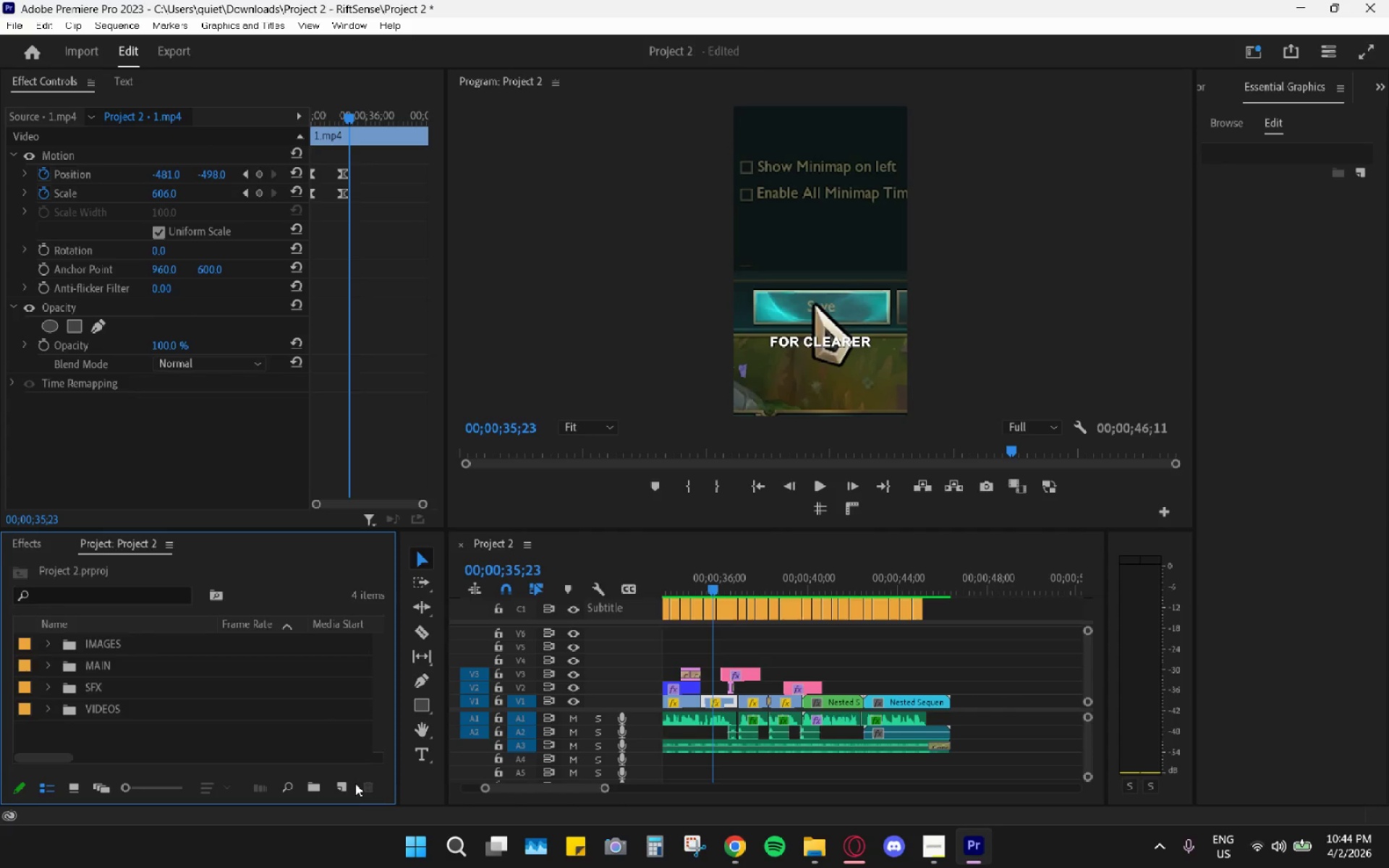 
left_click([348, 786])
 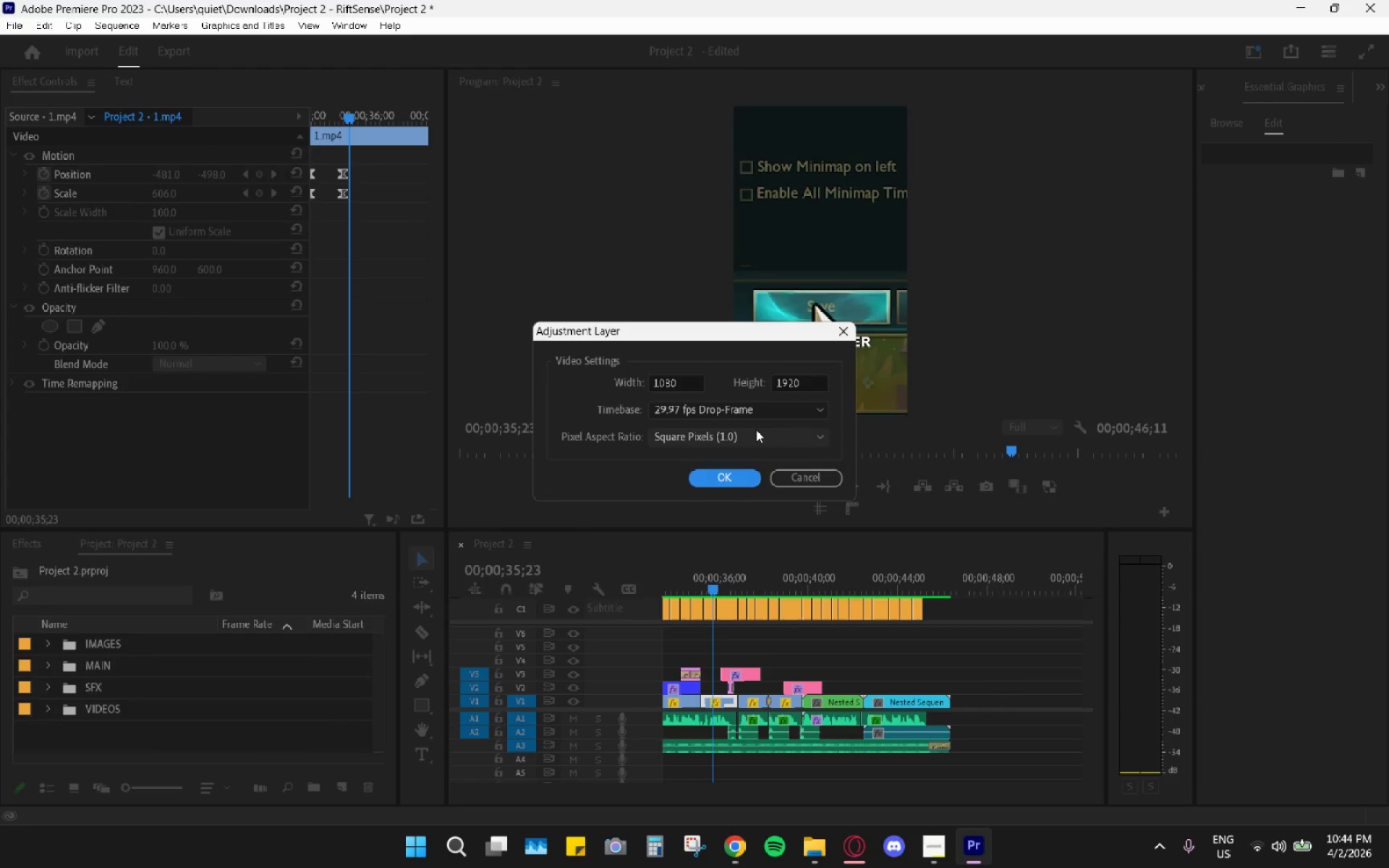 
left_click([721, 479])
 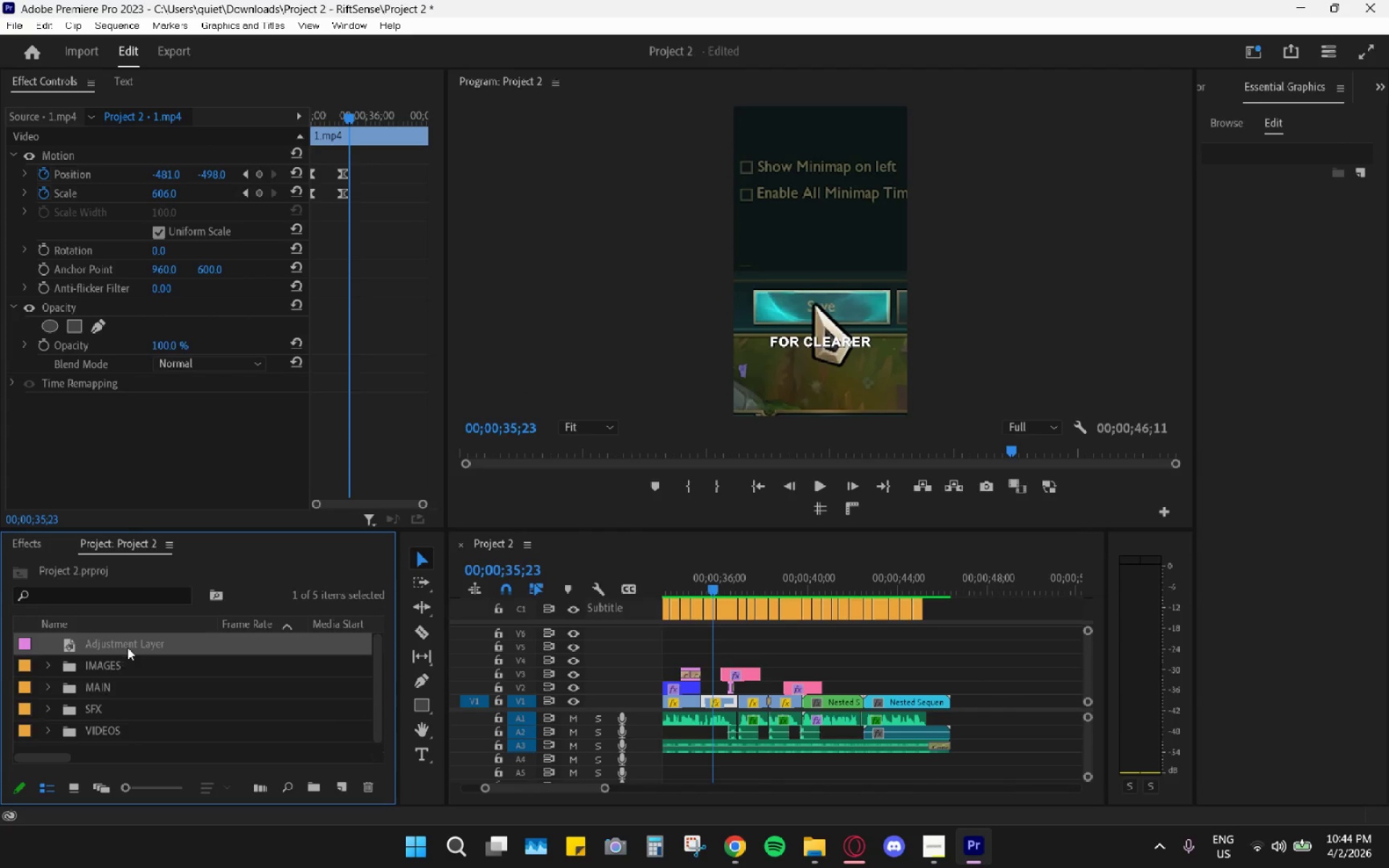 
left_click_drag(start_coordinate=[128, 644], to_coordinate=[860, 681])
 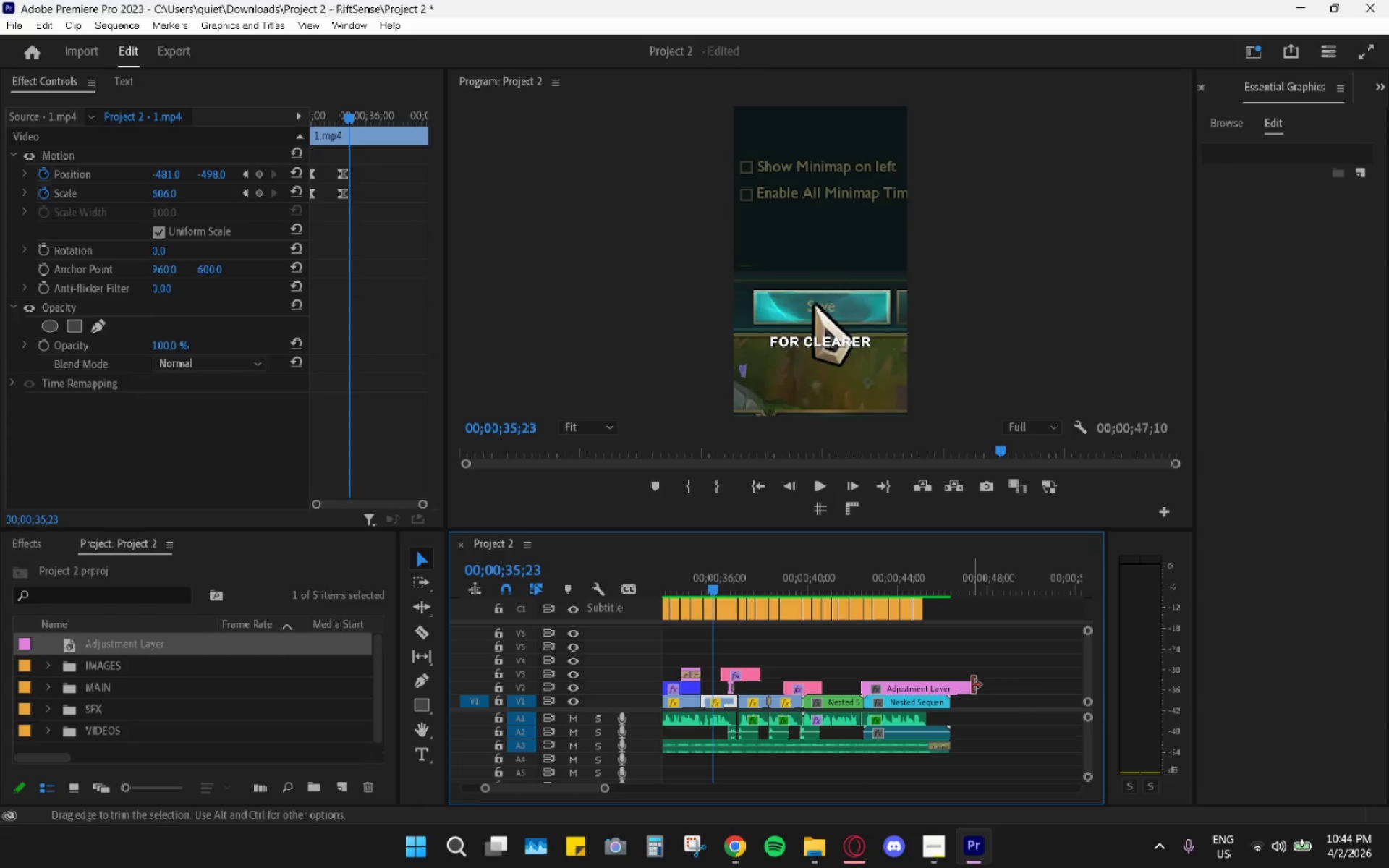 
left_click_drag(start_coordinate=[972, 685], to_coordinate=[917, 689])
 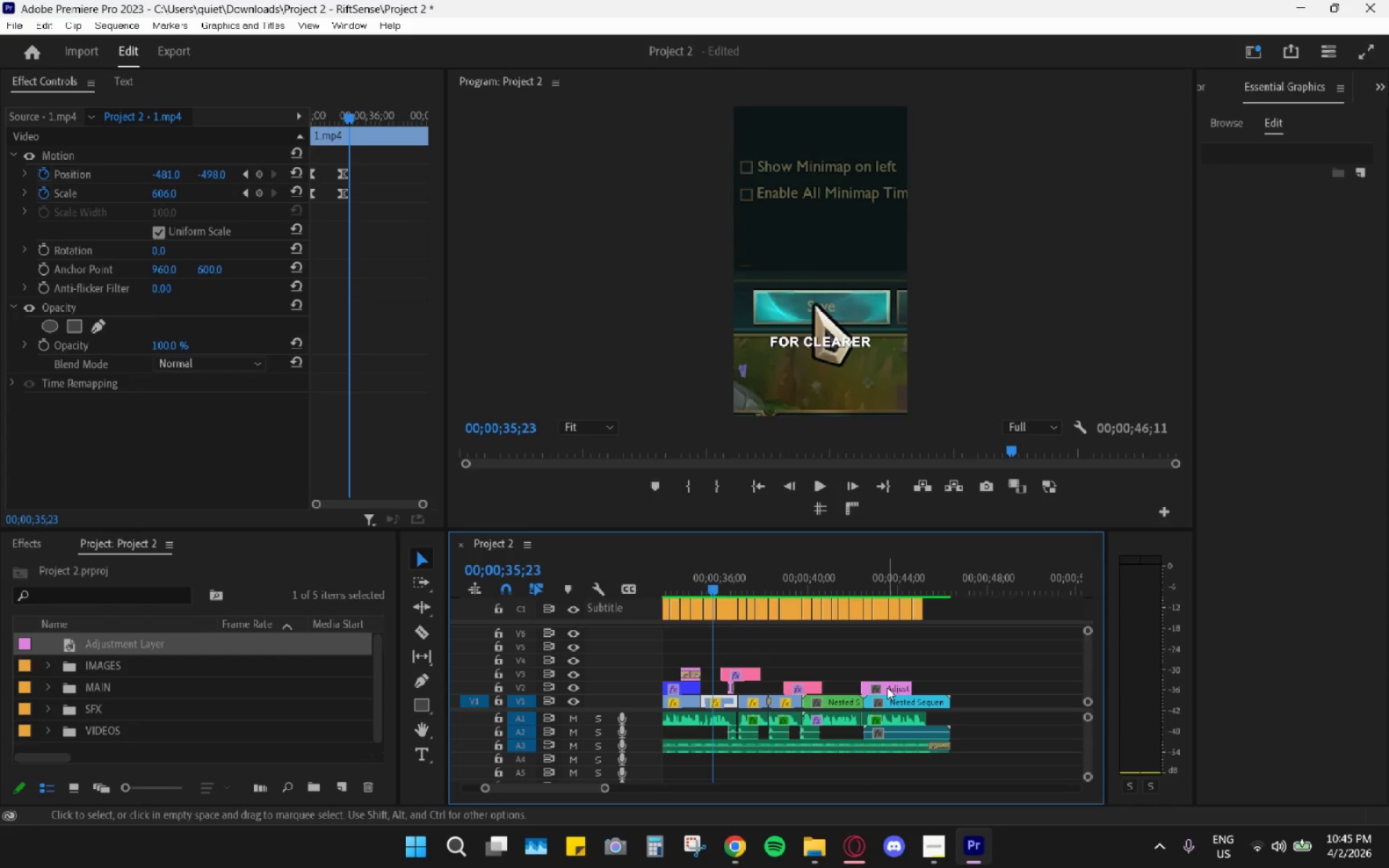 
left_click_drag(start_coordinate=[887, 687], to_coordinate=[864, 686])
 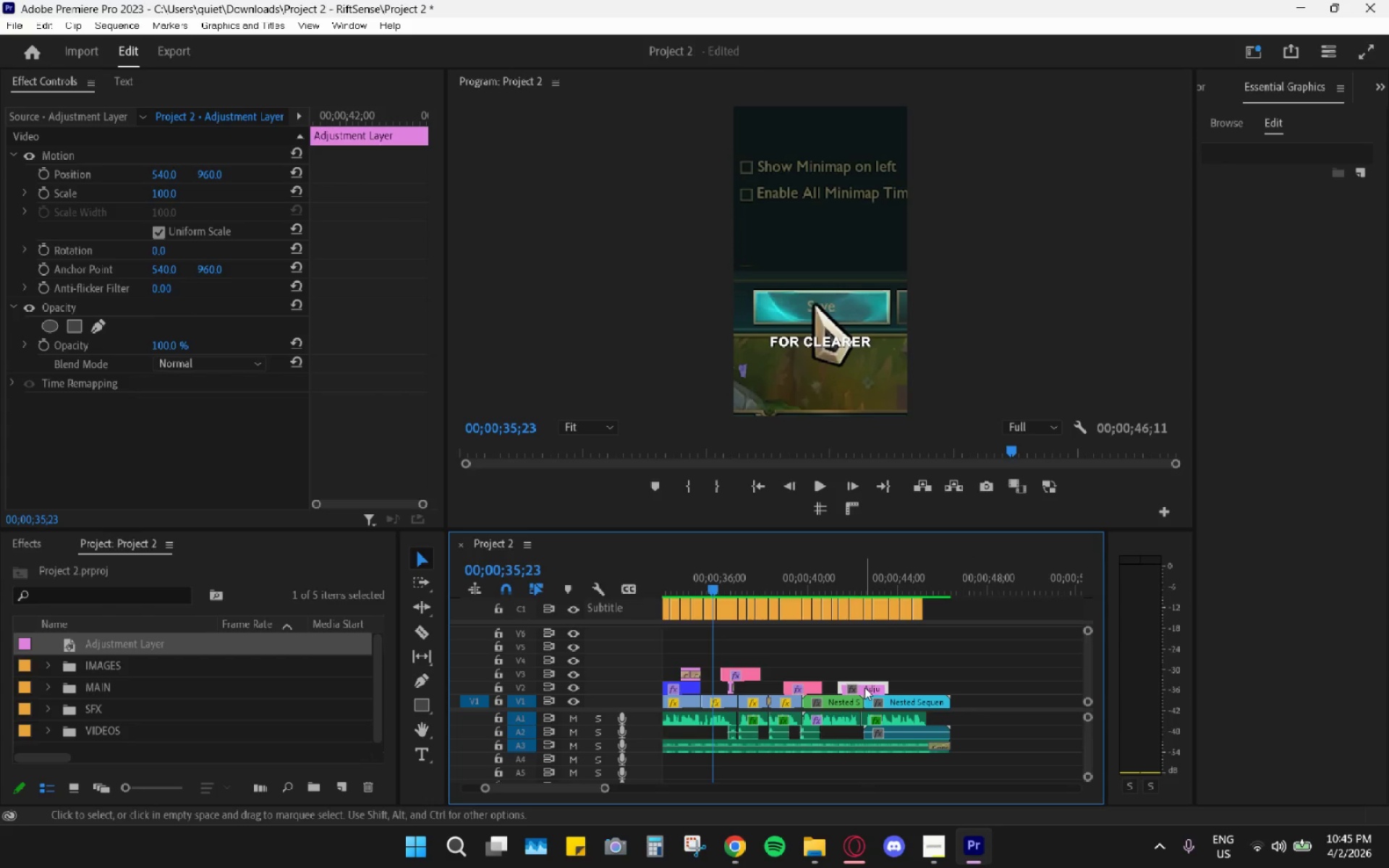 
left_click([865, 687])
 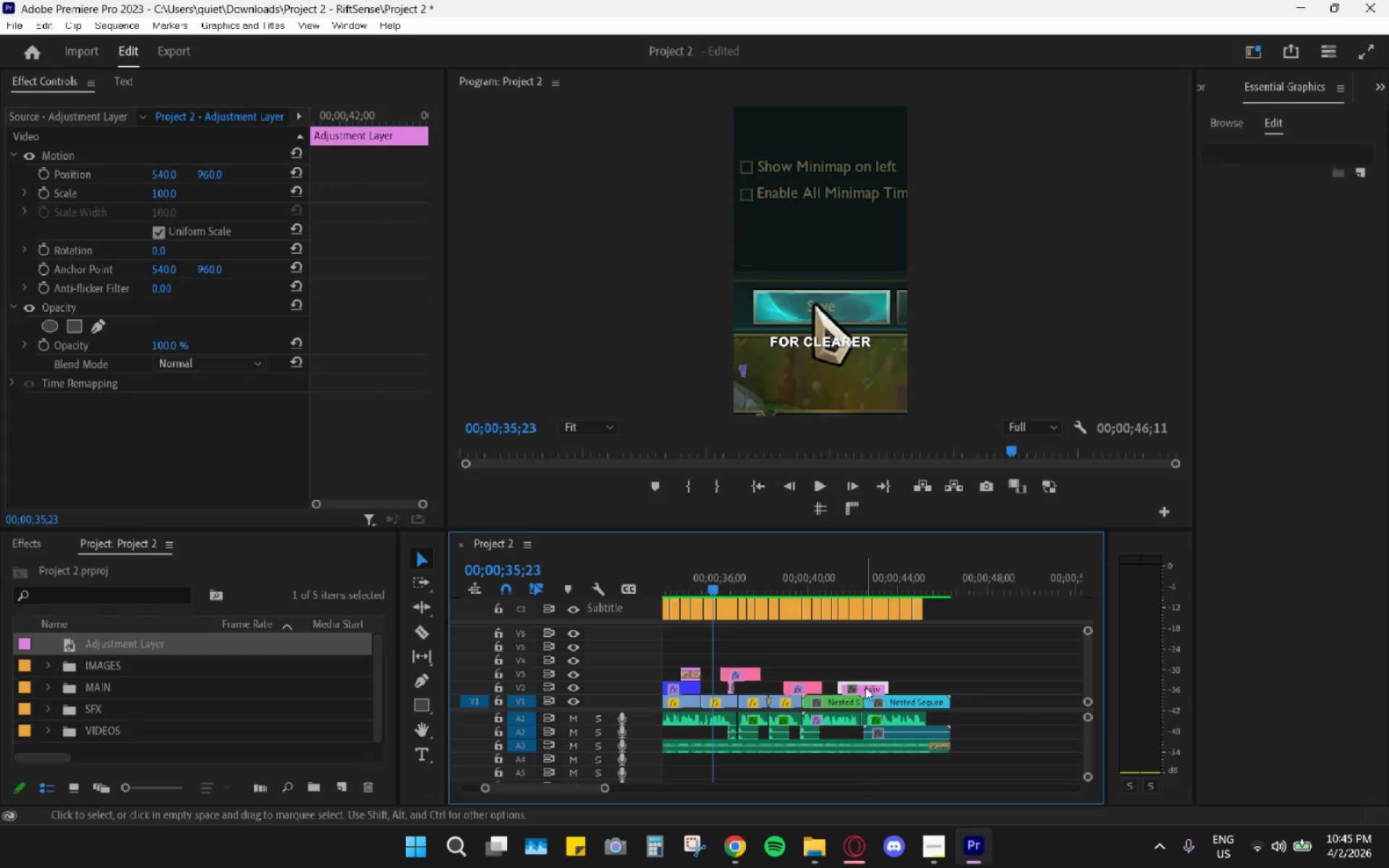 
right_click([865, 687])
 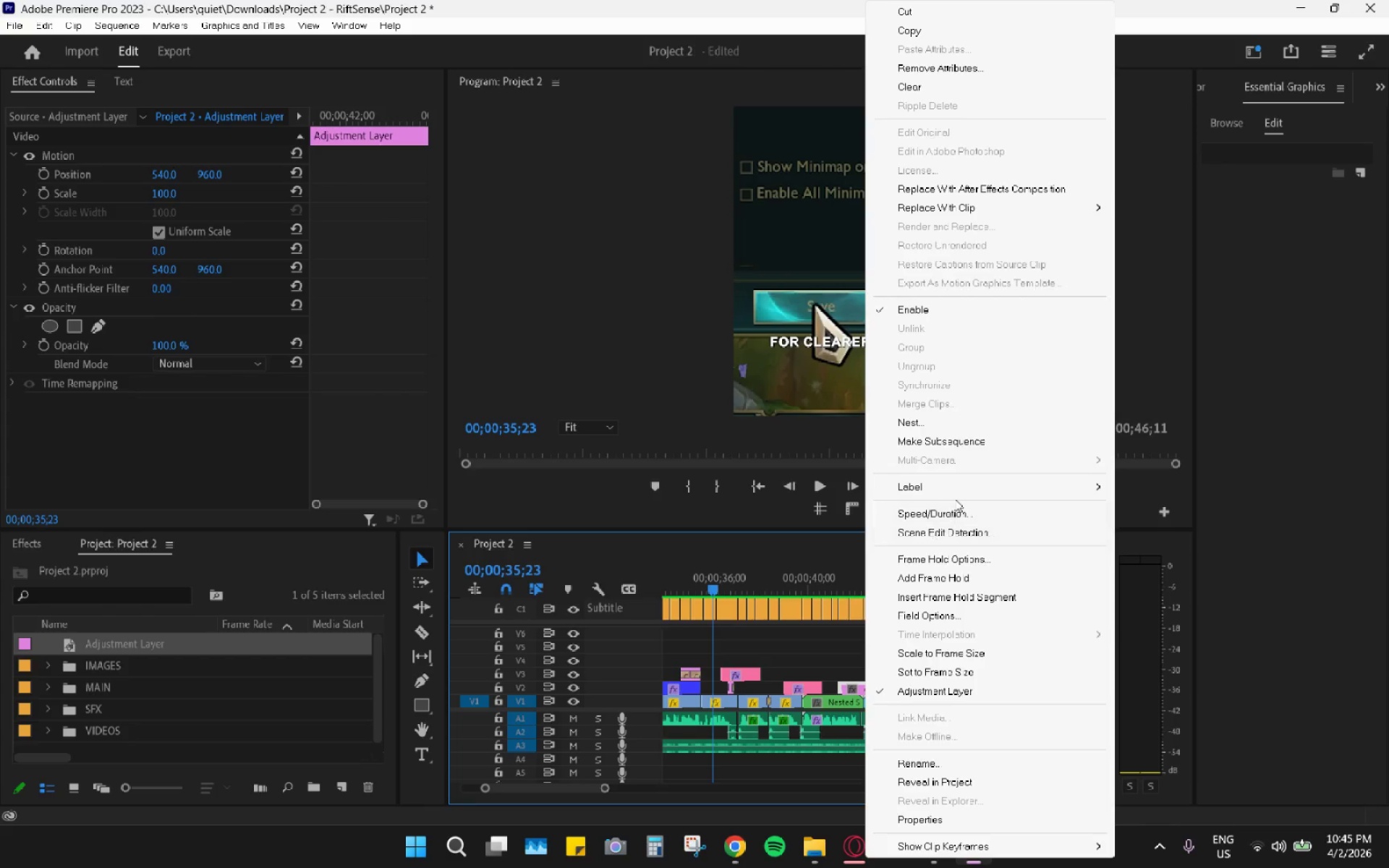 
left_click([959, 490])
 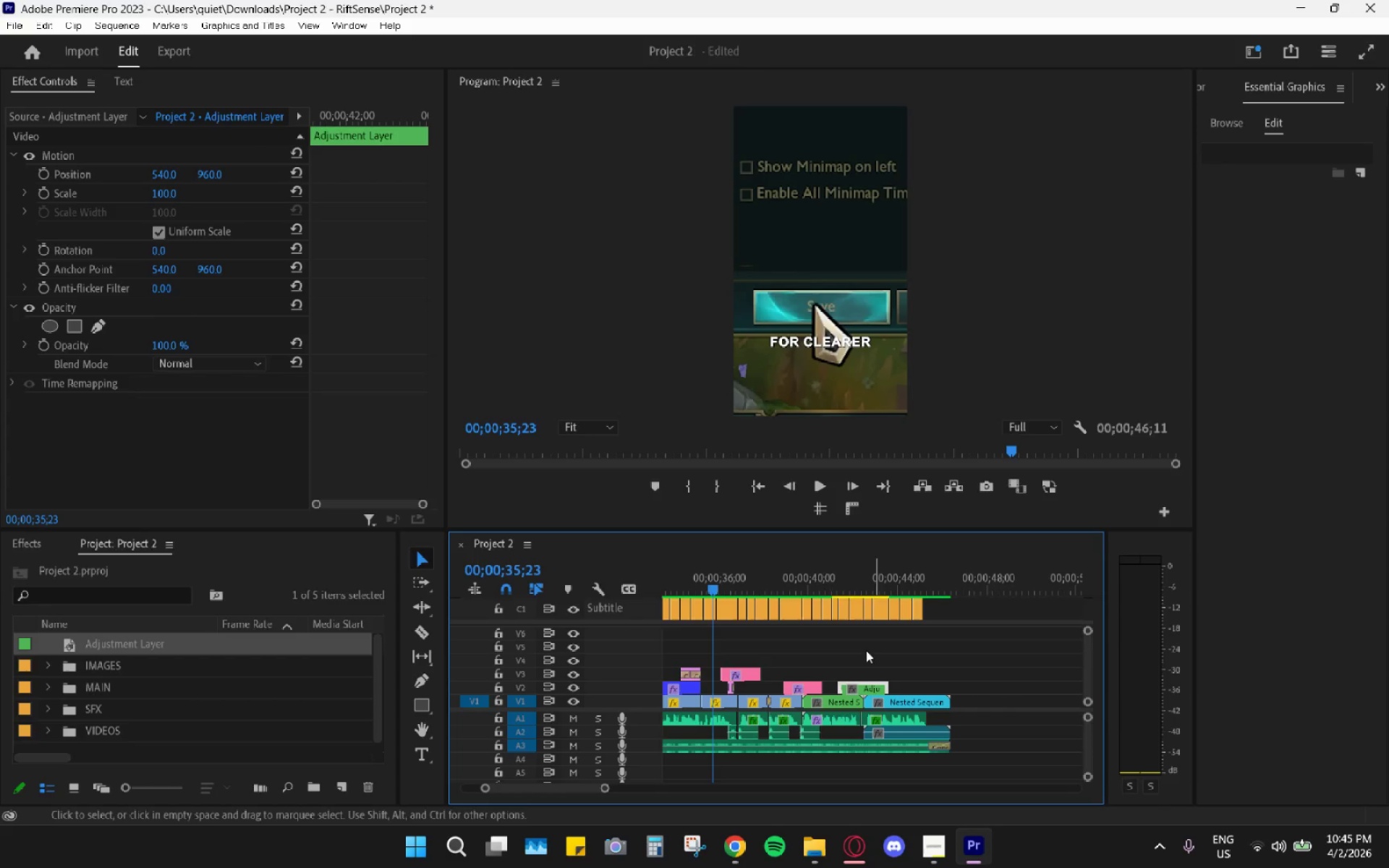 
right_click([870, 692])
 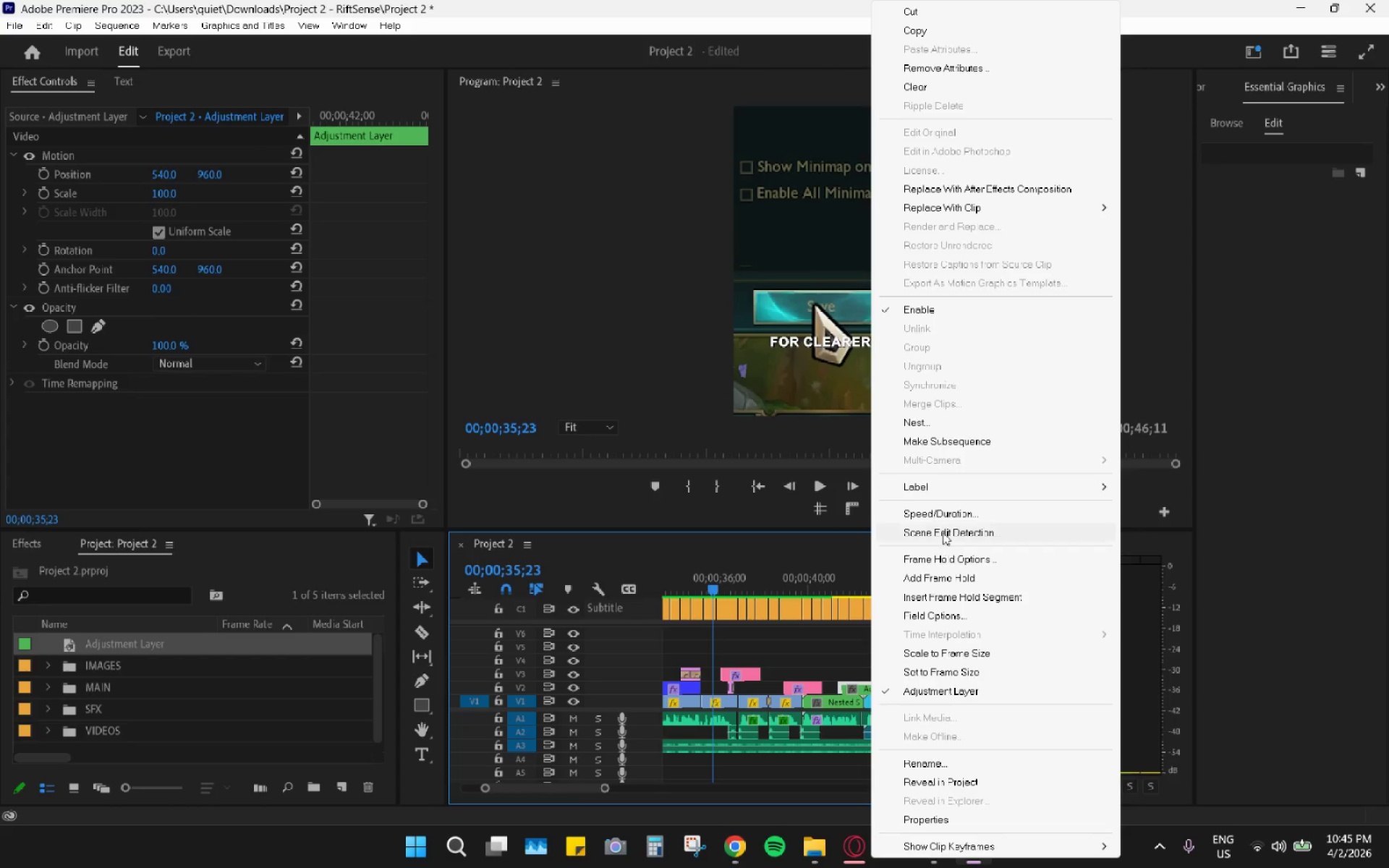 
left_click([966, 490])
 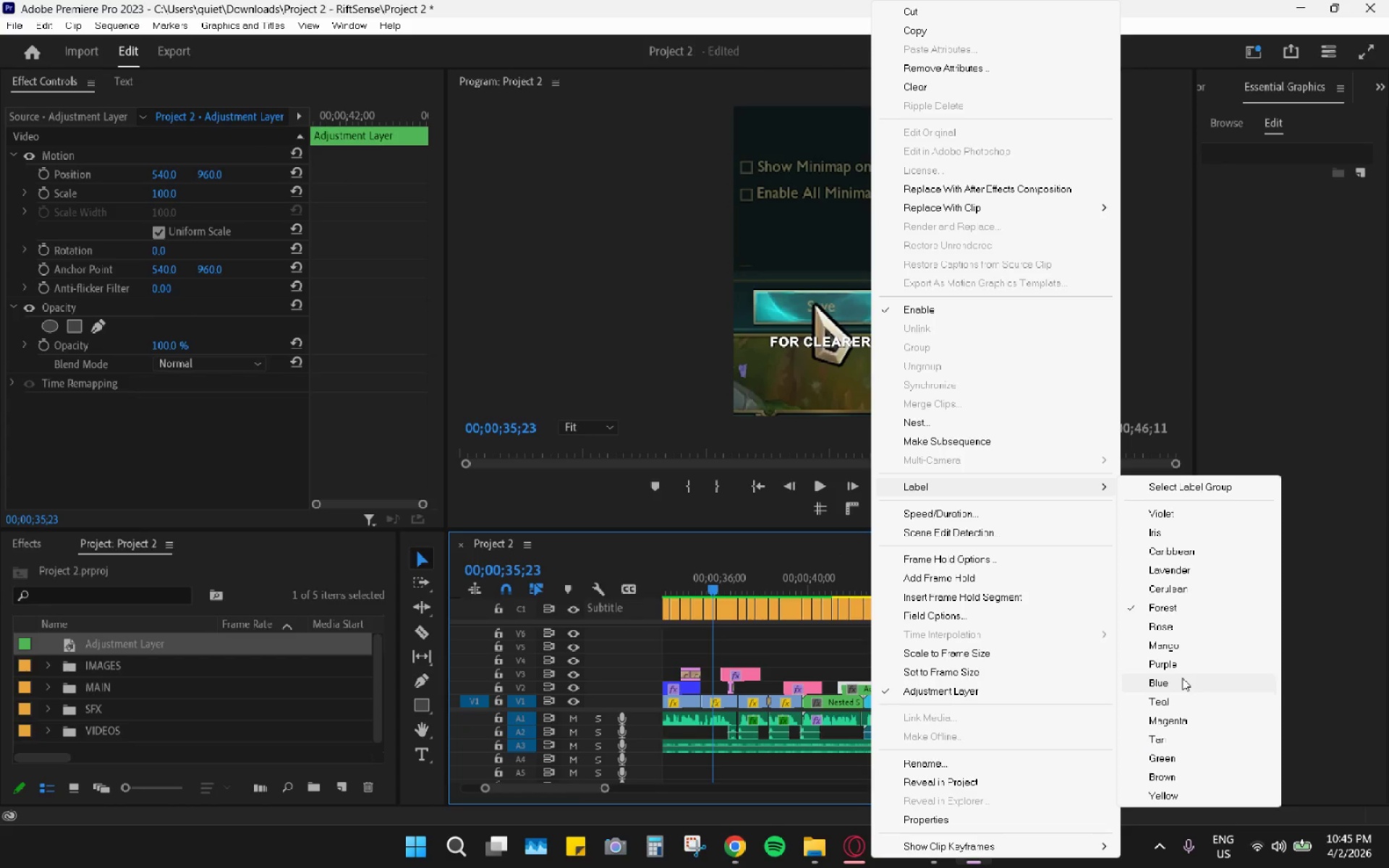 
left_click([1170, 694])
 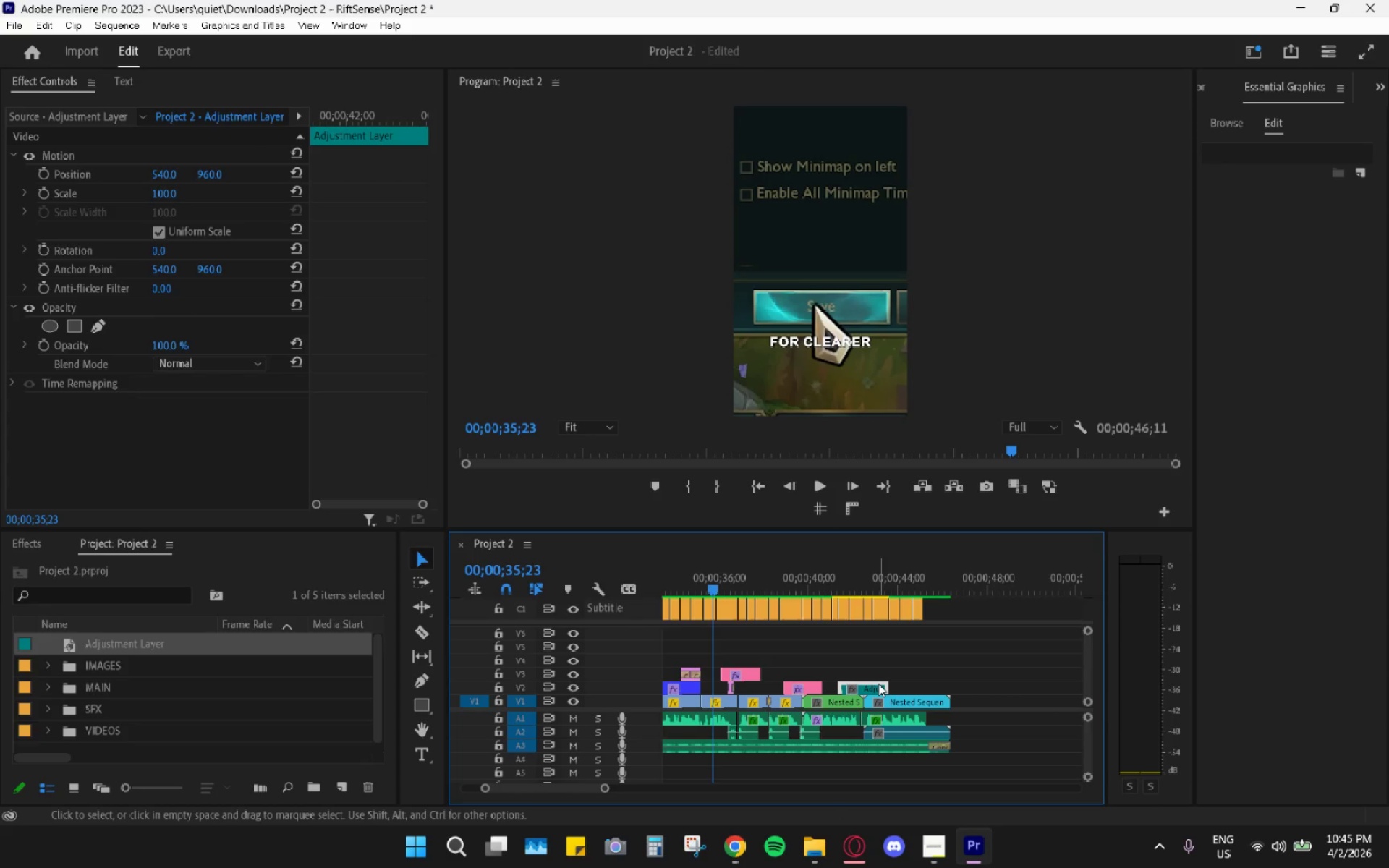 
left_click([999, 486])
 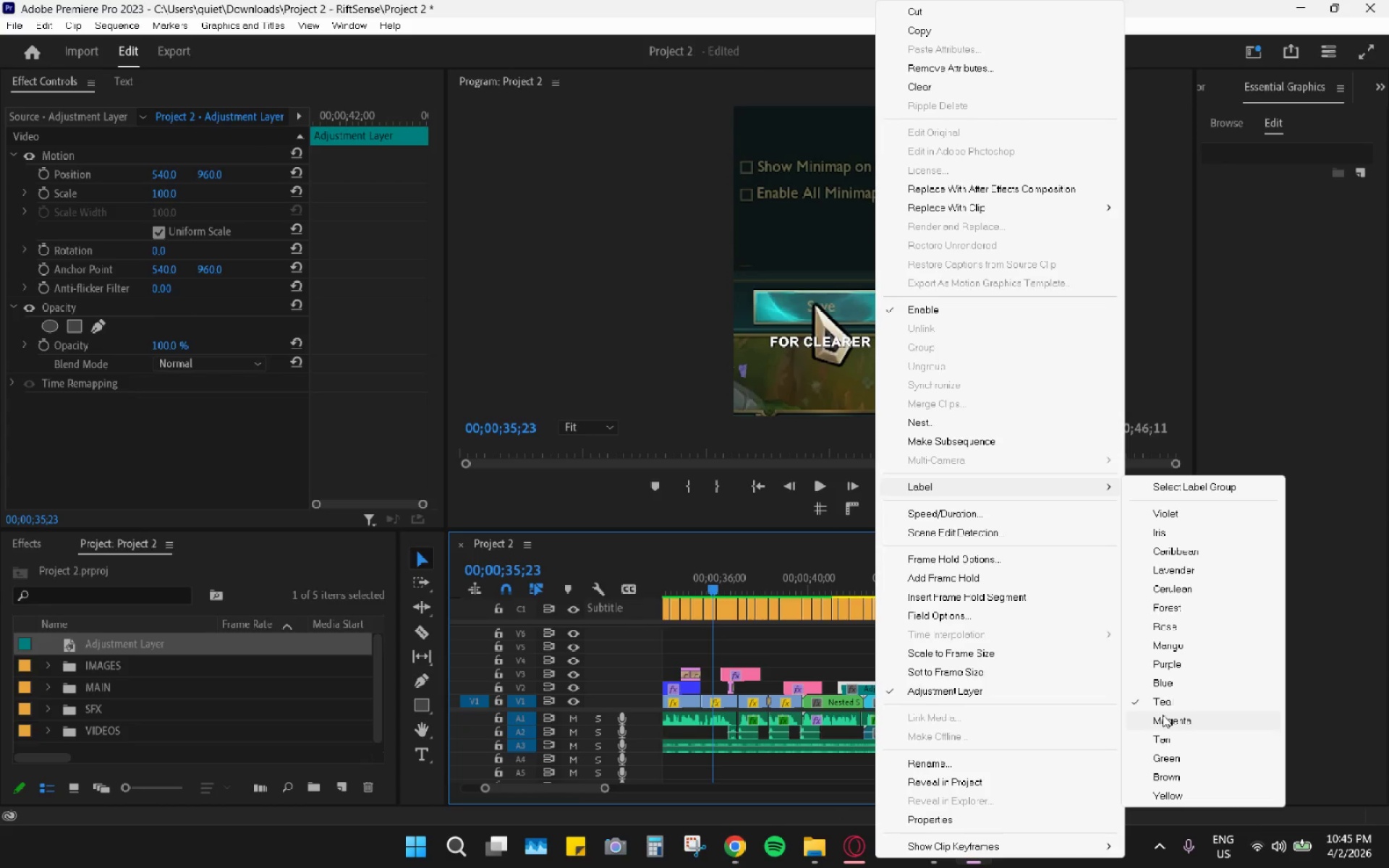 
left_click([1160, 723])
 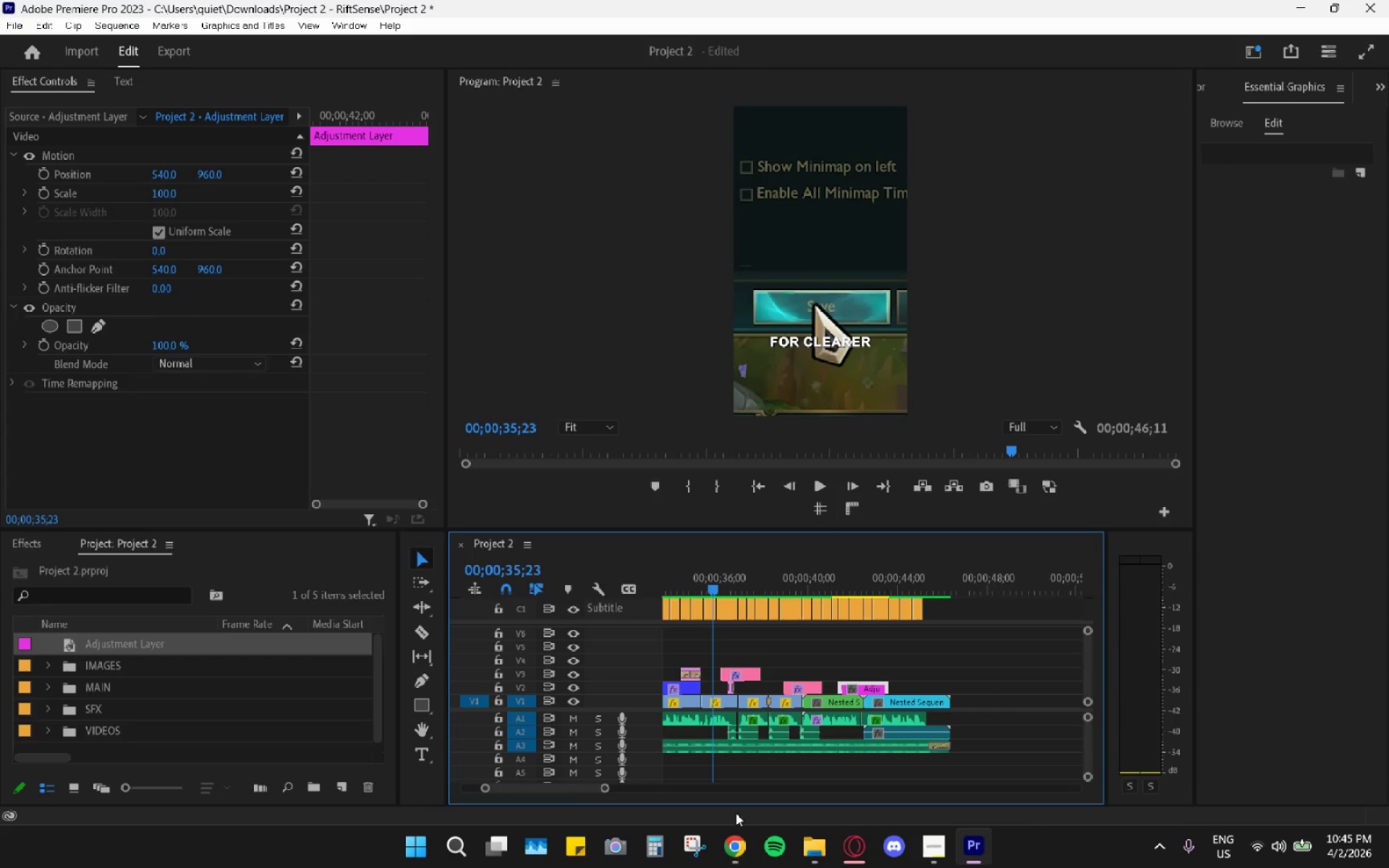 
left_click([850, 850])
 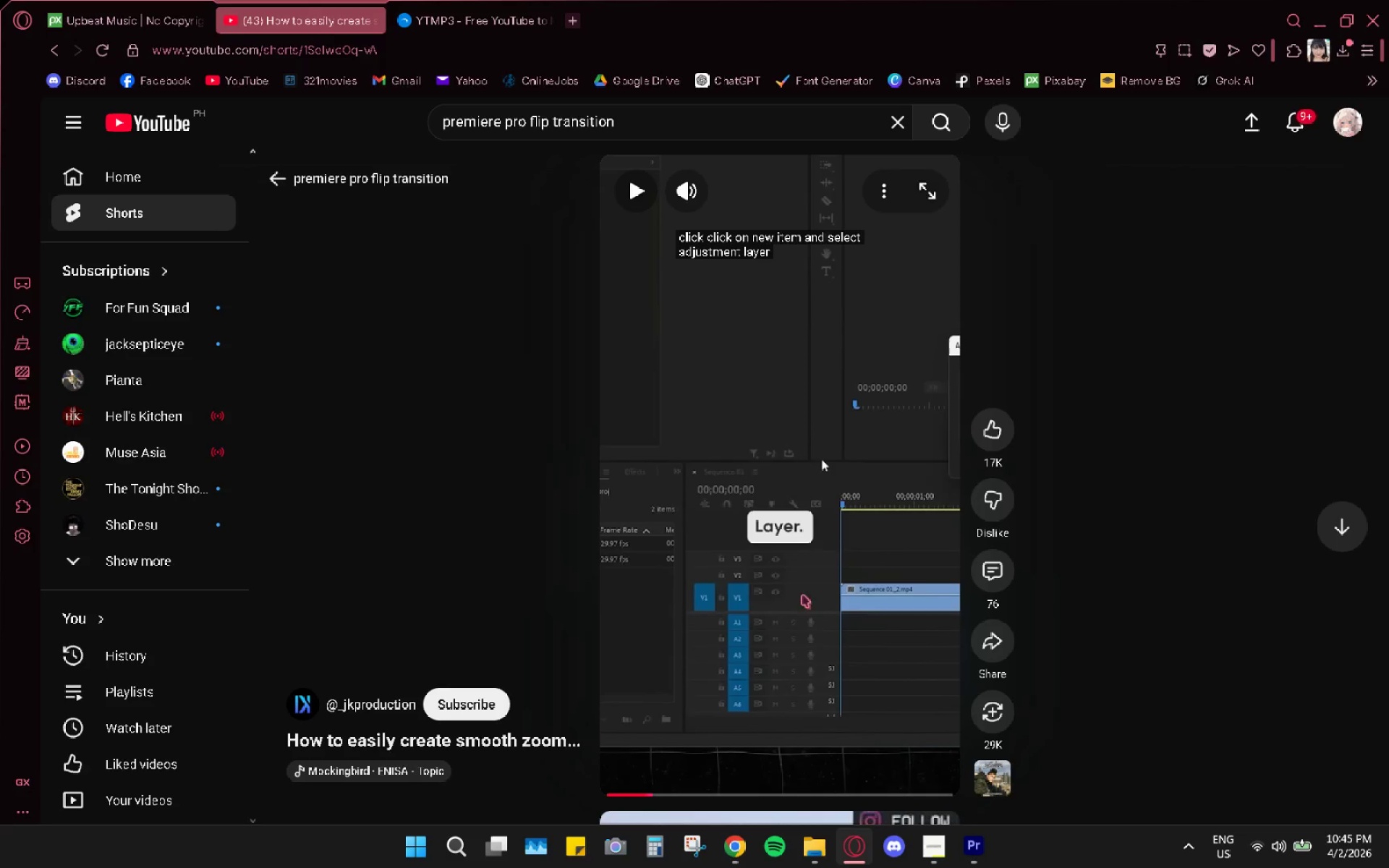 
left_click([771, 551])
 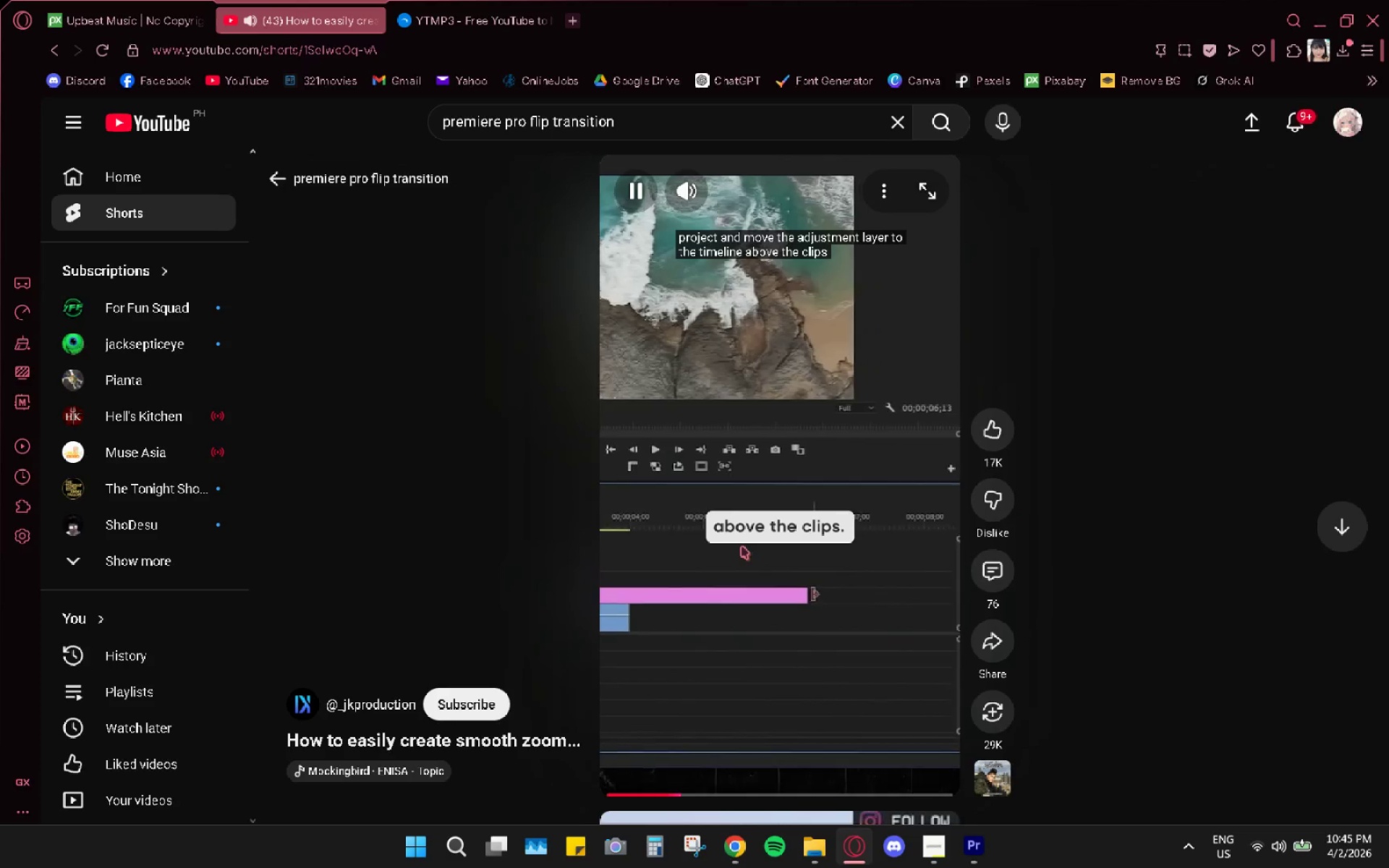 
wait(10.44)
 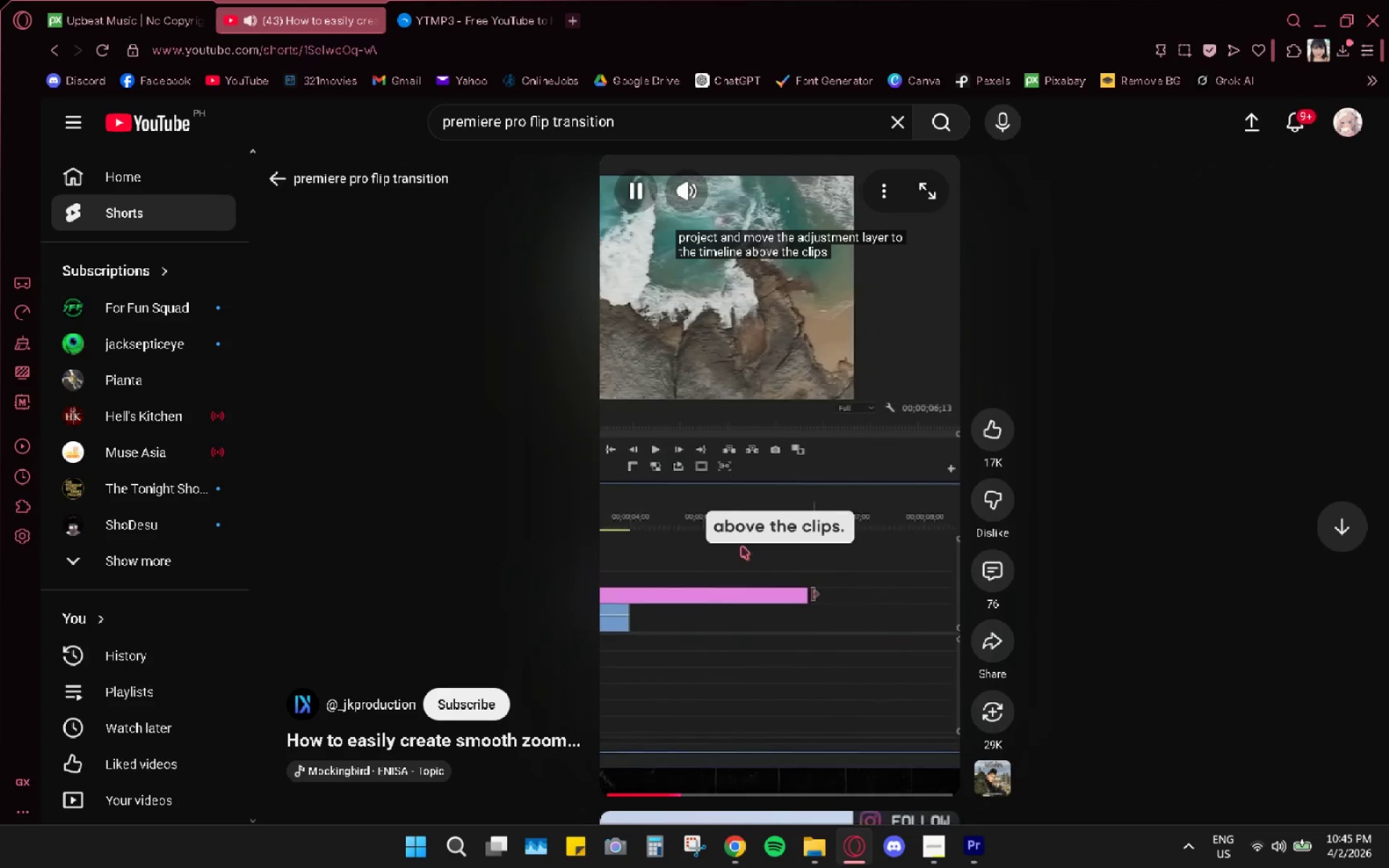 
left_click([756, 627])
 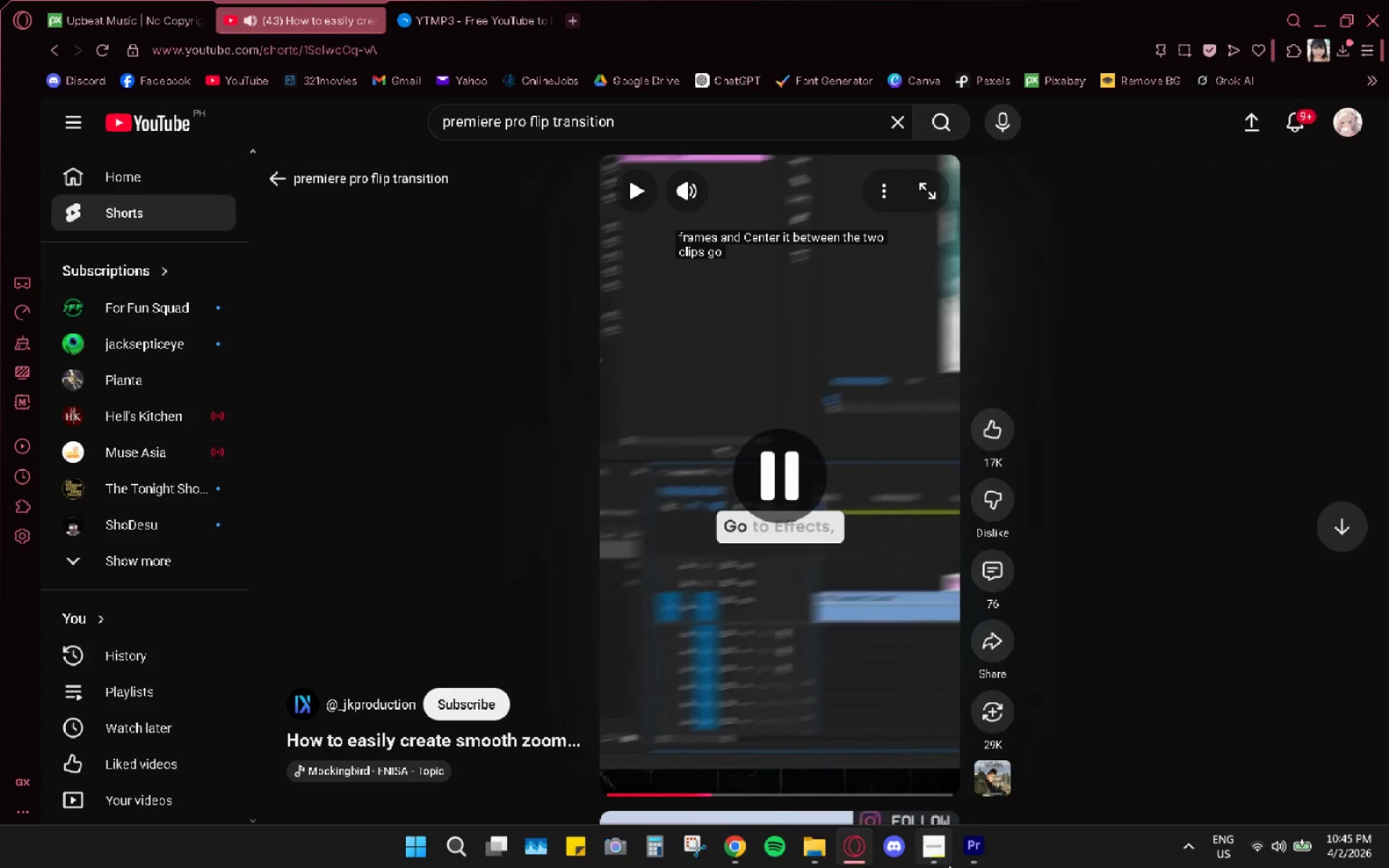 
left_click([973, 861])
 